 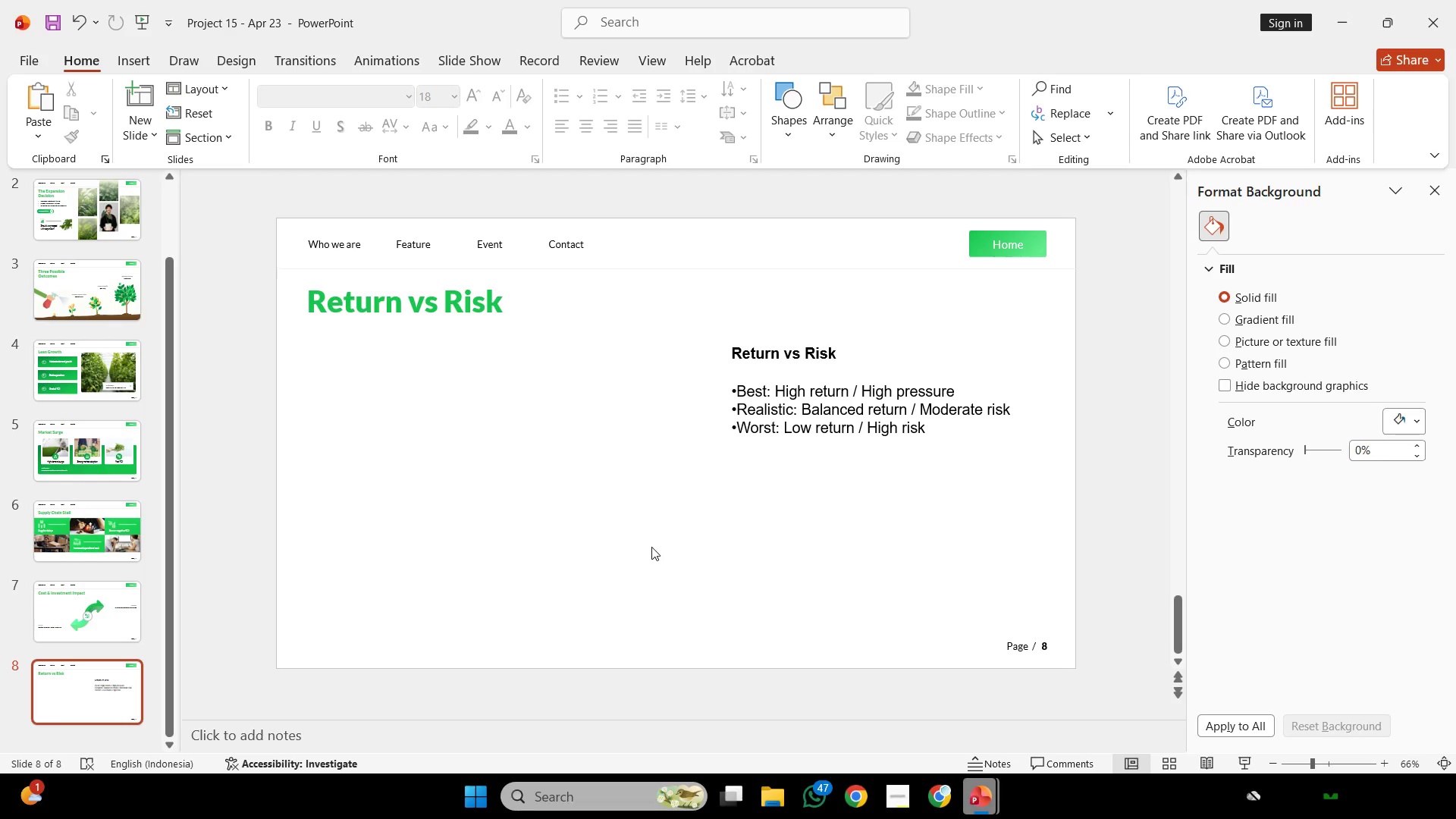 
scroll: coordinate [651, 547], scroll_direction: none, amount: 0.0
 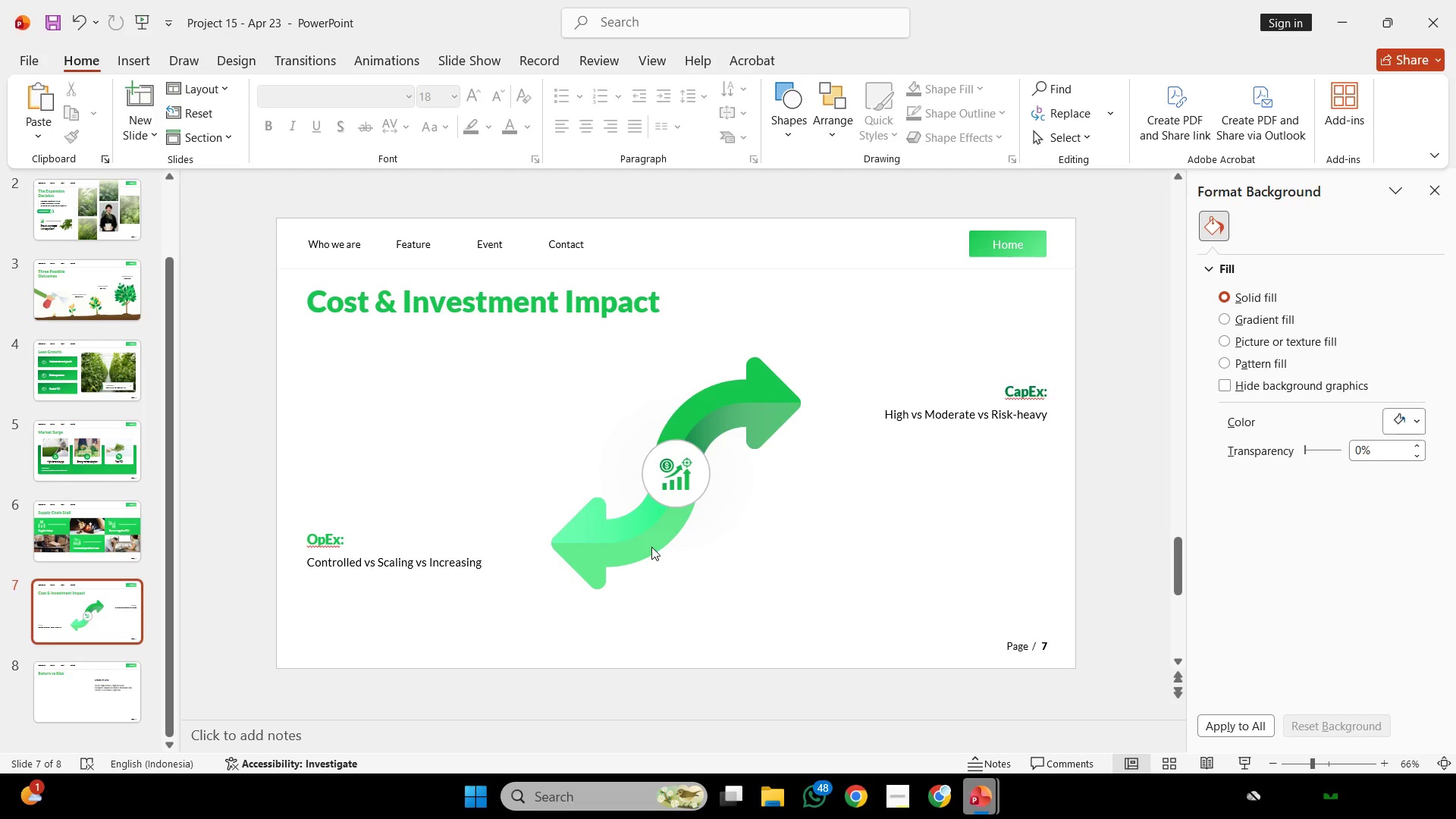 
wait(31.91)
 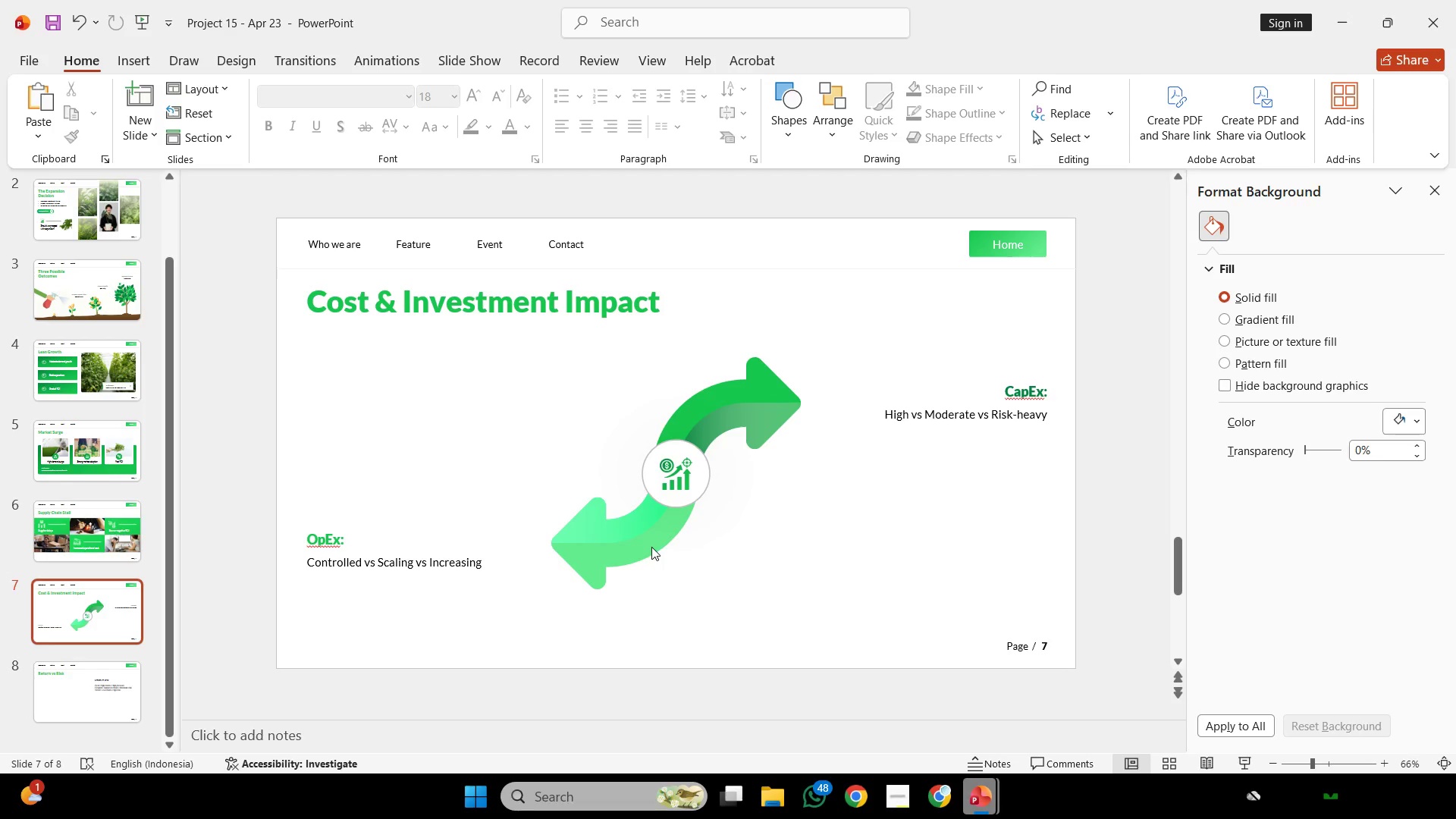 
scroll: coordinate [802, 522], scroll_direction: none, amount: 0.0
 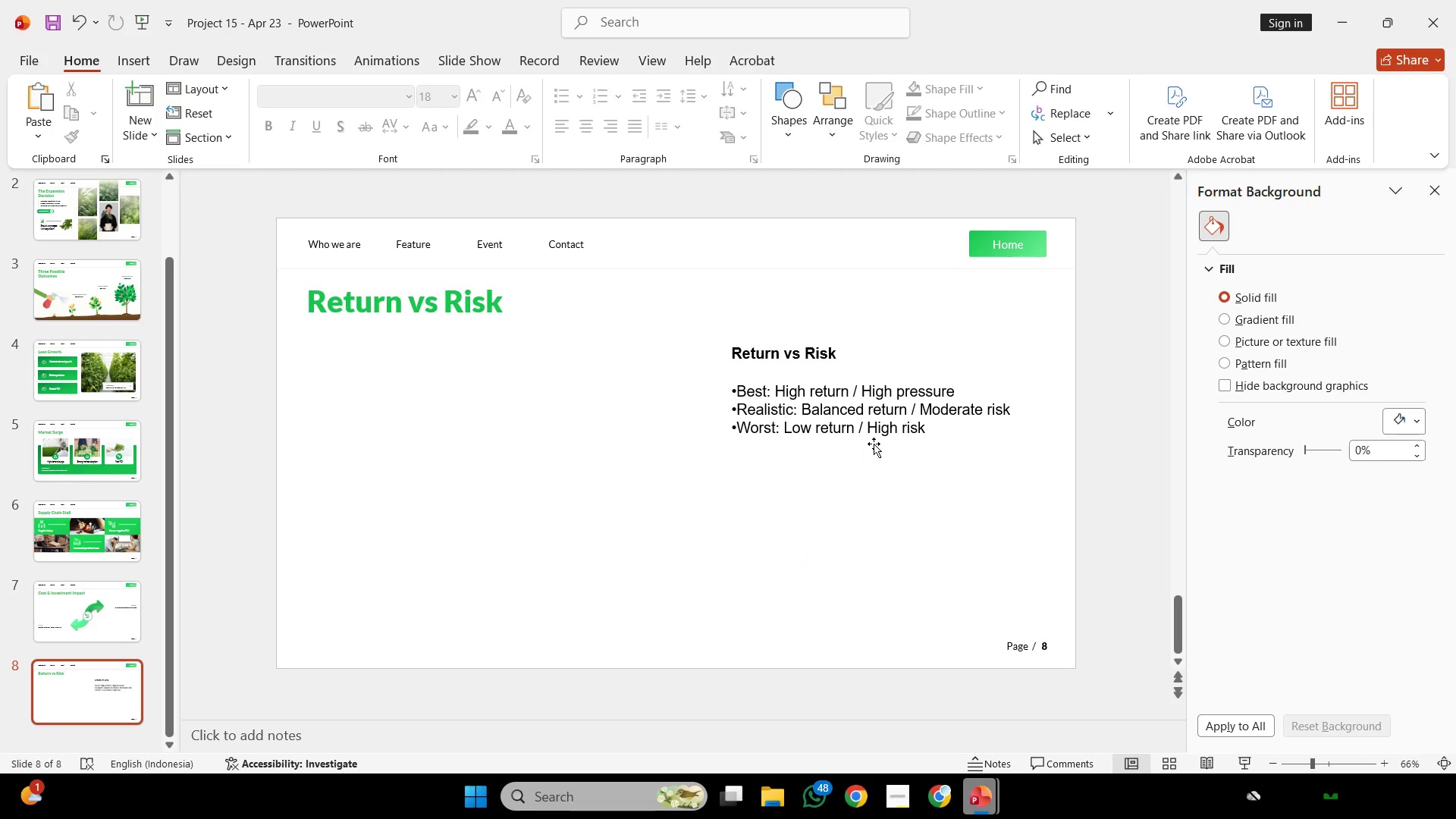 
wait(25.74)
 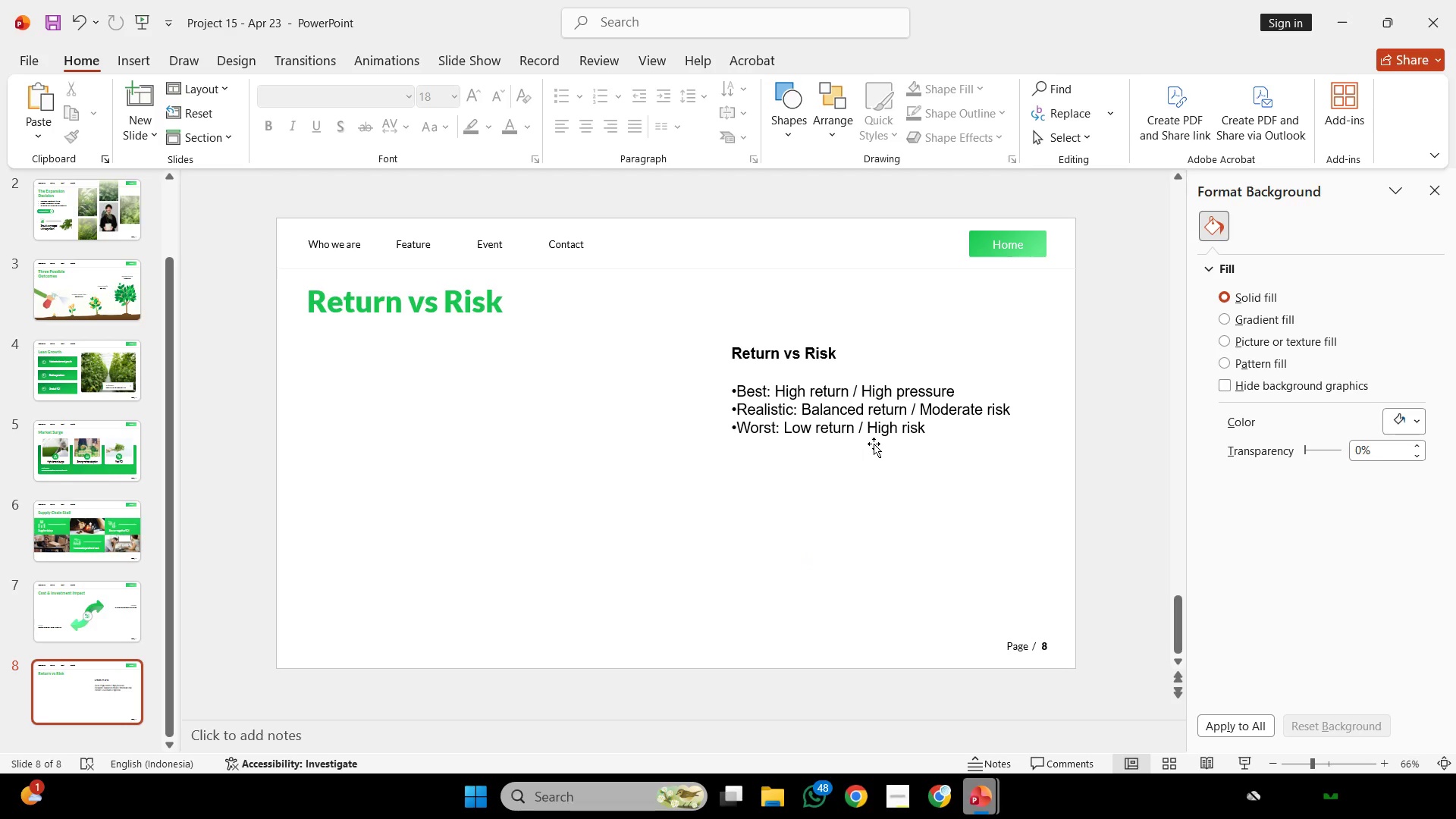 
left_click([838, 425])
 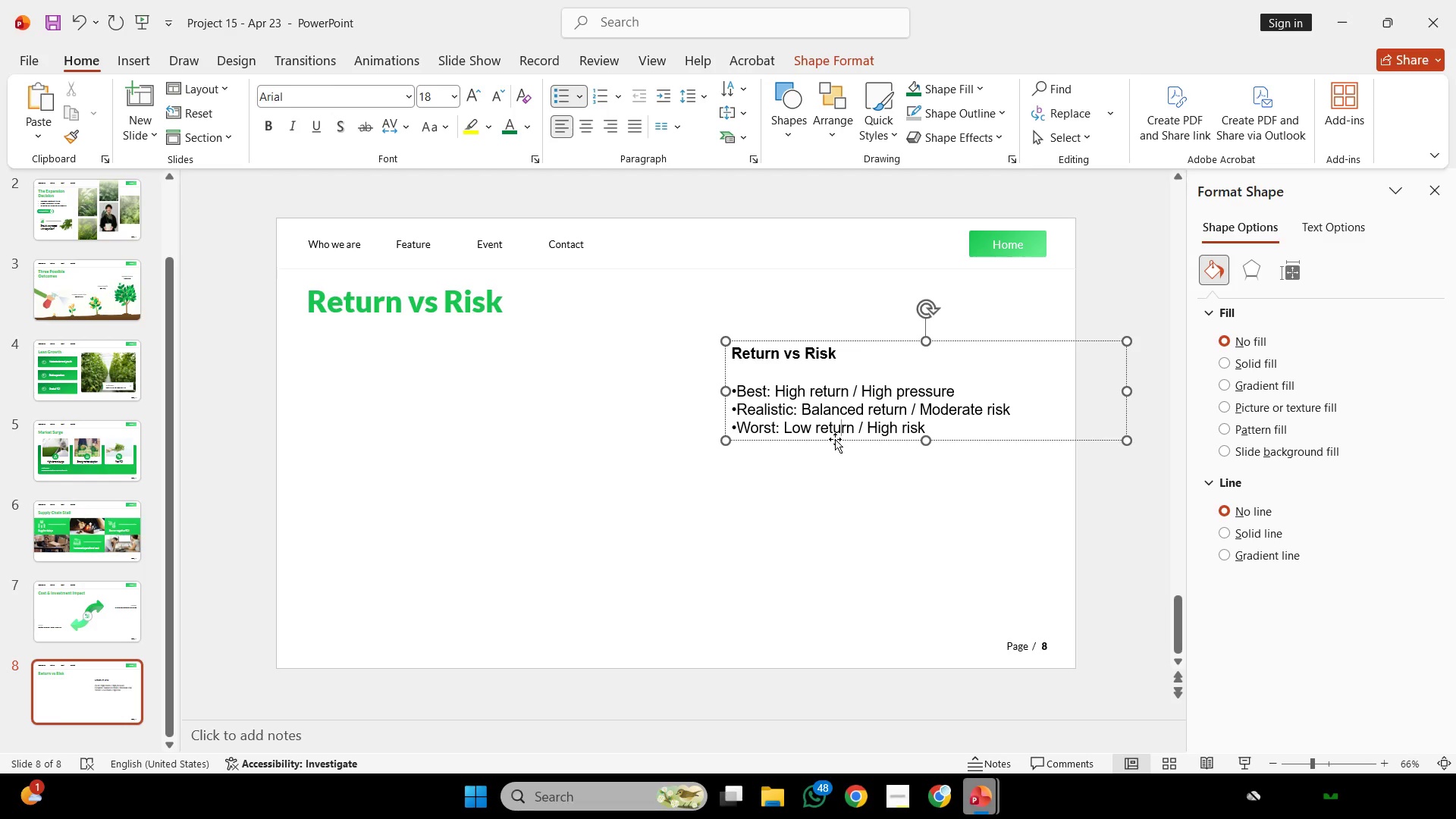 
wait(13.0)
 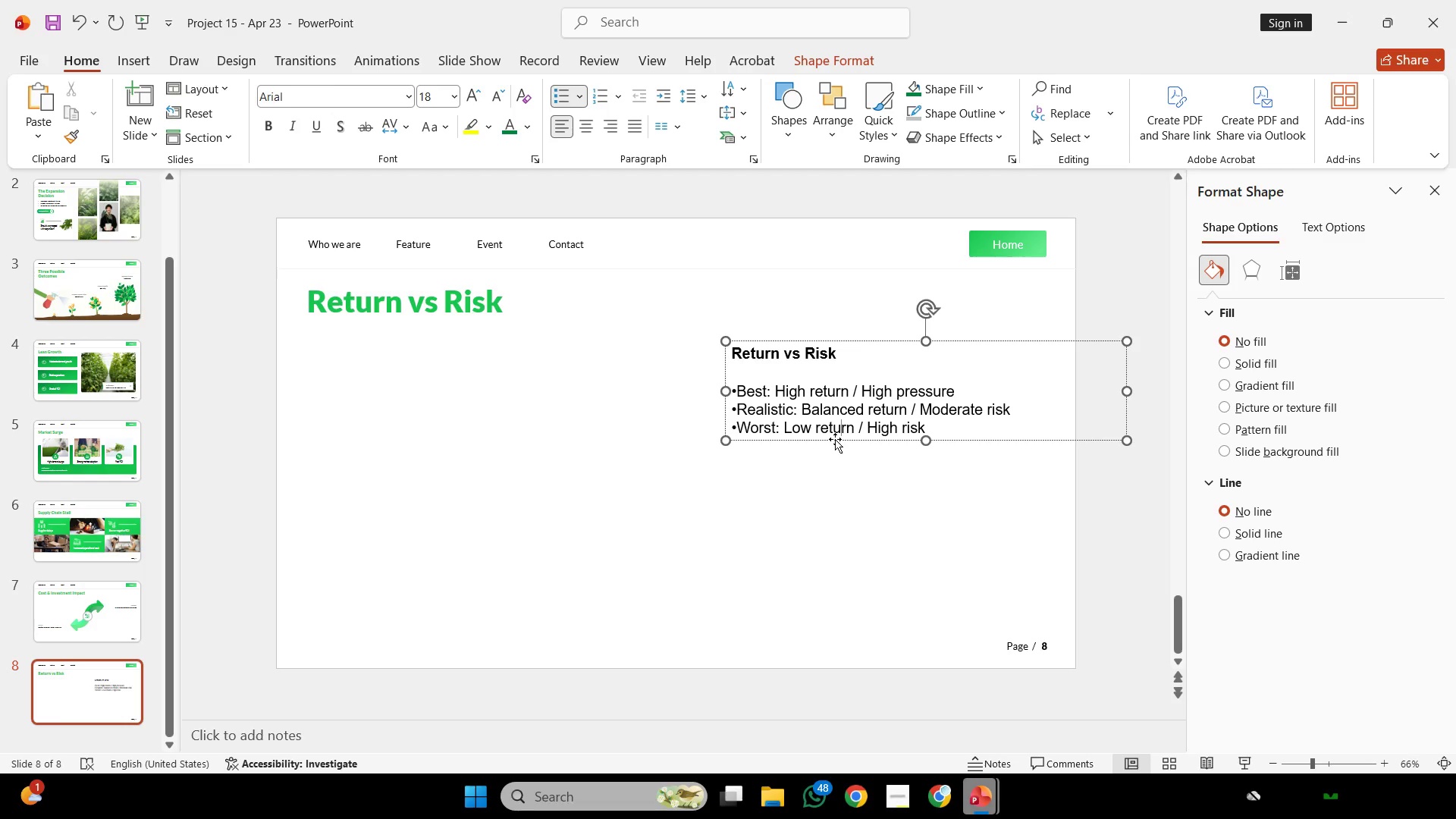 
left_click_drag(start_coordinate=[823, 444], to_coordinate=[813, 316])
 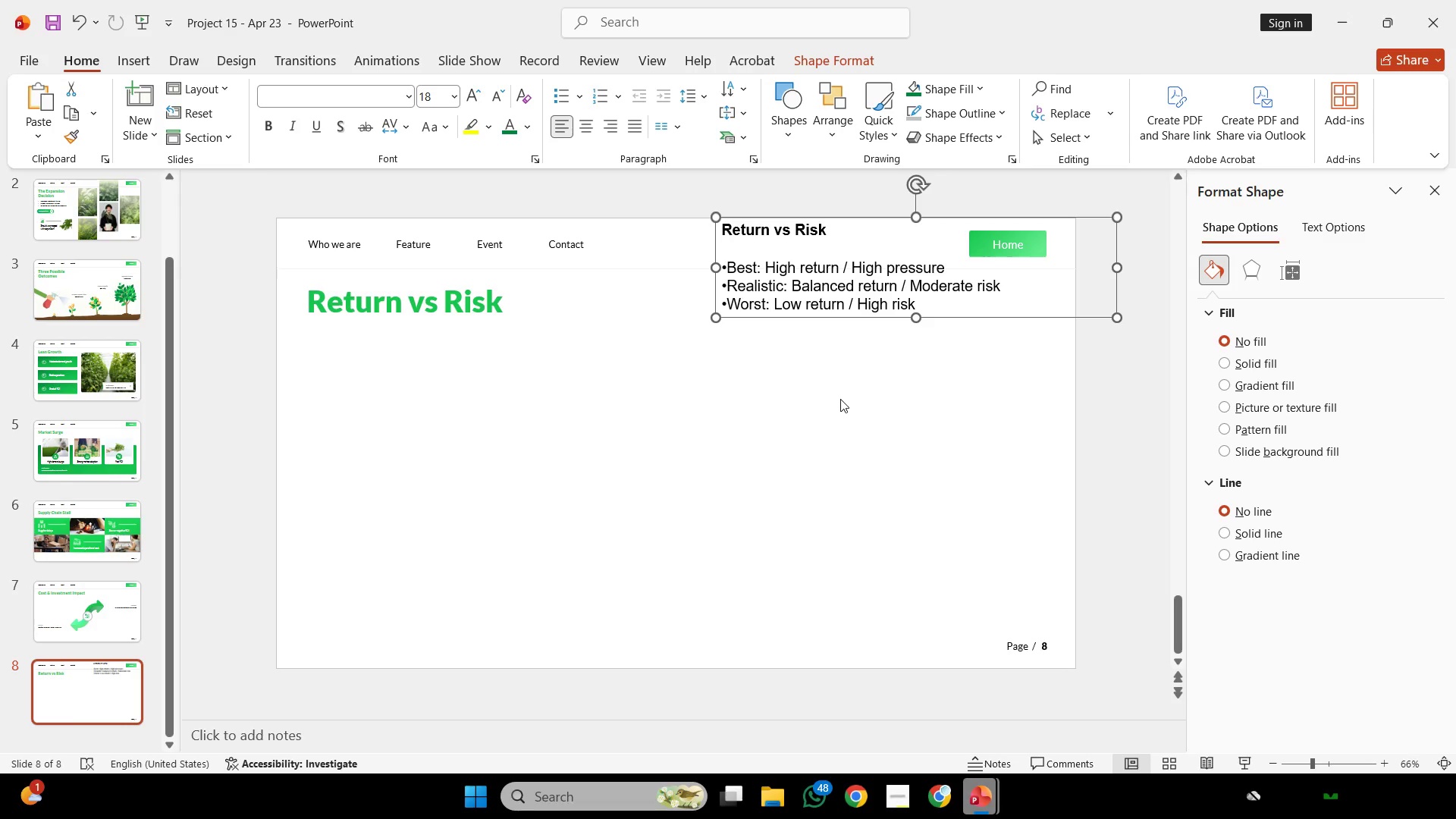 
wait(18.88)
 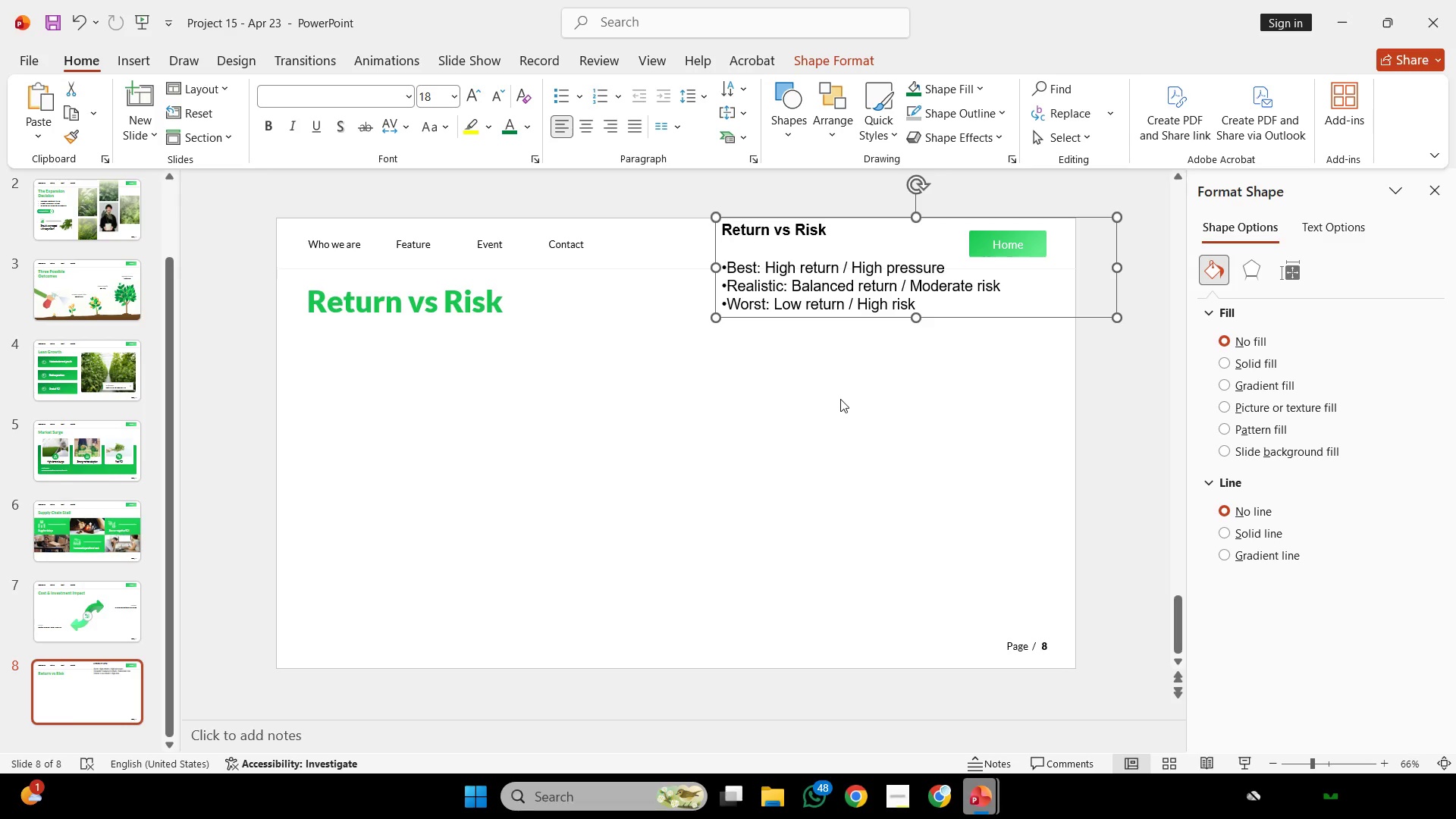 
left_click_drag(start_coordinate=[845, 318], to_coordinate=[885, 336])
 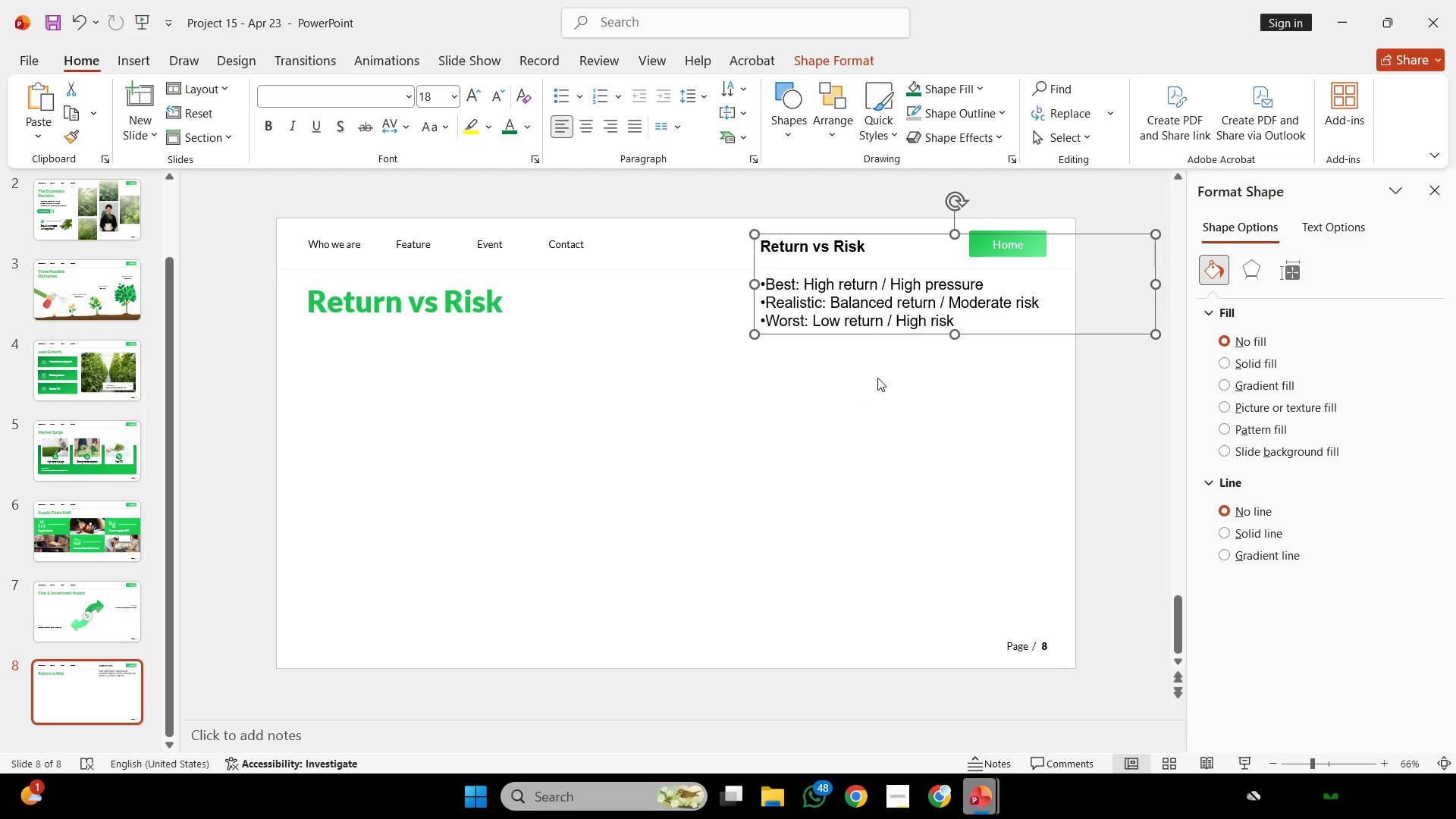 
wait(24.41)
 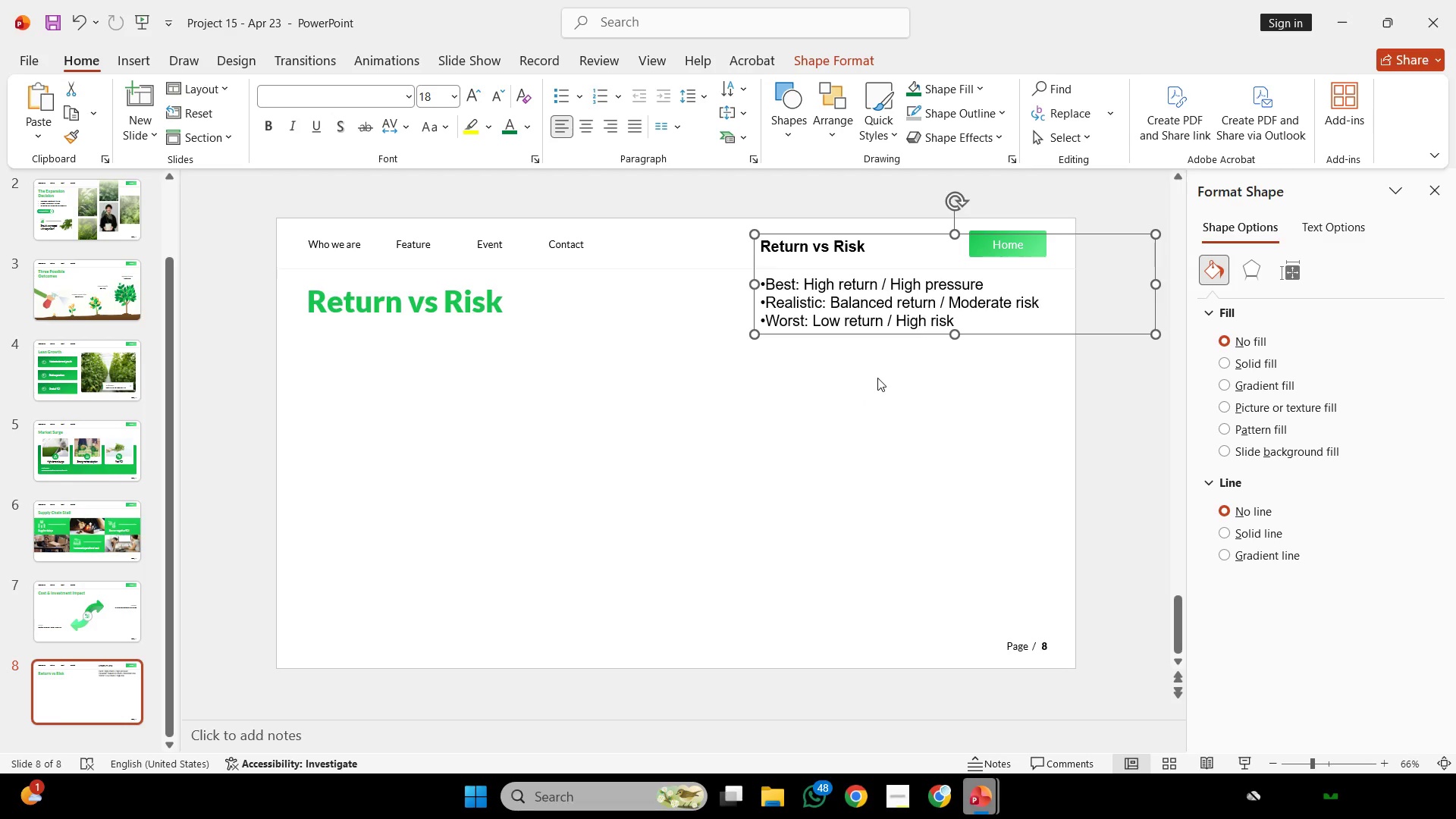 
left_click_drag(start_coordinate=[767, 473], to_coordinate=[882, 375])
 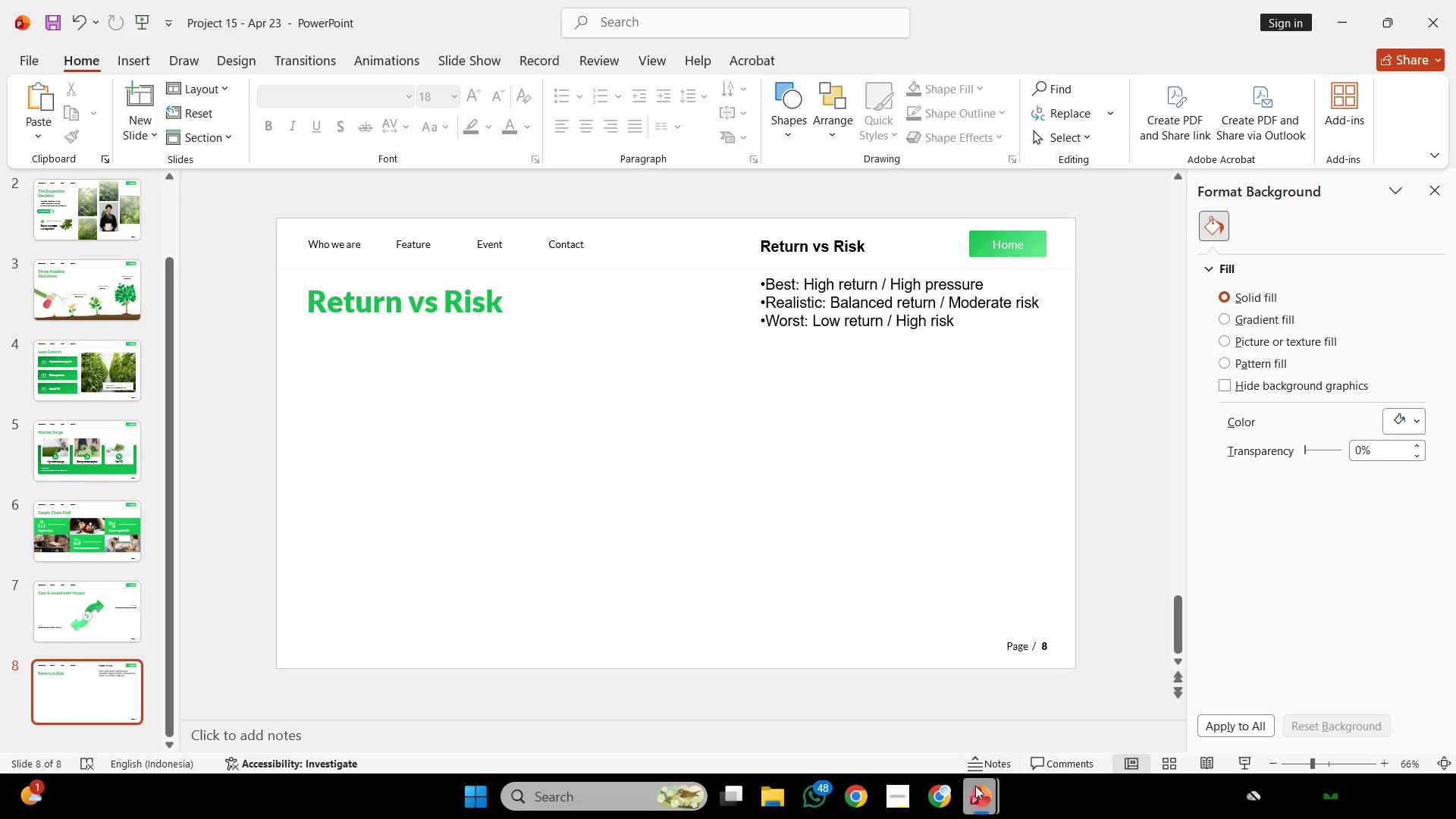 
left_click([882, 375])
 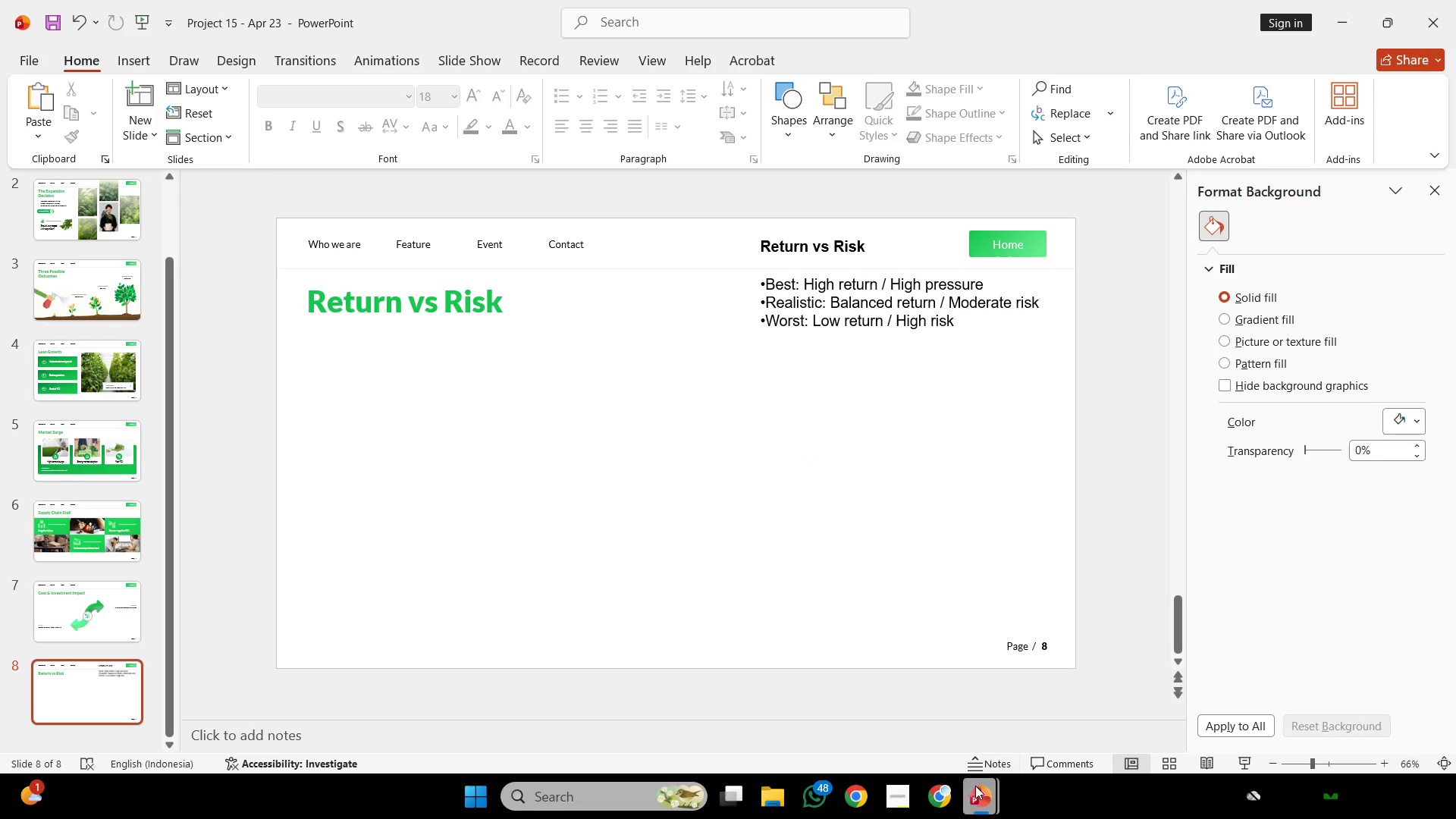 
left_click([976, 786])
 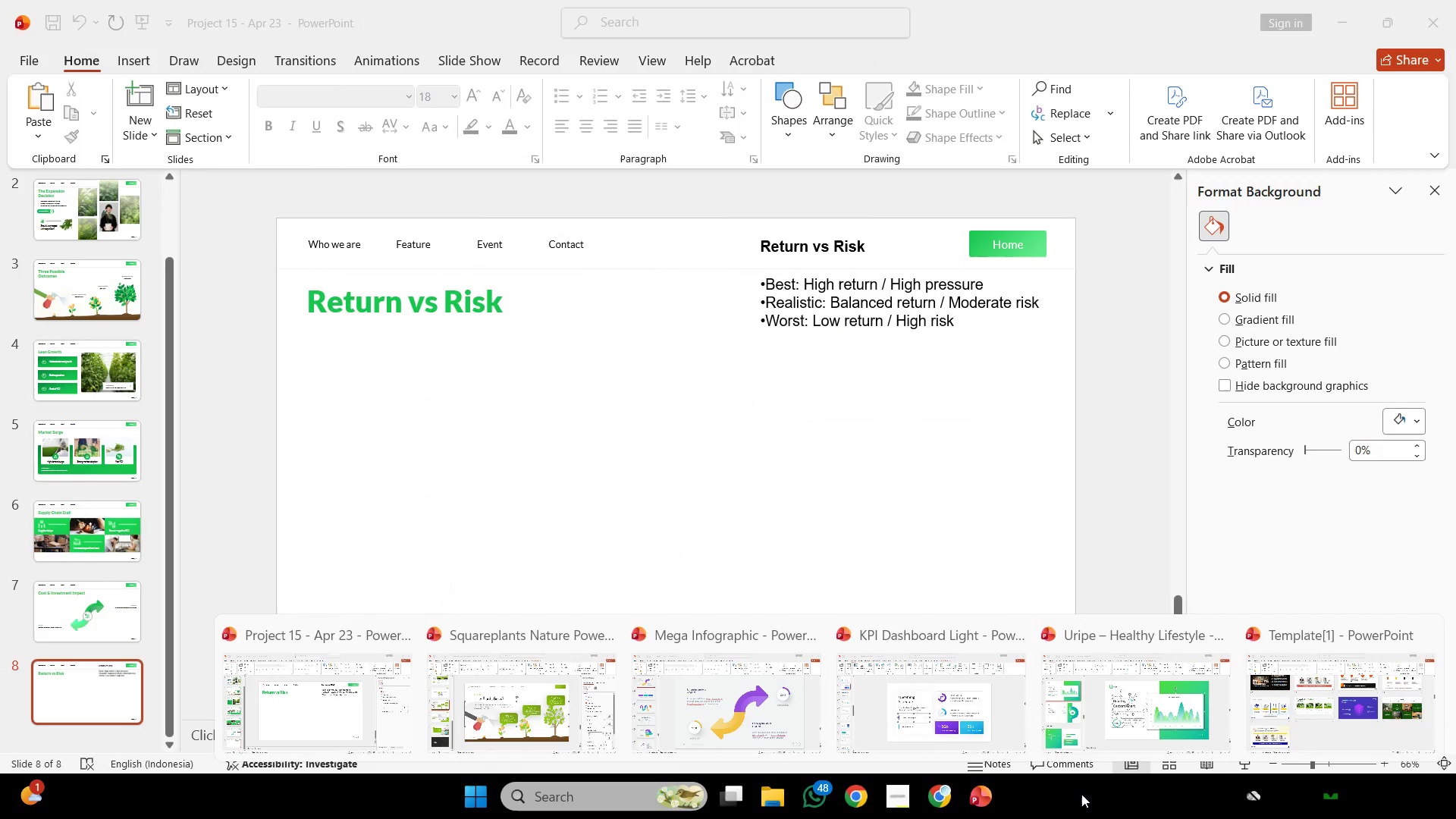 
left_click([1141, 717])
 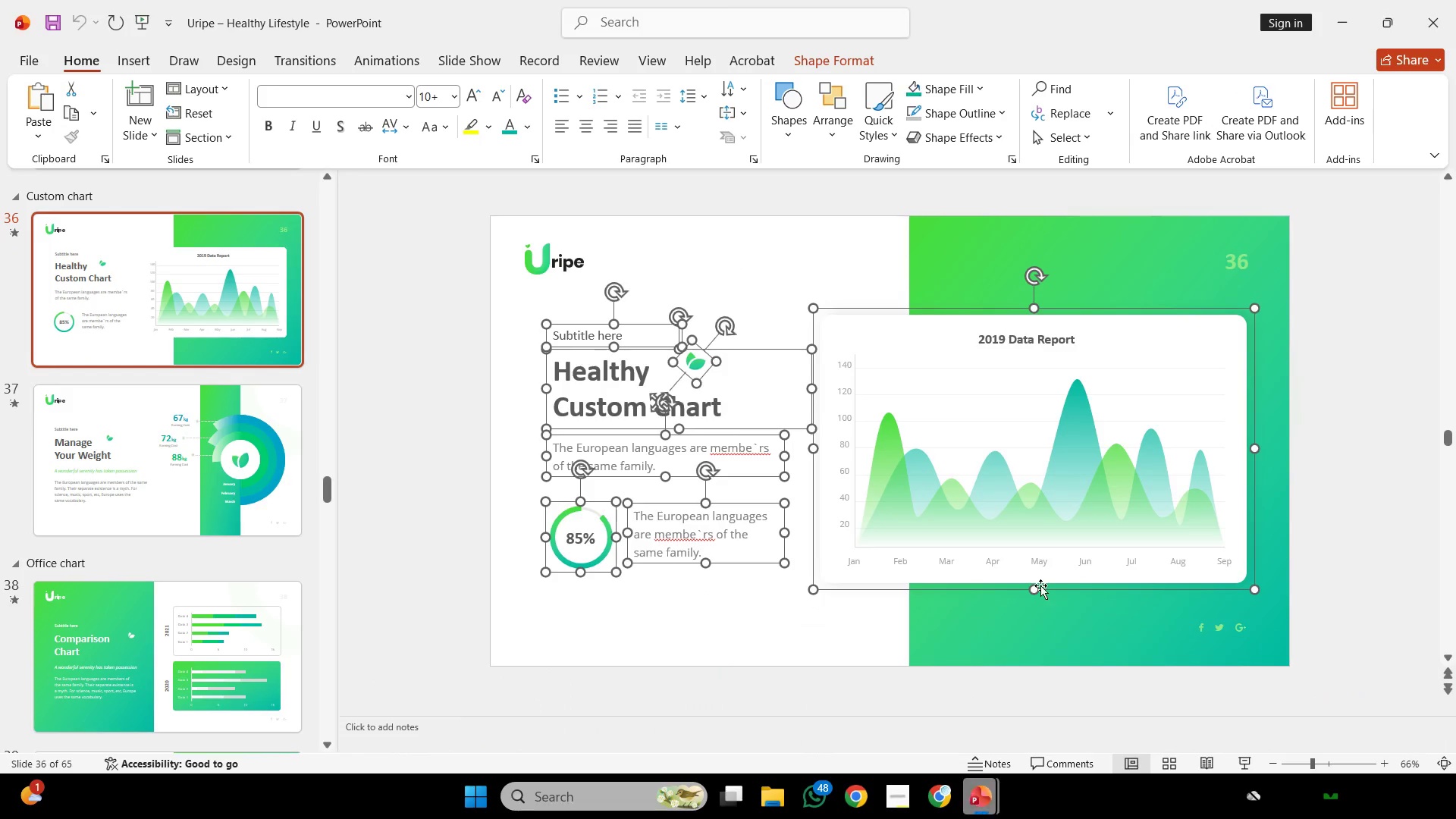 
scroll: coordinate [1040, 585], scroll_direction: up, amount: 2.0
 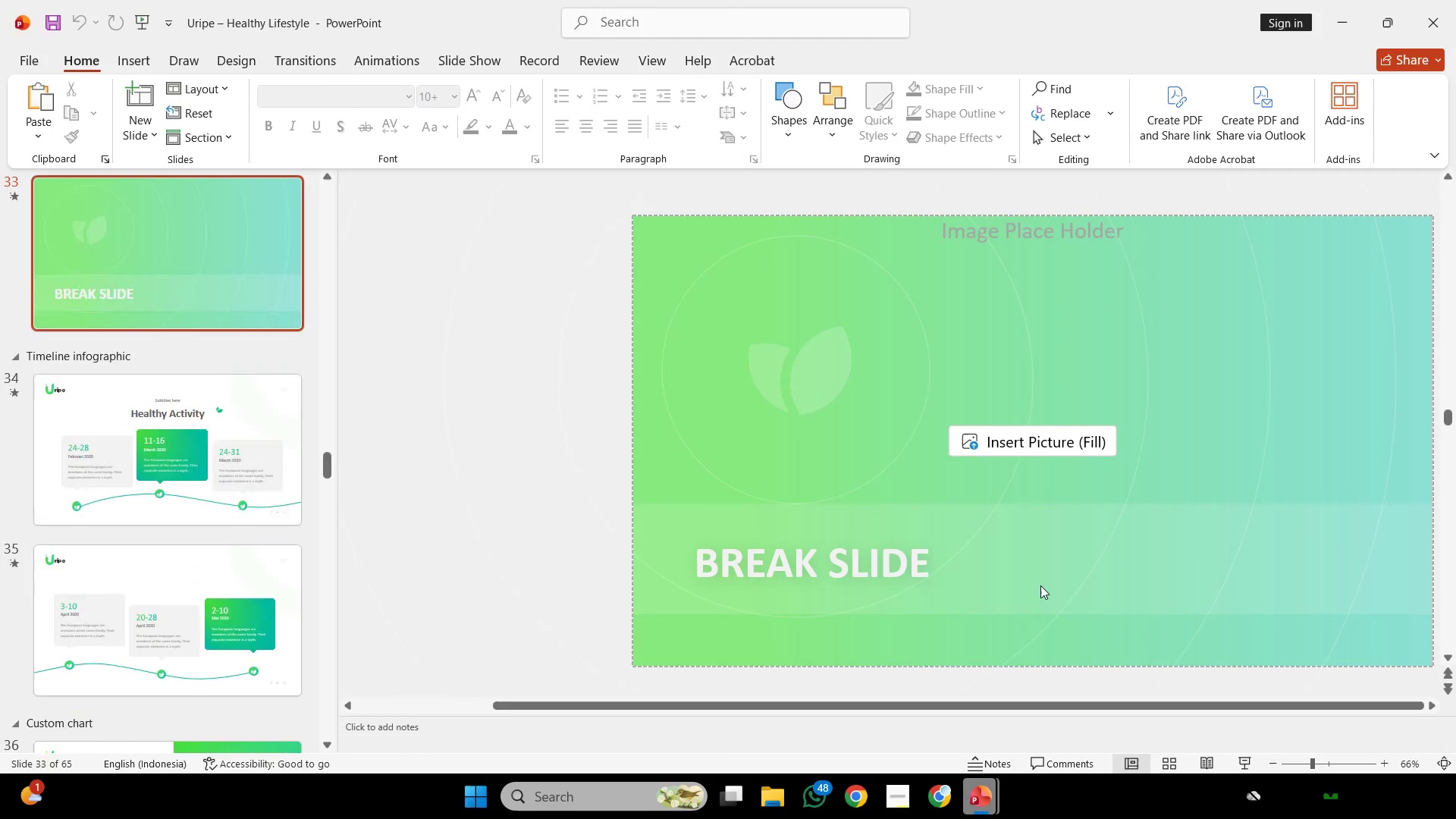 
scroll: coordinate [1001, 556], scroll_direction: down, amount: 14.0
 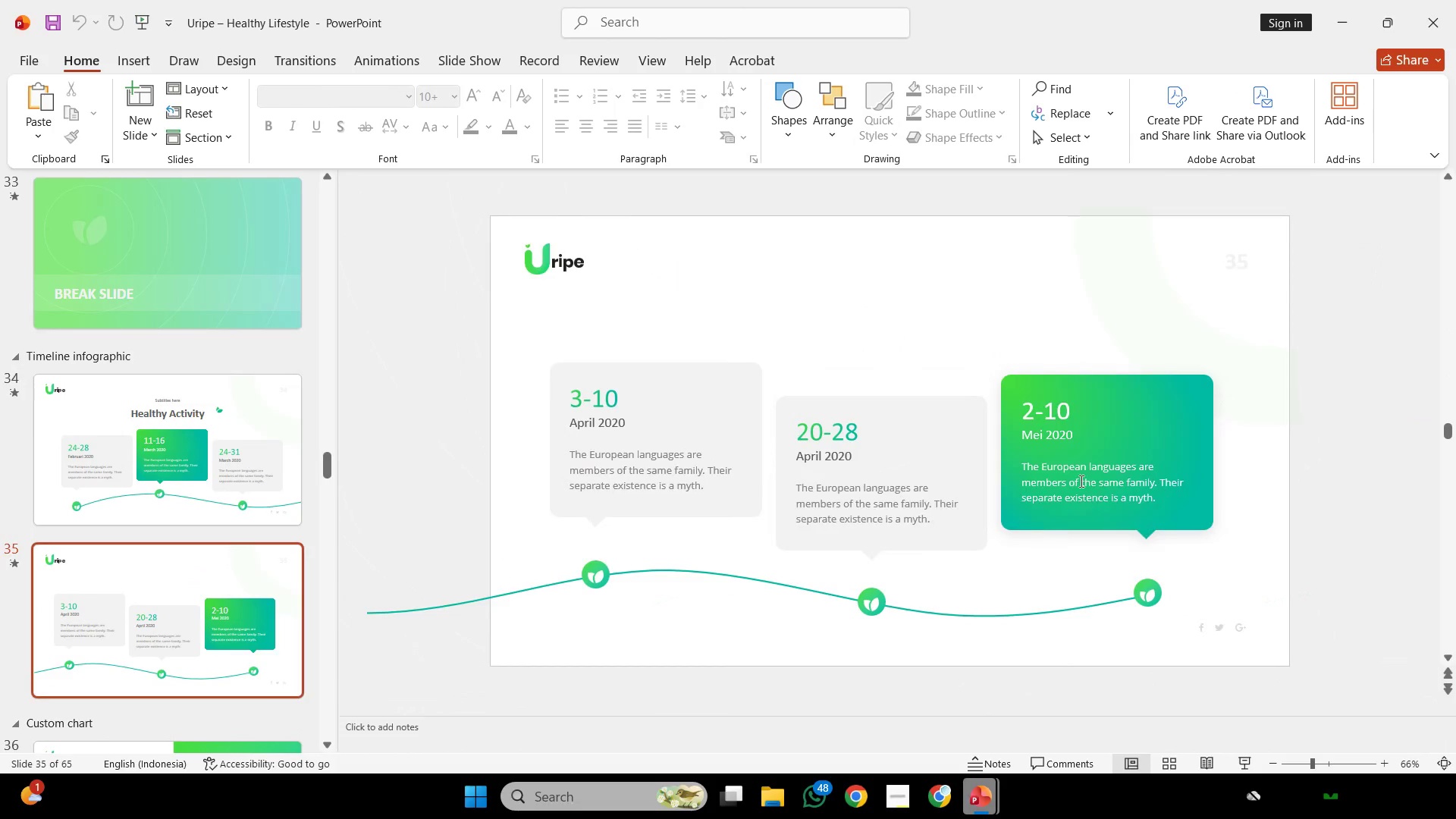 
key(Control+ControlLeft)
 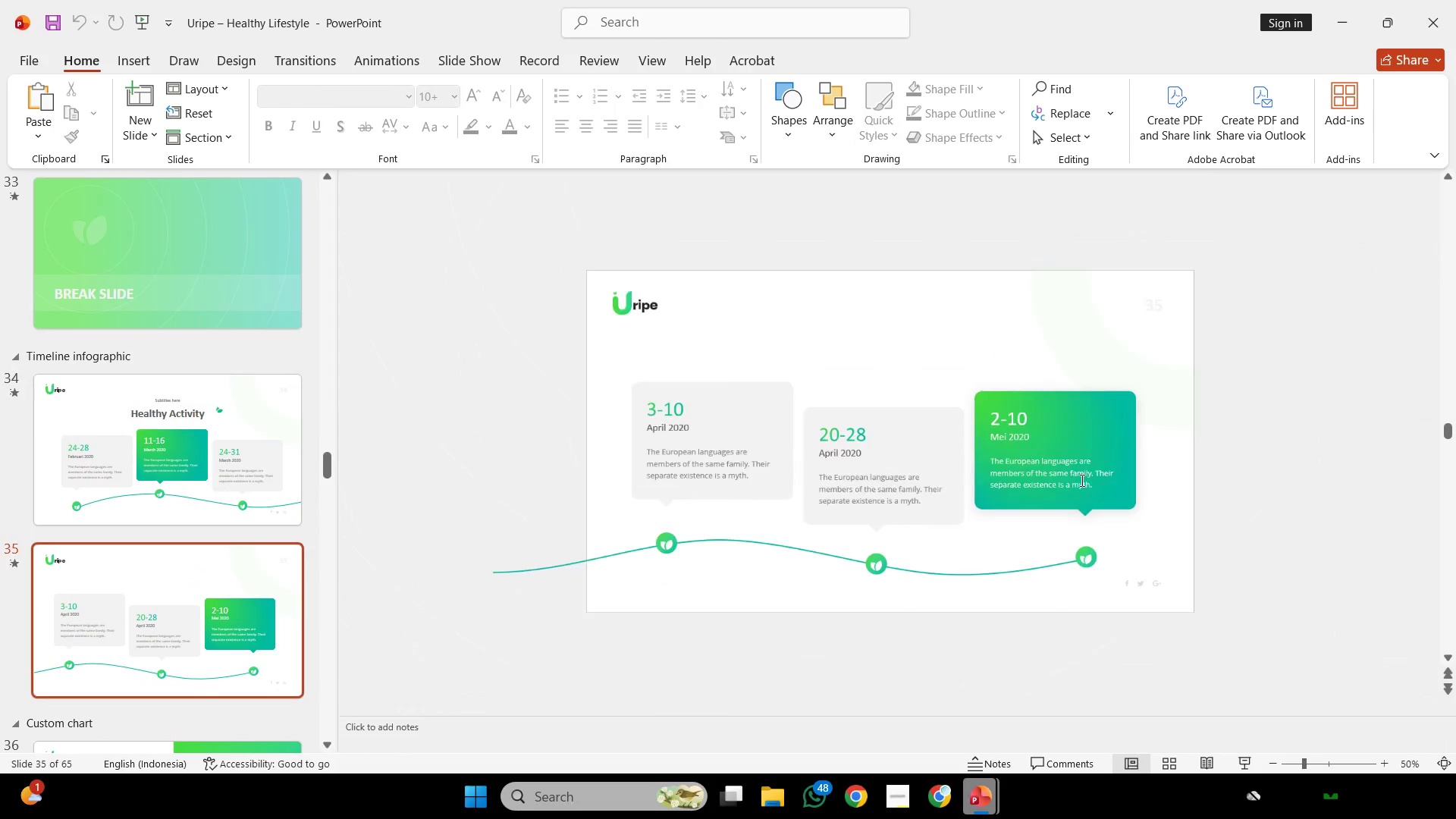 
scroll: coordinate [1080, 480], scroll_direction: down, amount: 1.0
 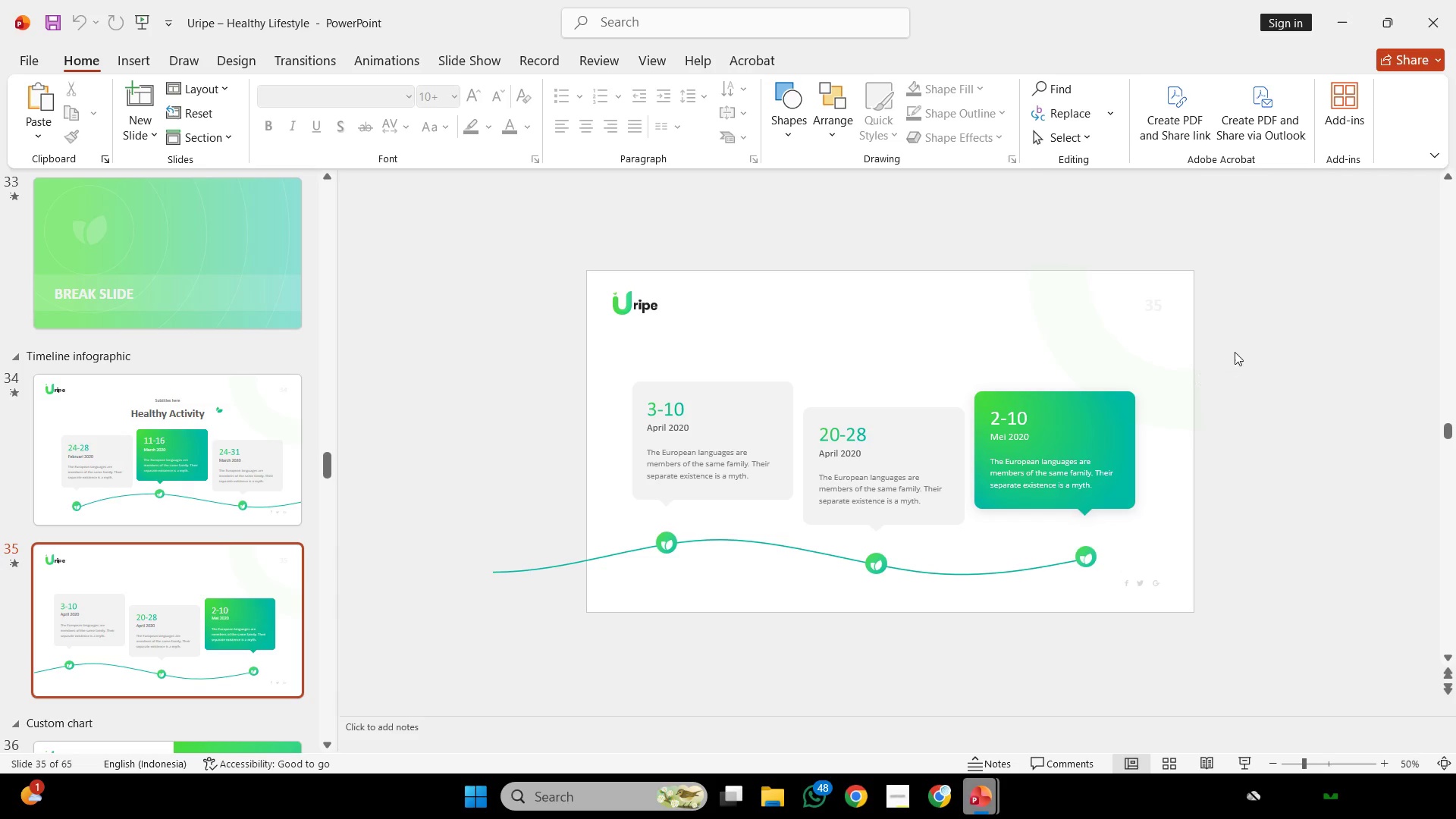 
left_click_drag(start_coordinate=[1235, 352], to_coordinate=[358, 702])
 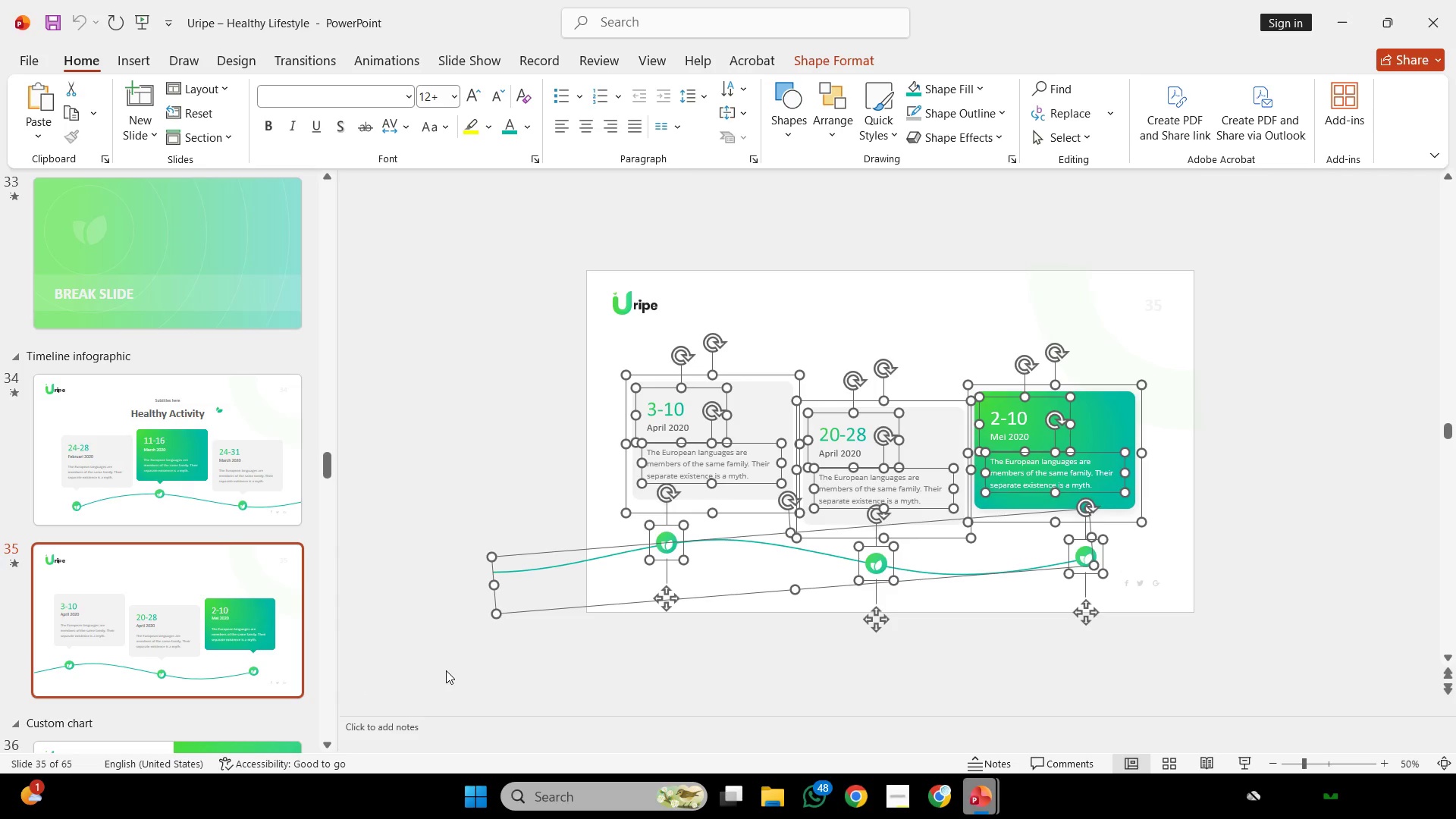 
key(Control+C)
 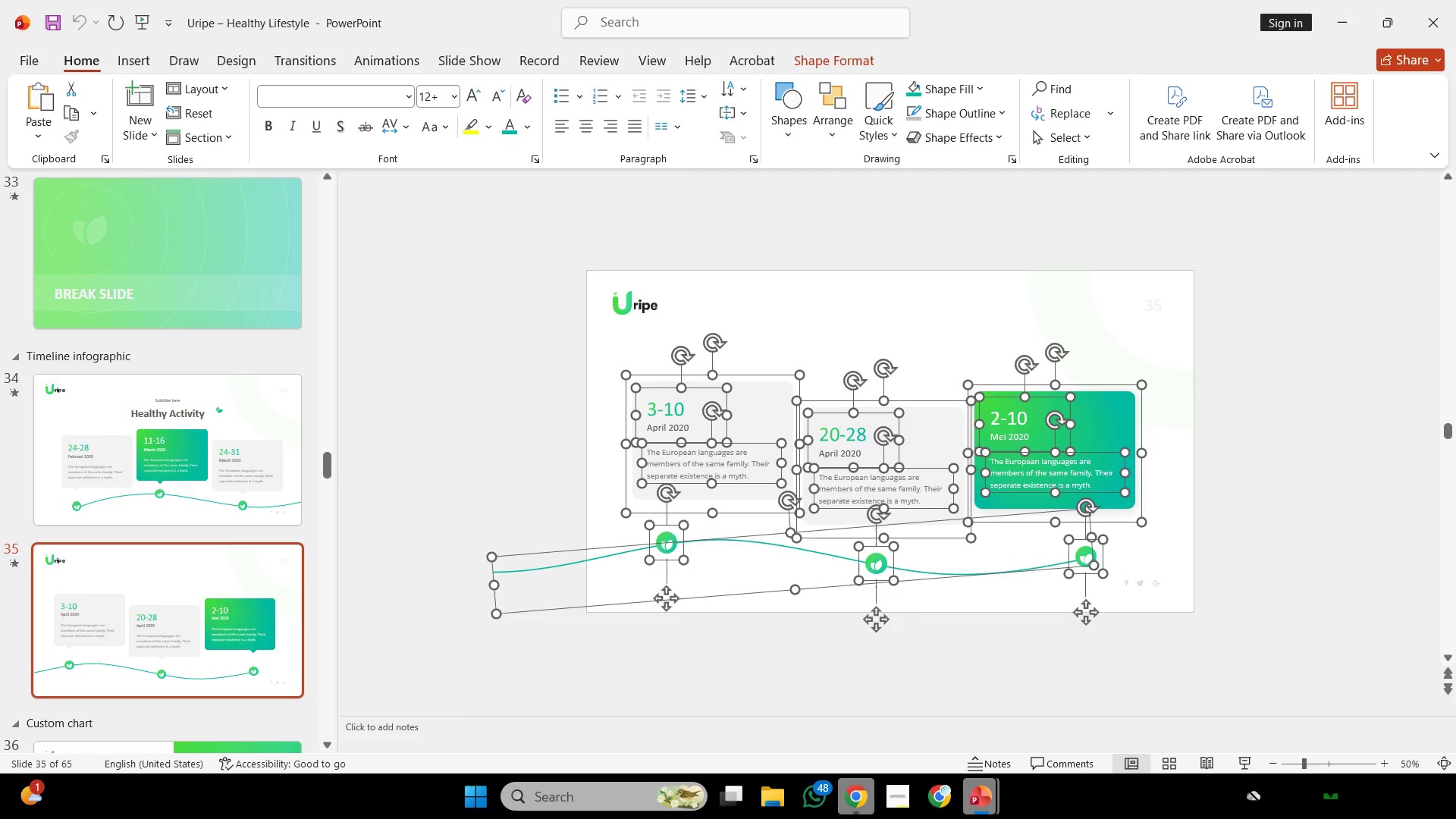 
key(Control+C)
 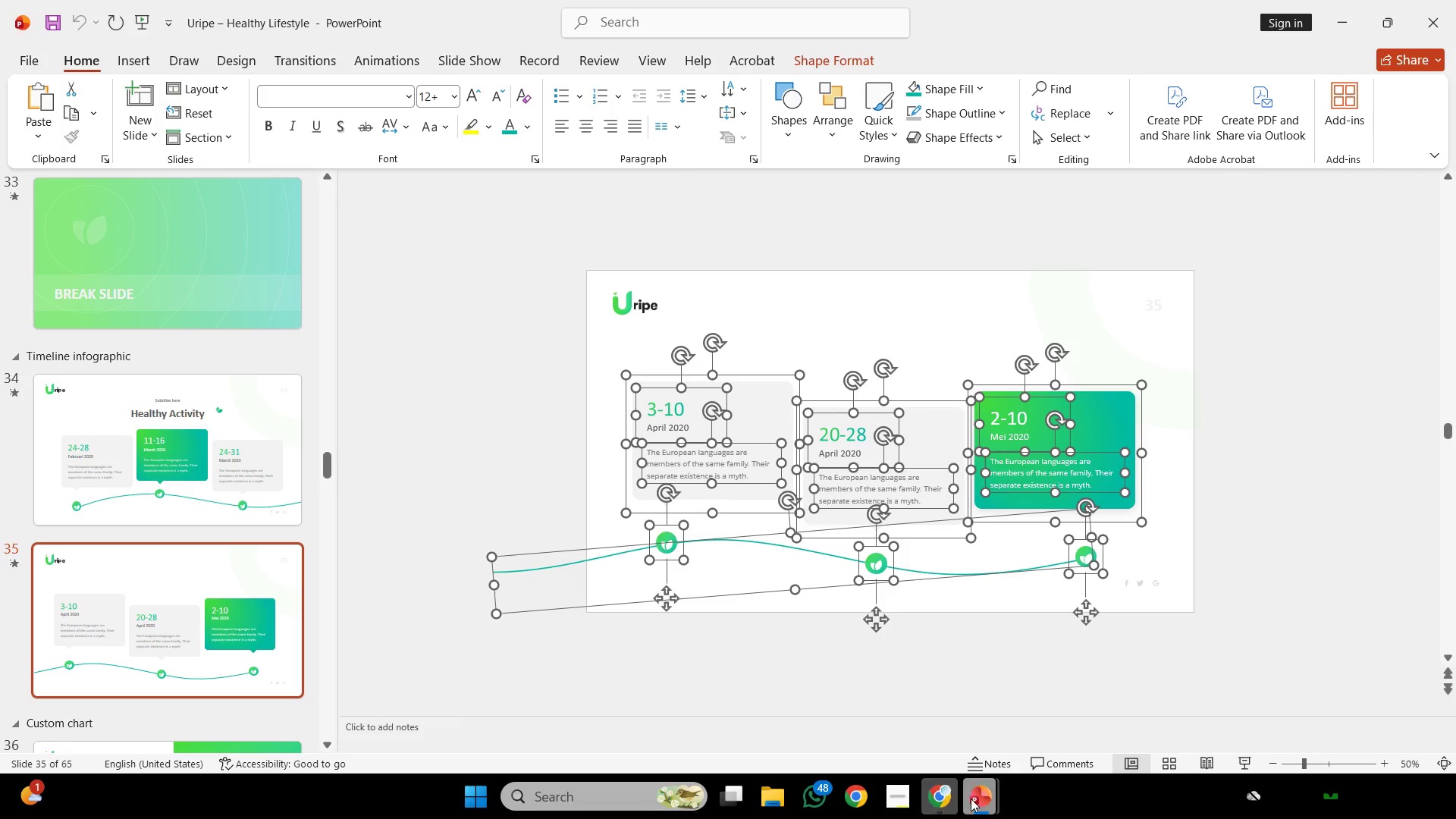 
left_click([971, 799])
 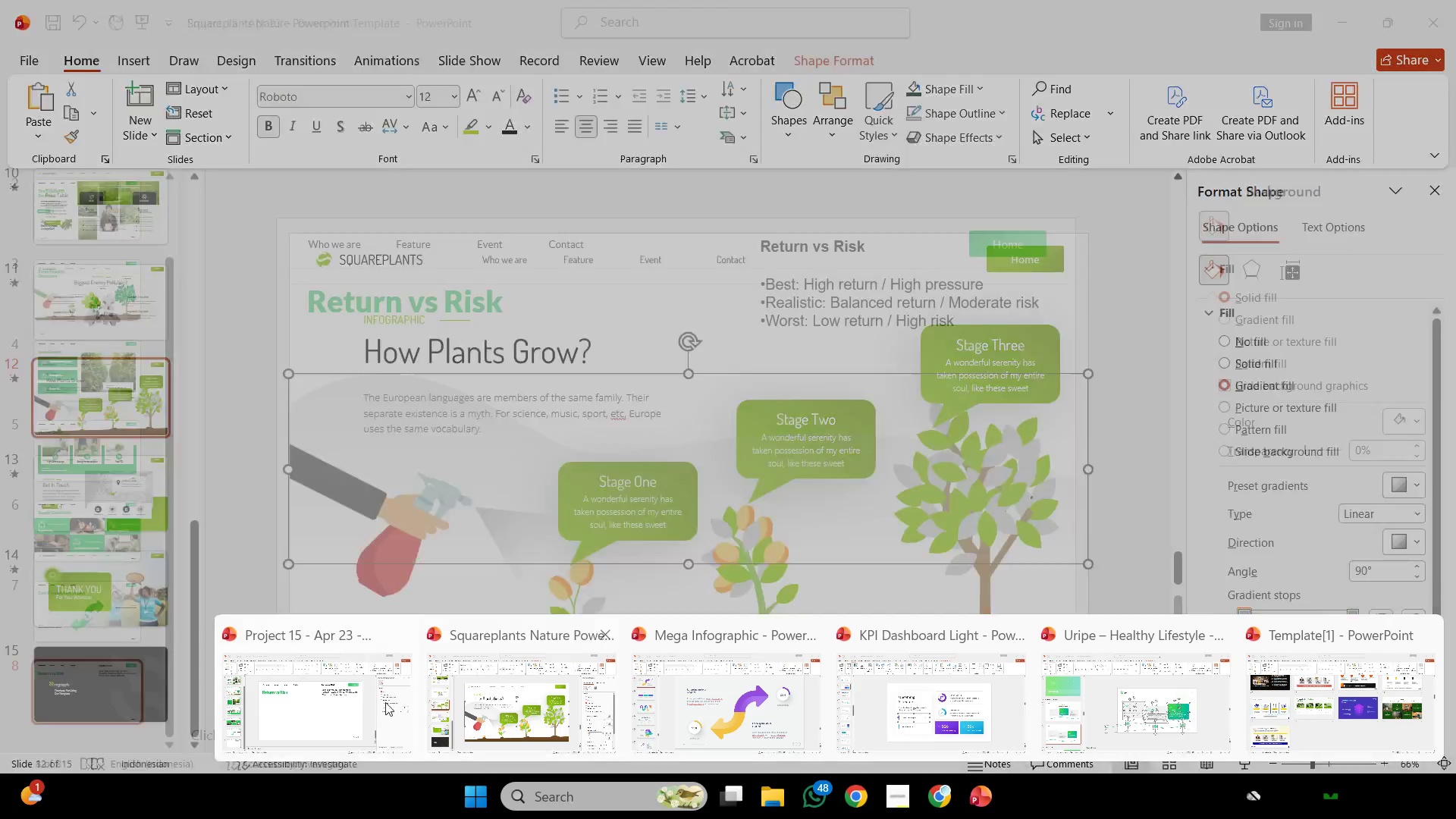 
key(Control+V)
 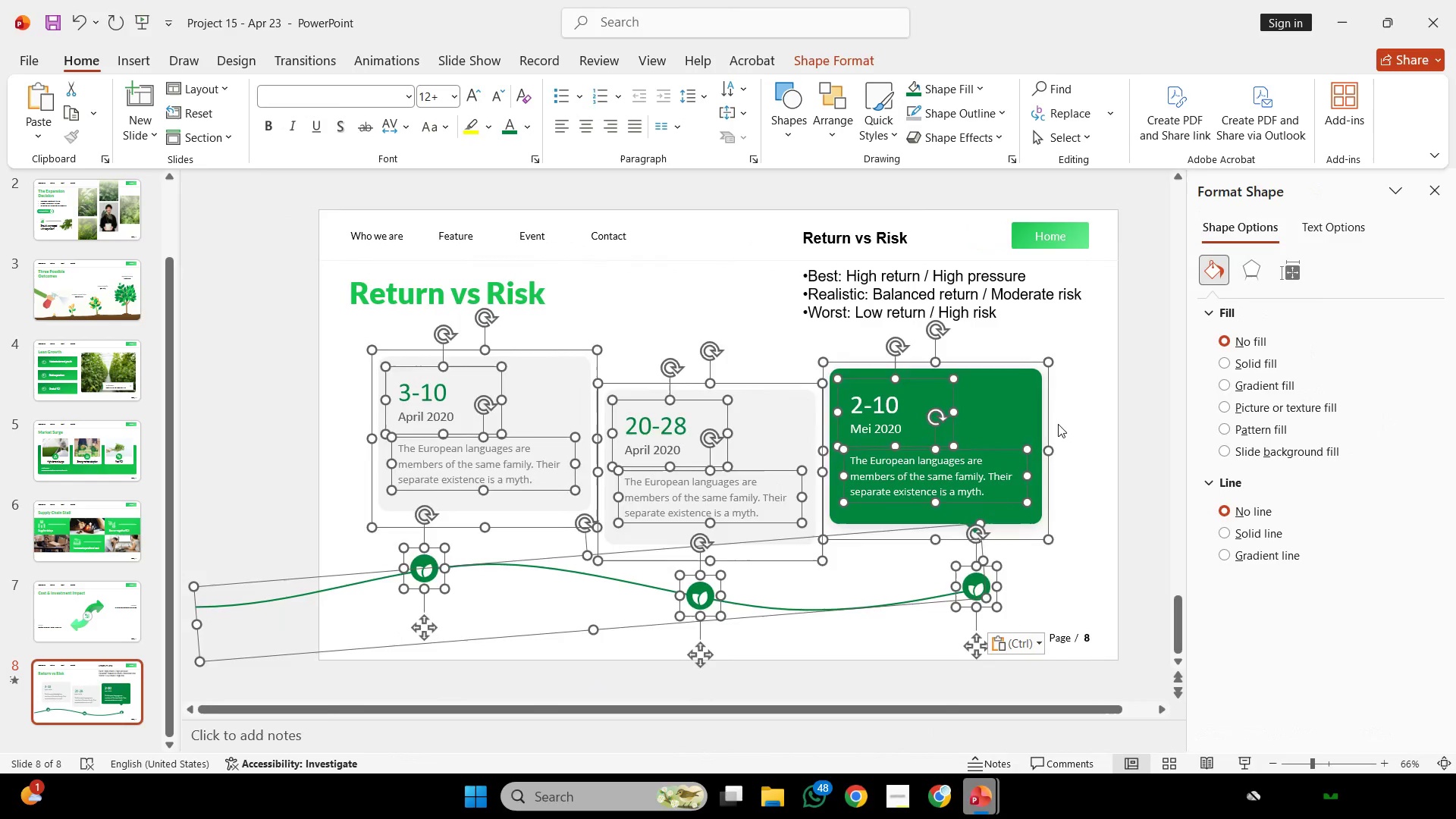 
left_click([1058, 424])
 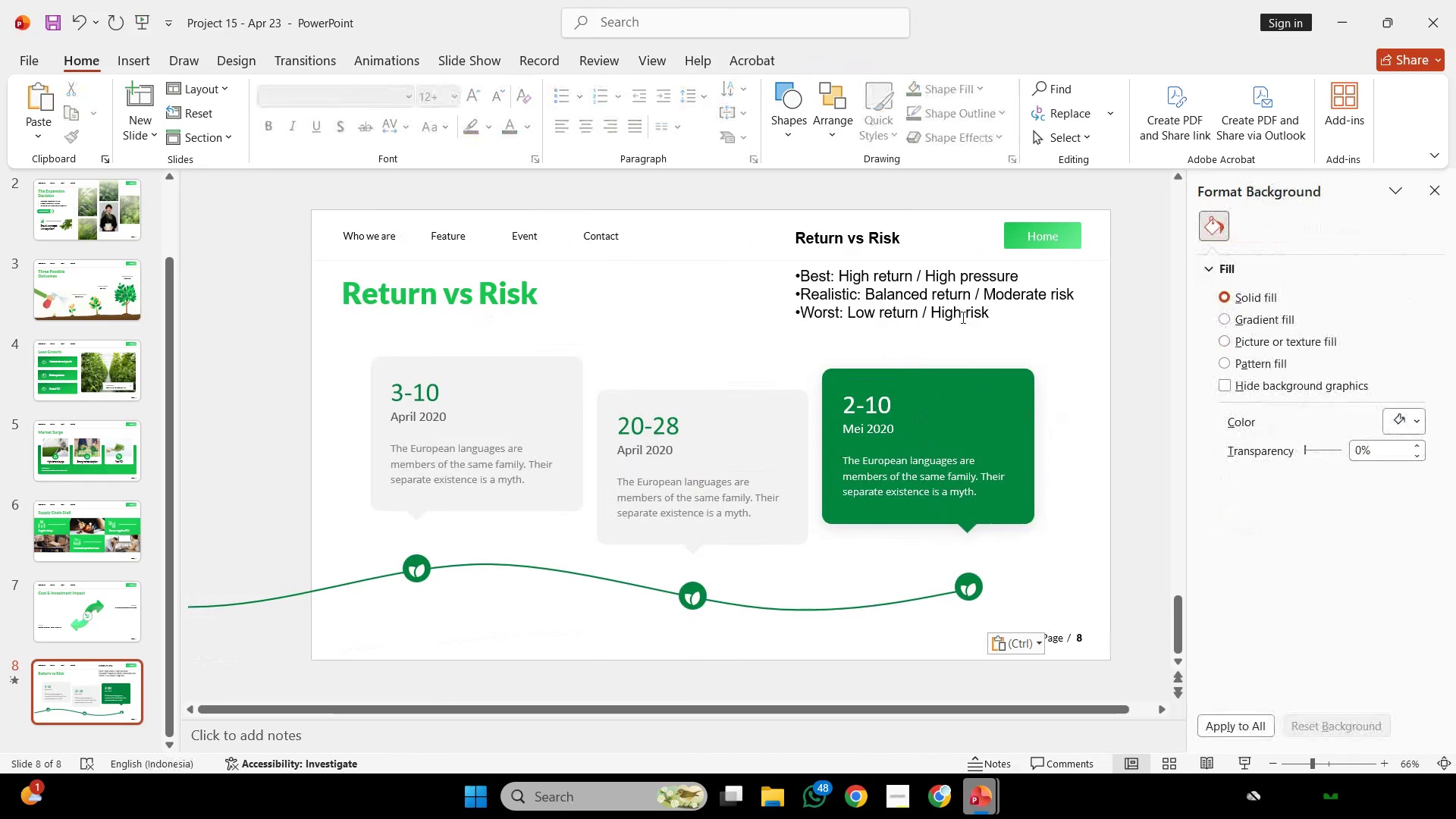 
left_click([959, 312])
 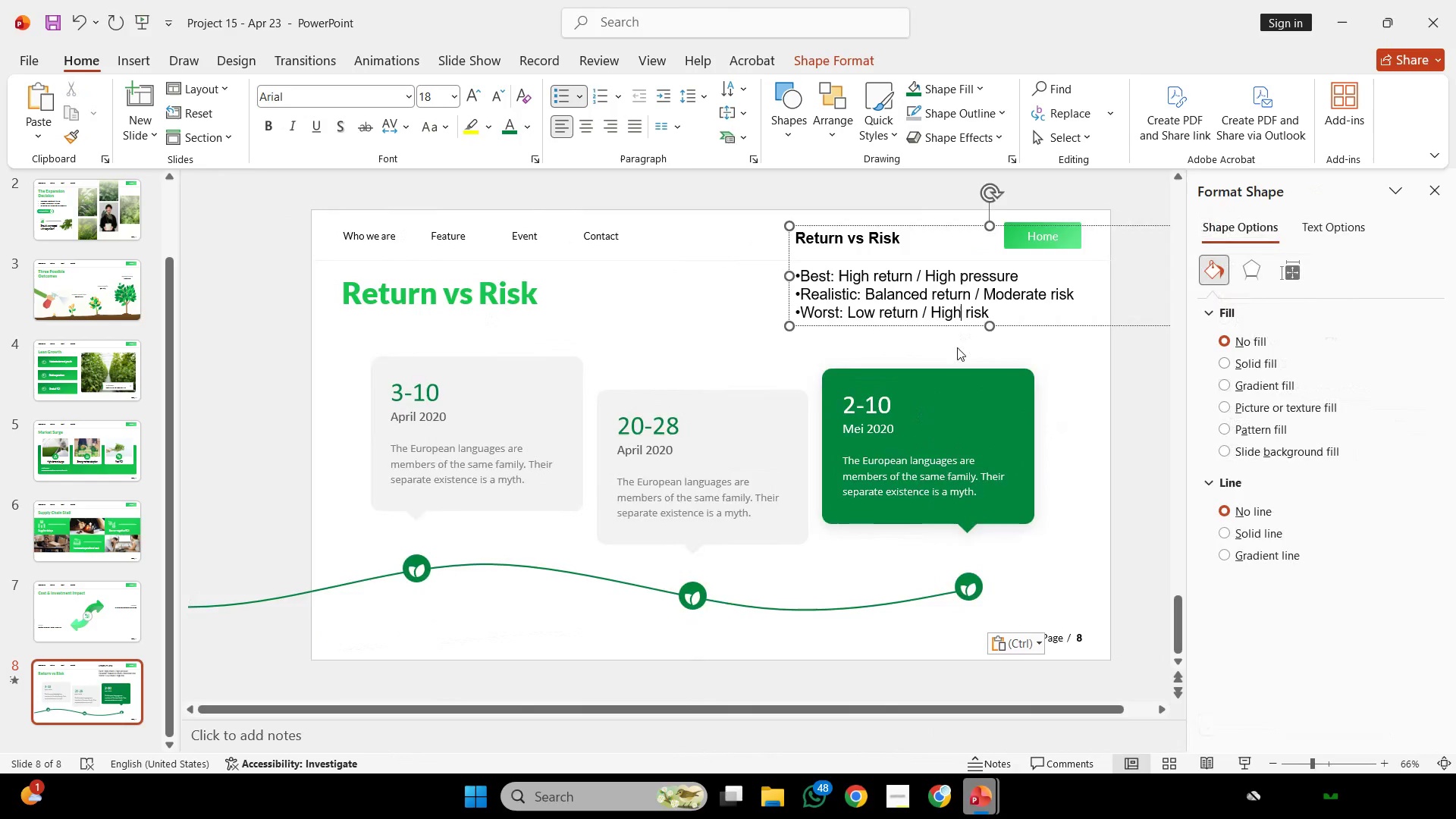 
key(Control+ControlLeft)
 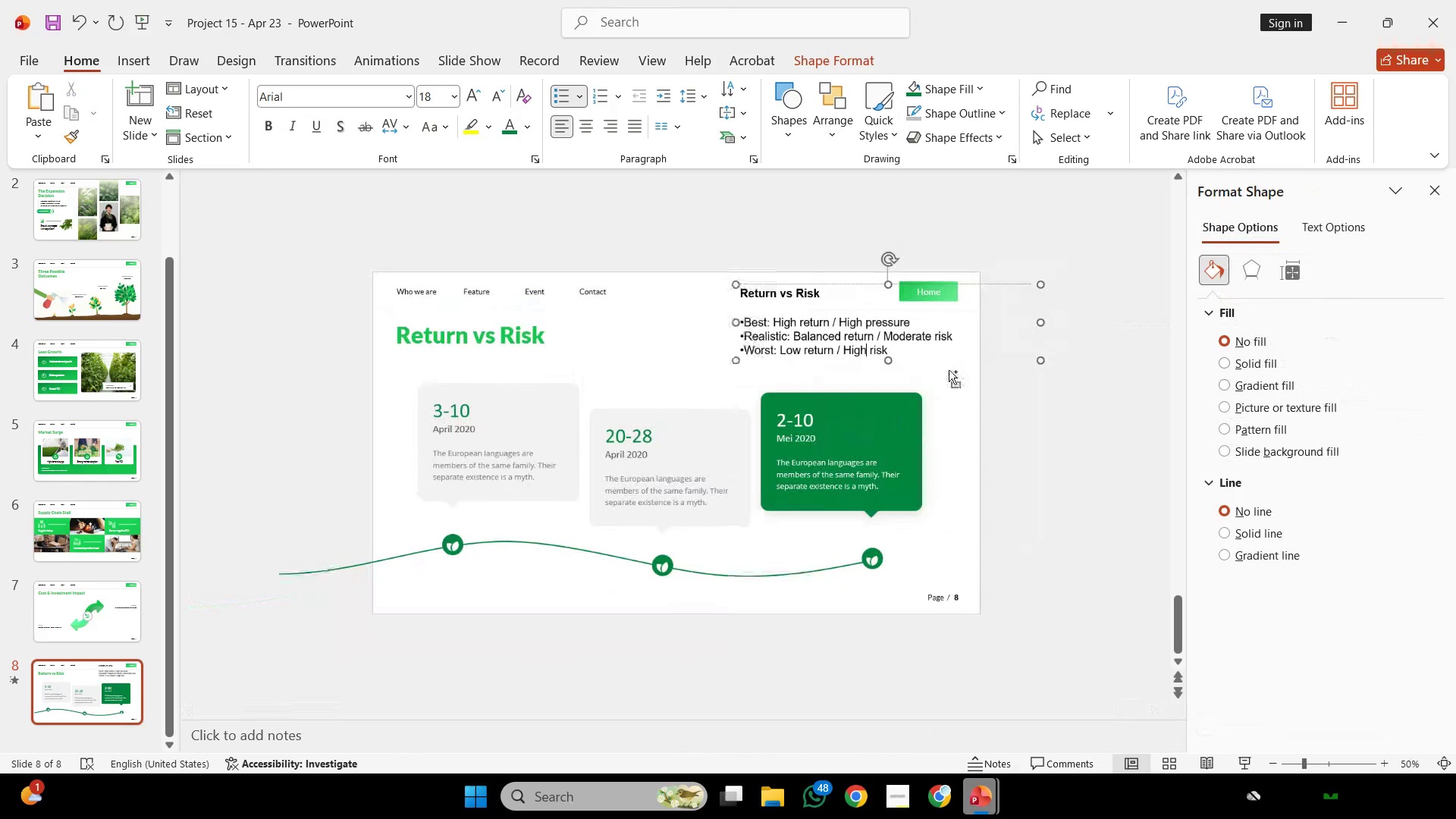 
scroll: coordinate [954, 356], scroll_direction: down, amount: 1.0
 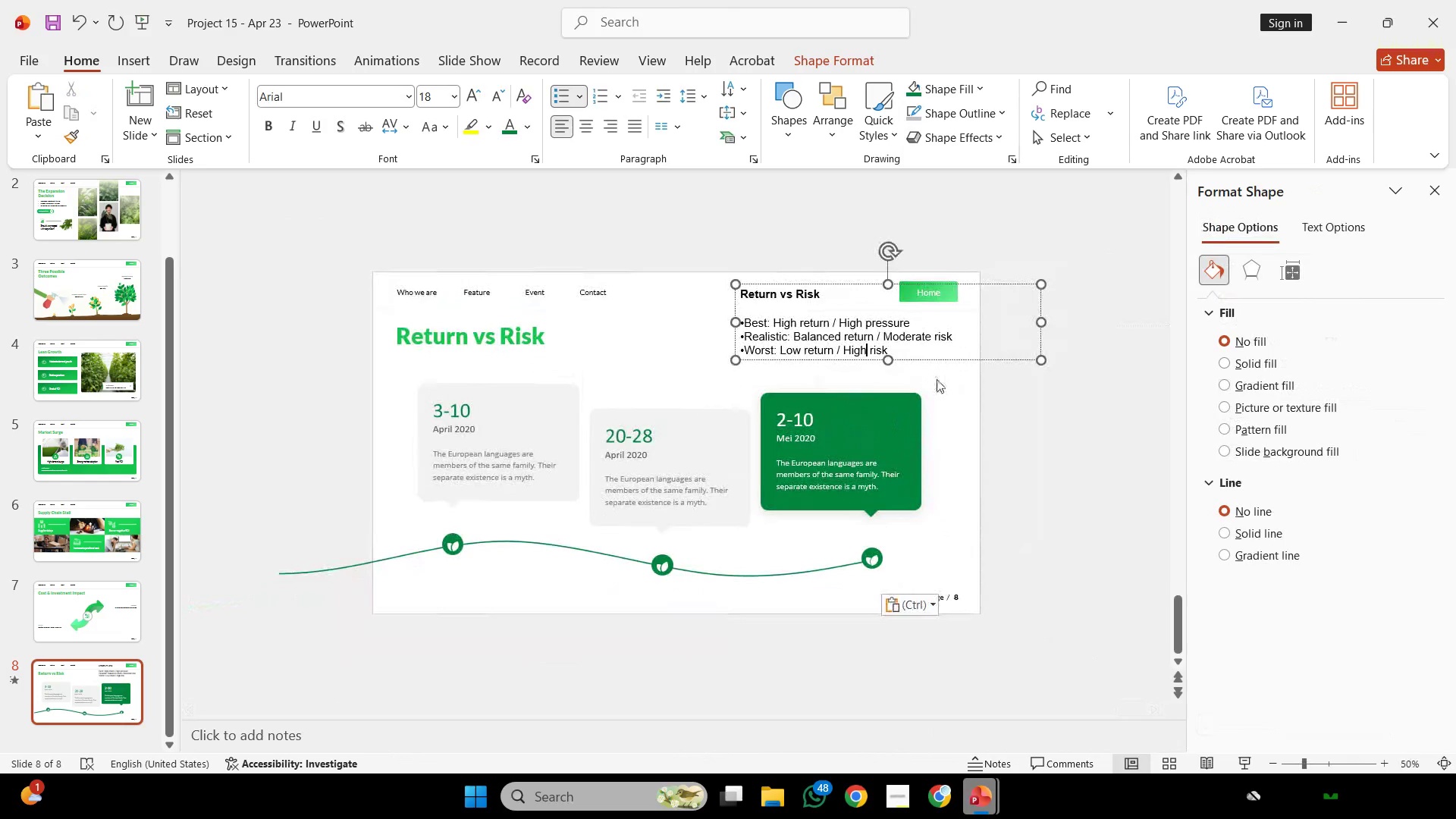 
scroll: coordinate [937, 379], scroll_direction: none, amount: 0.0
 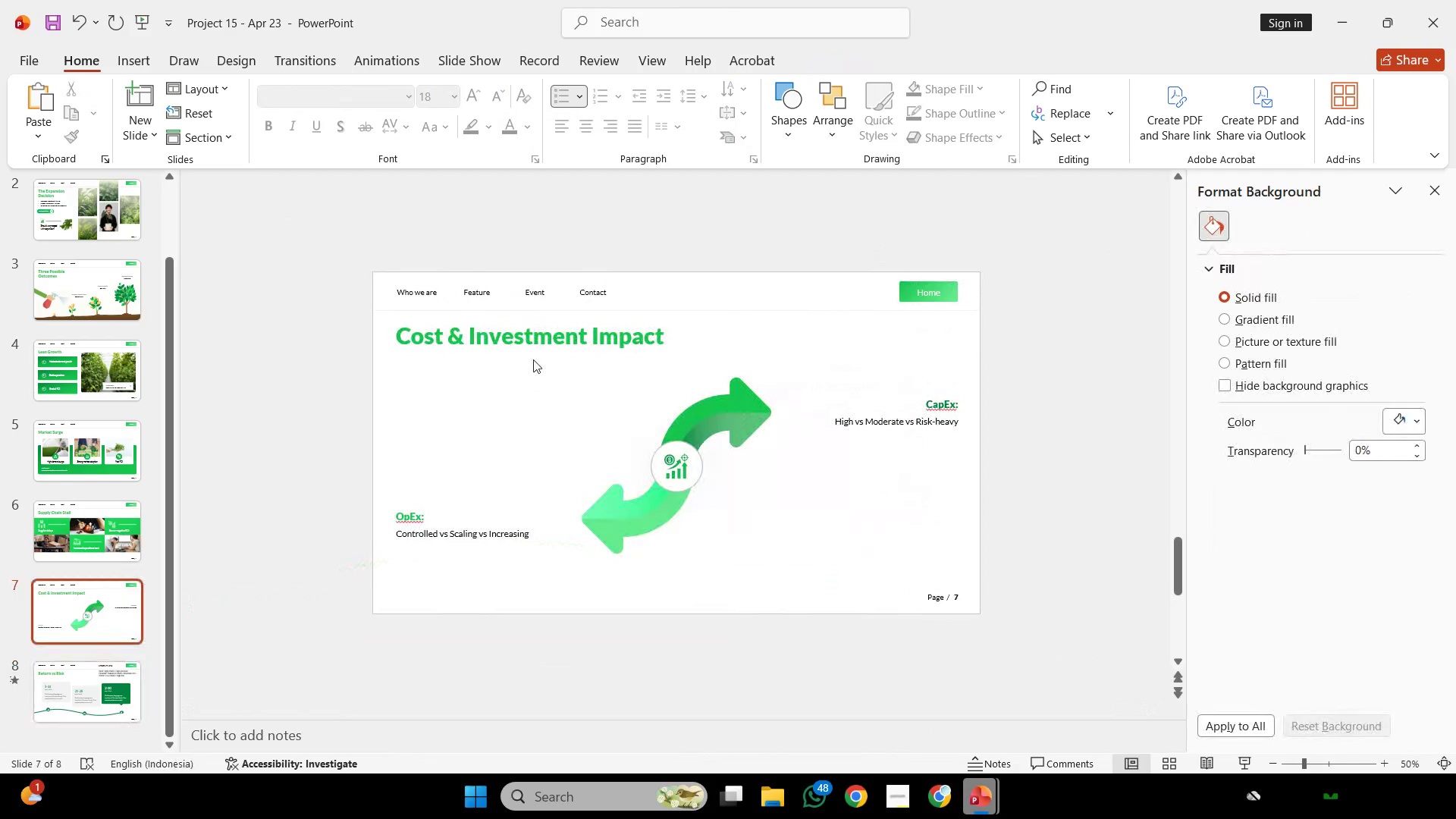 
double_click([538, 353])
 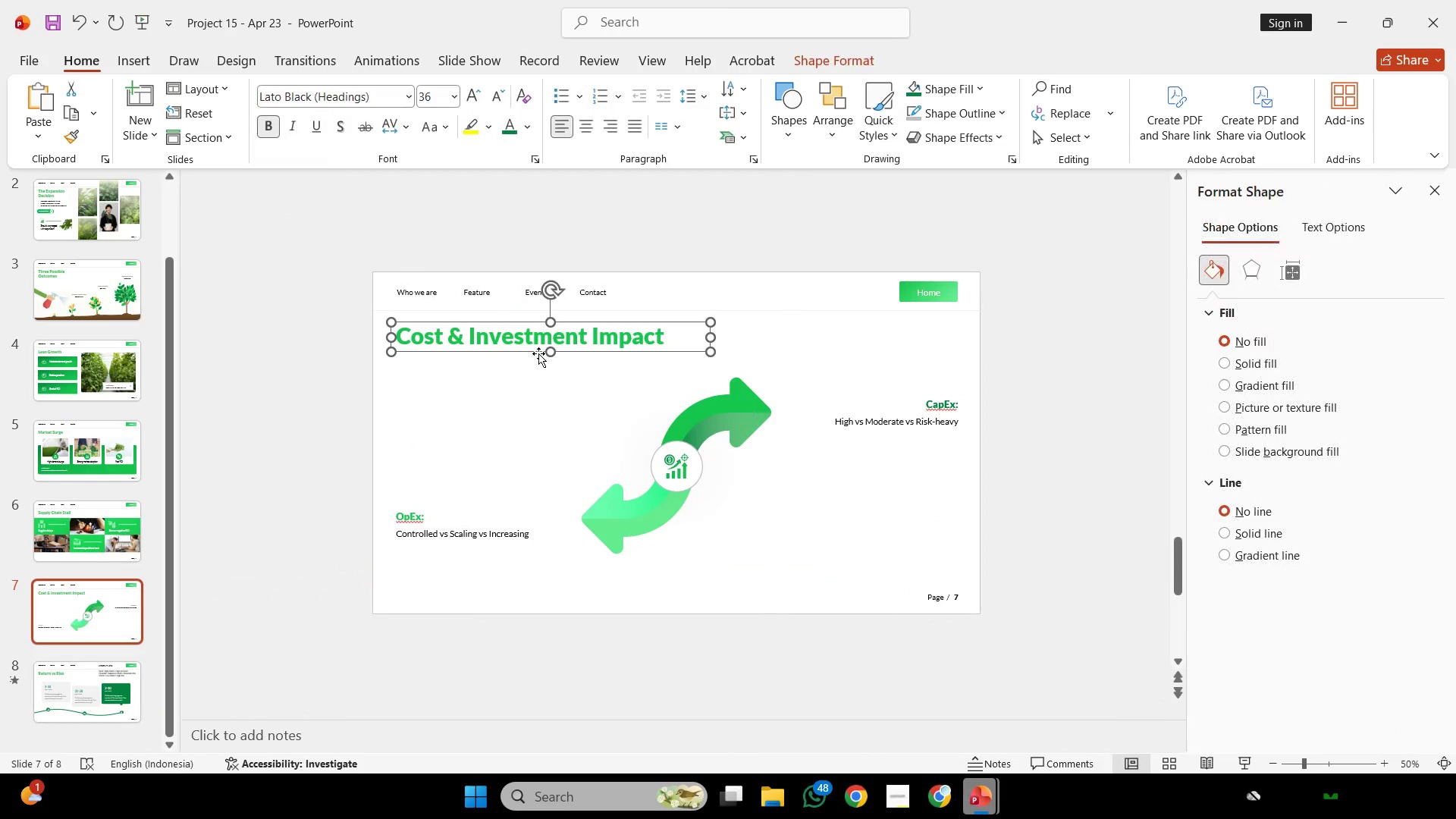 
scroll: coordinate [539, 353], scroll_direction: down, amount: 1.0
 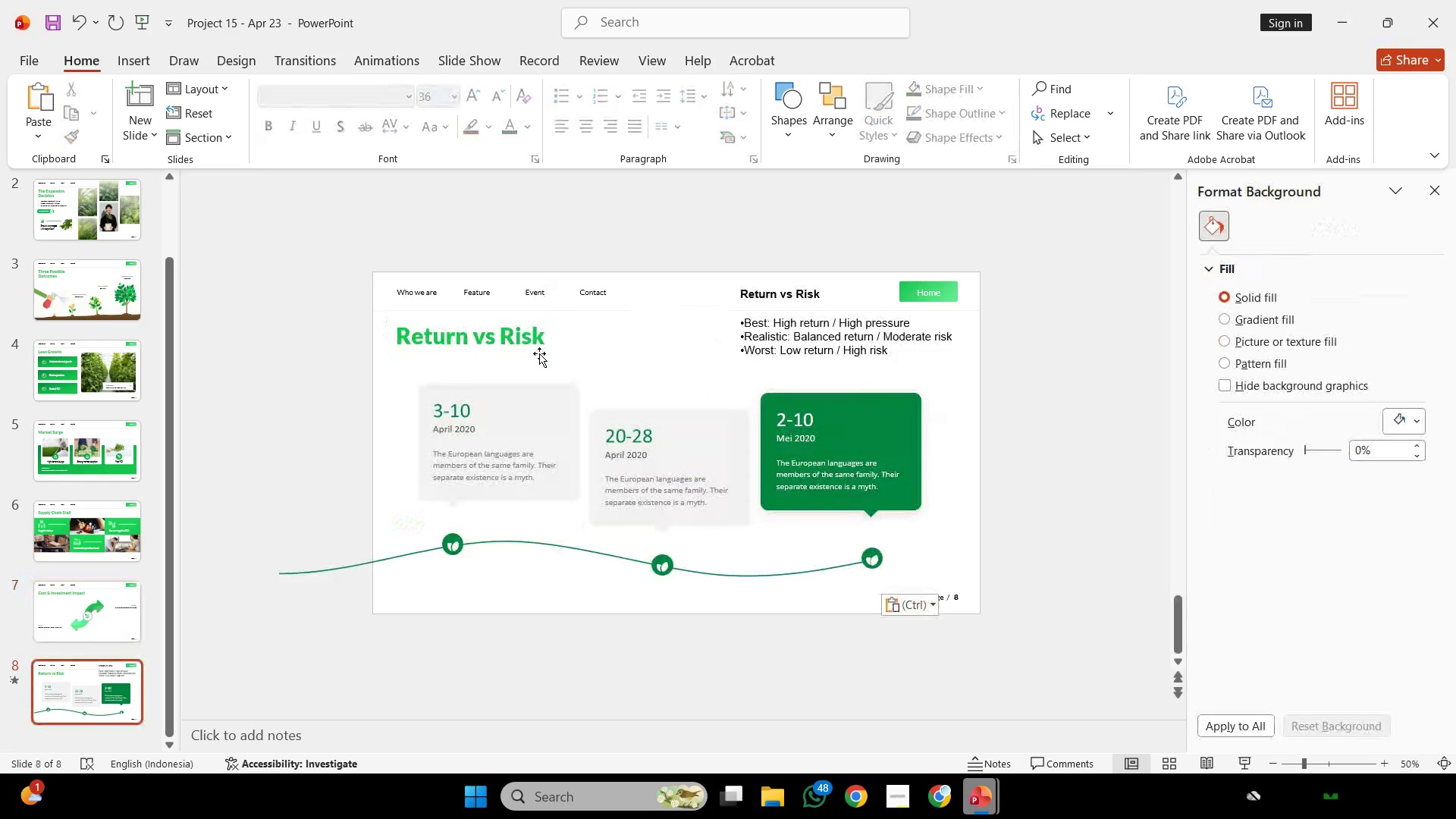 
scroll: coordinate [539, 353], scroll_direction: up, amount: 1.0
 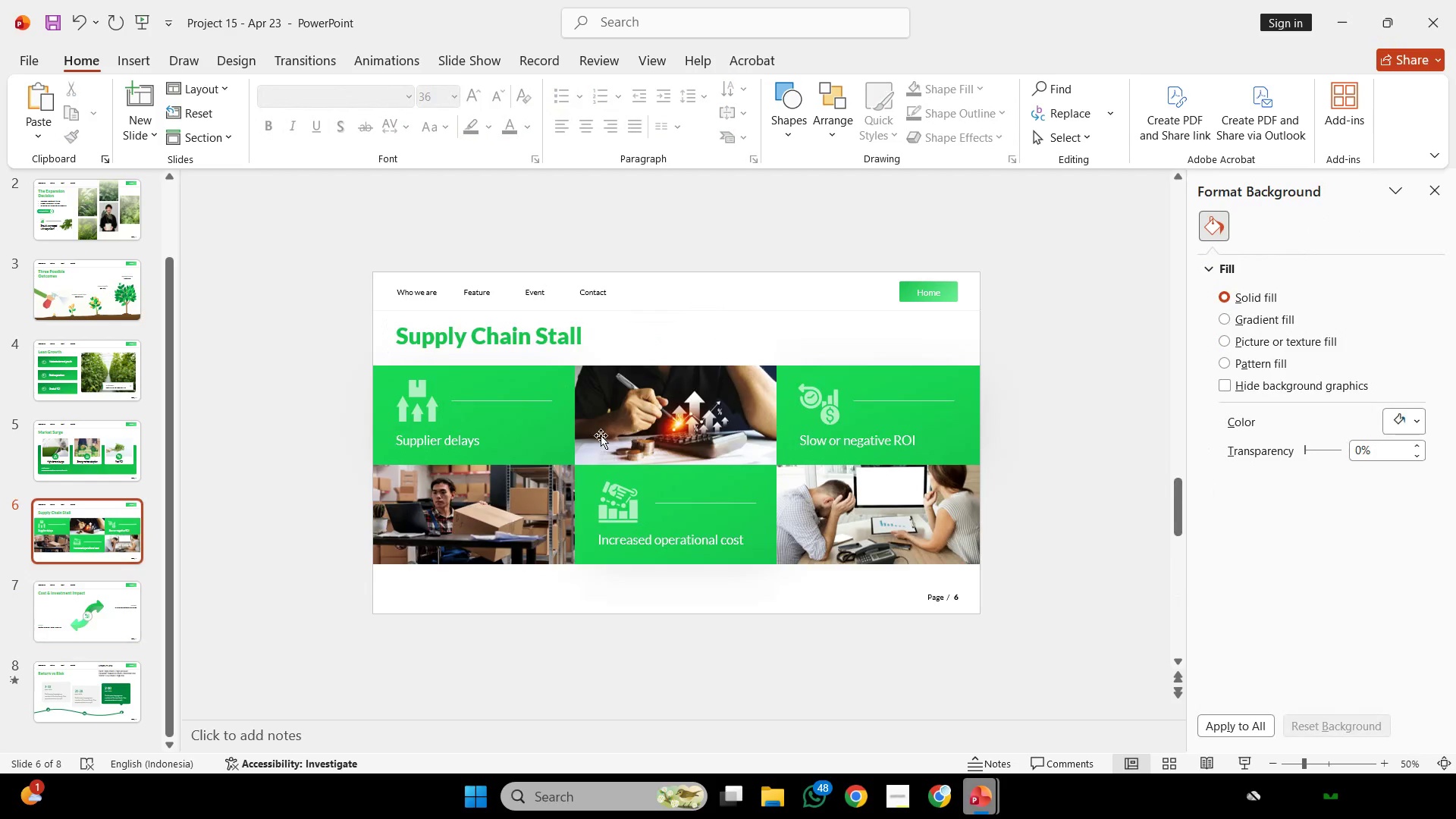 
left_click([549, 414])
 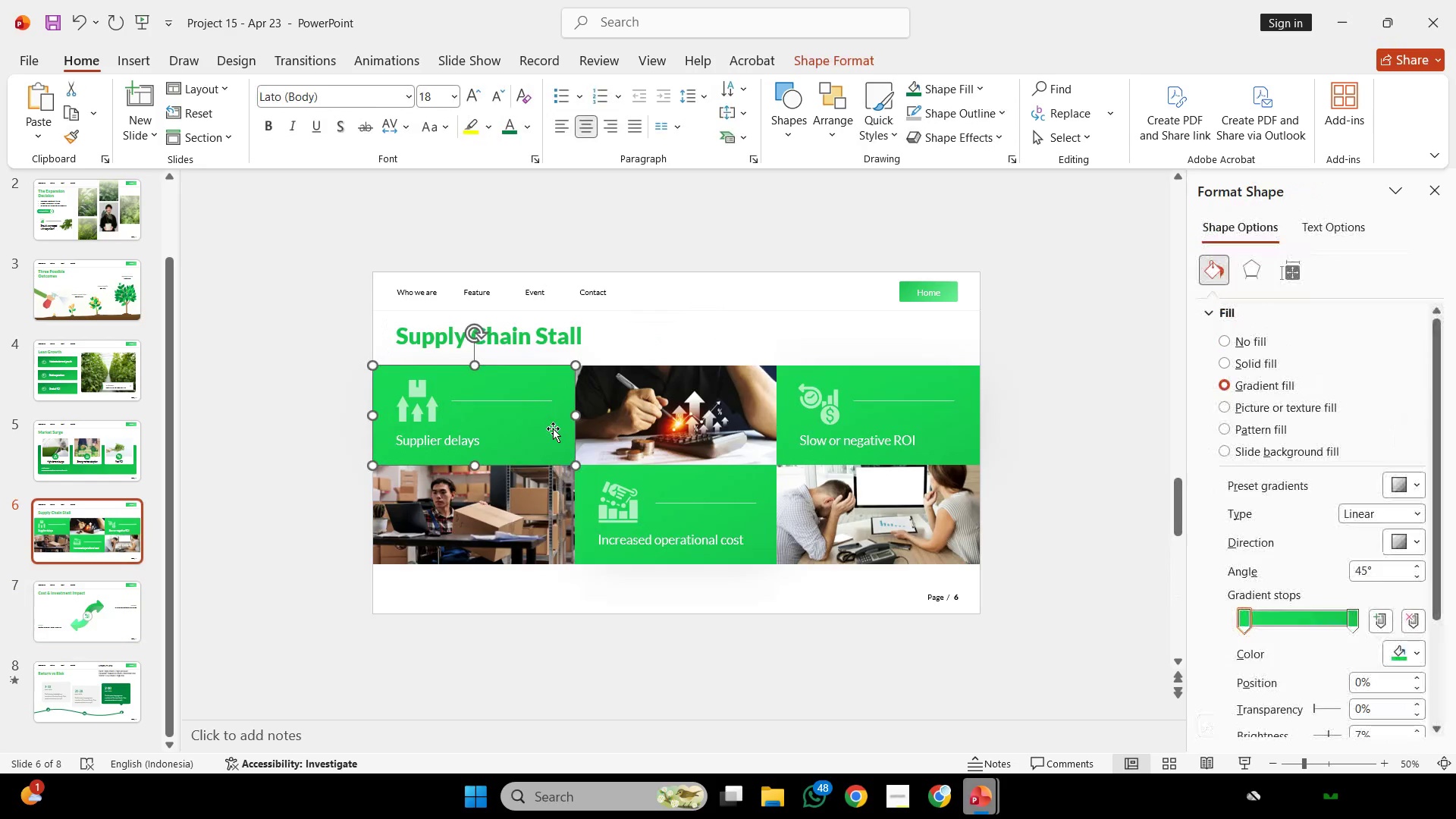 
scroll: coordinate [553, 428], scroll_direction: up, amount: 2.0
 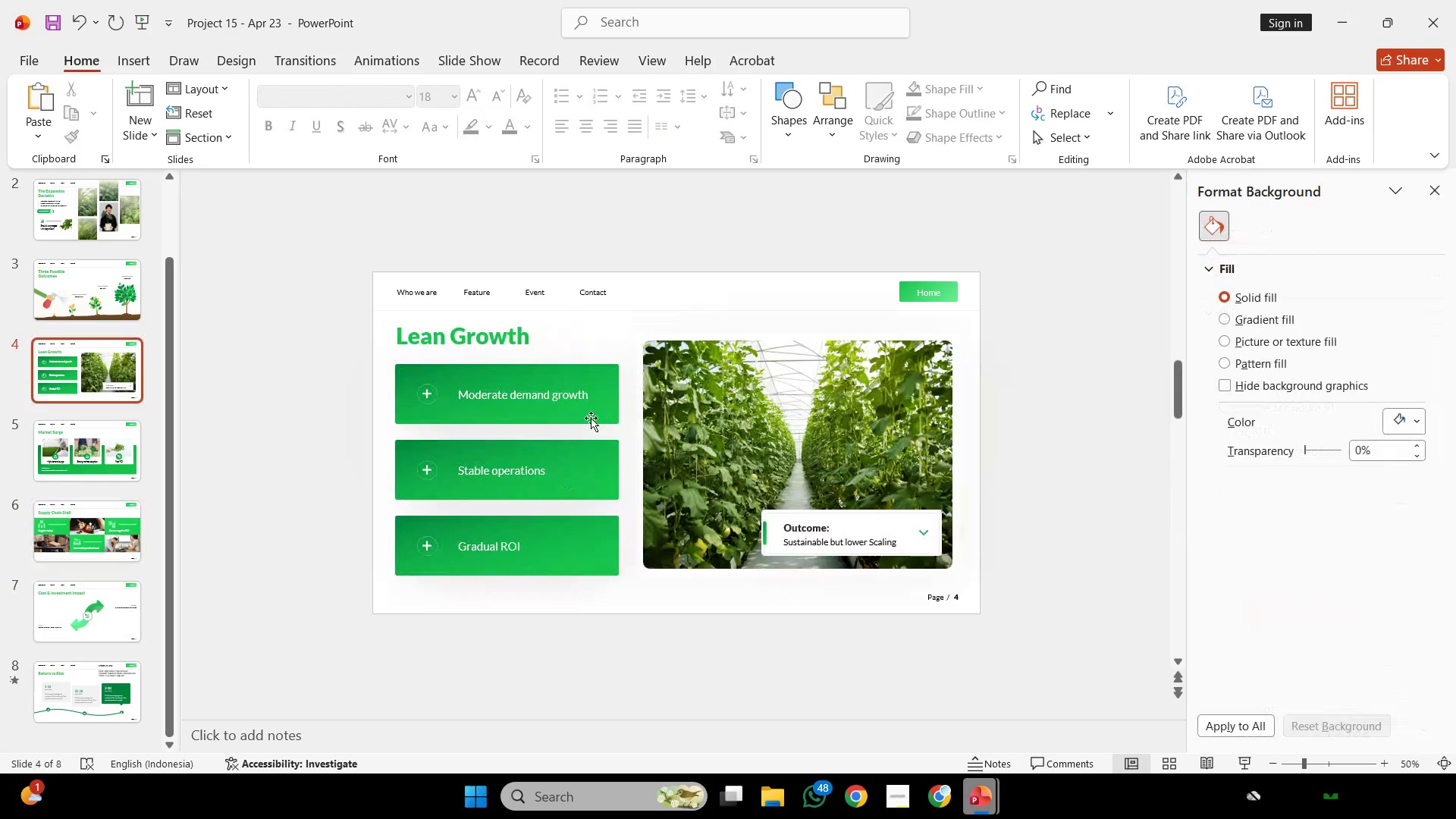 
left_click([591, 418])
 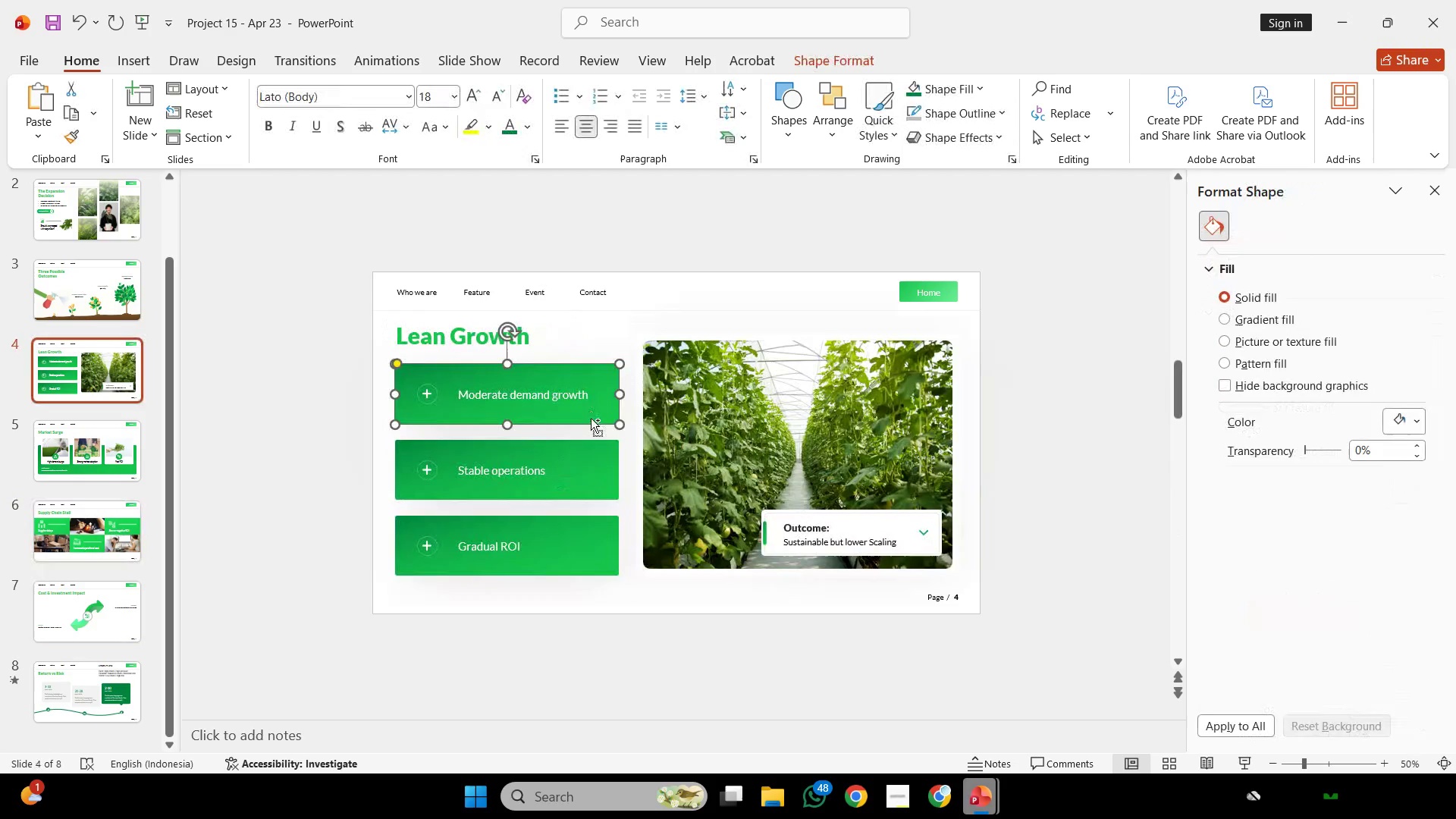 
key(Control+C)
 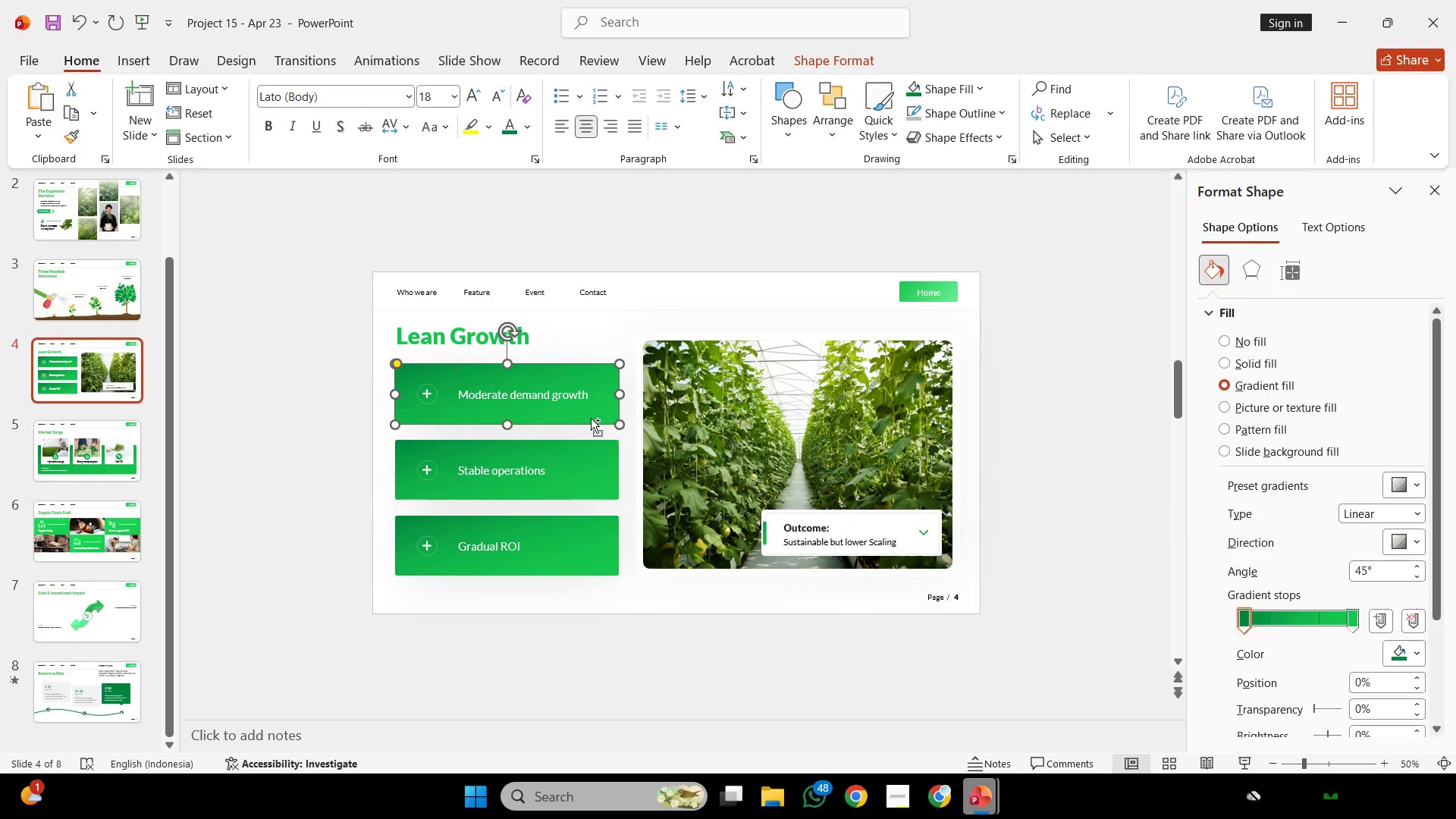 
key(Control+C)
 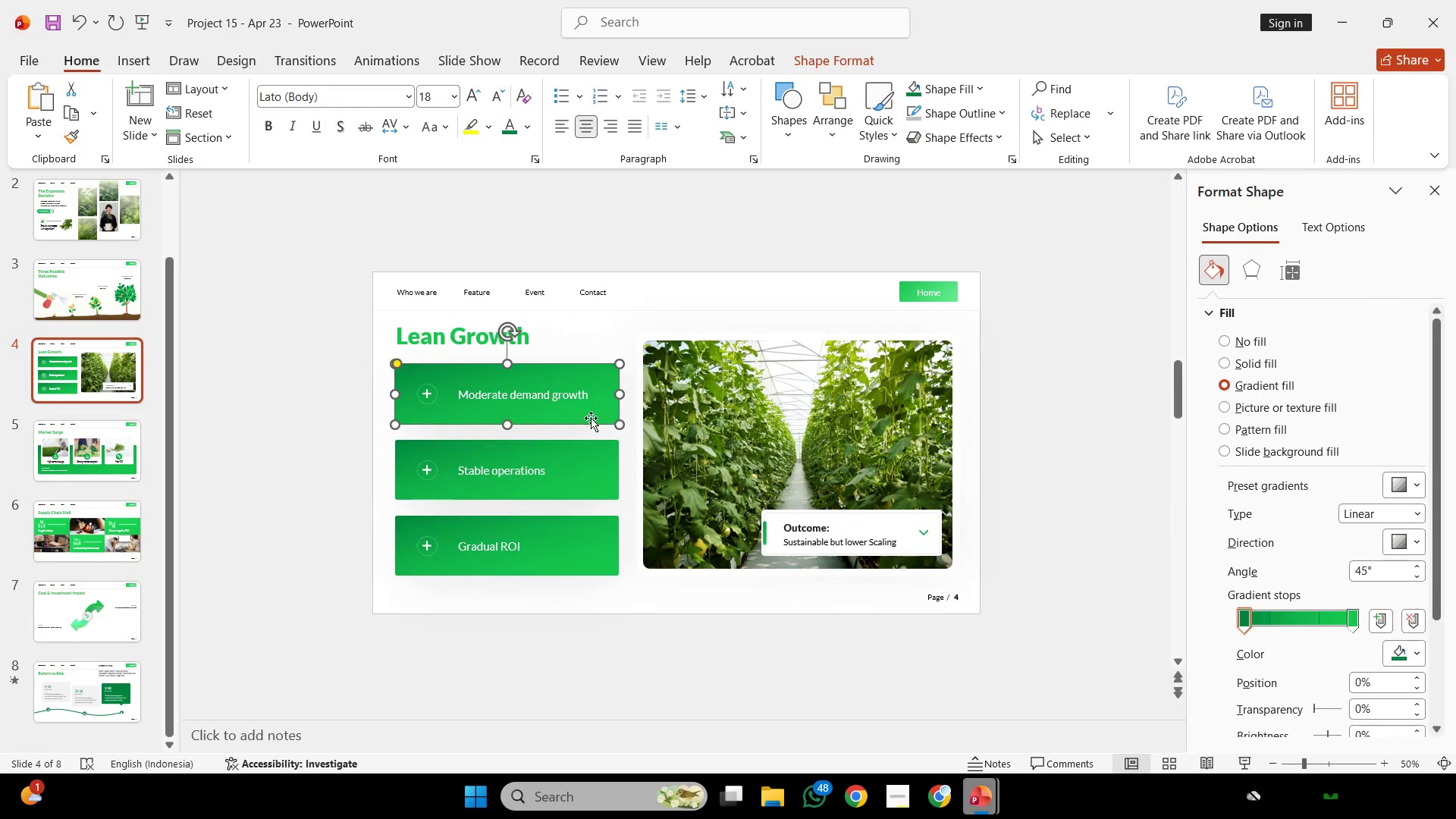 
scroll: coordinate [591, 418], scroll_direction: down, amount: 5.0
 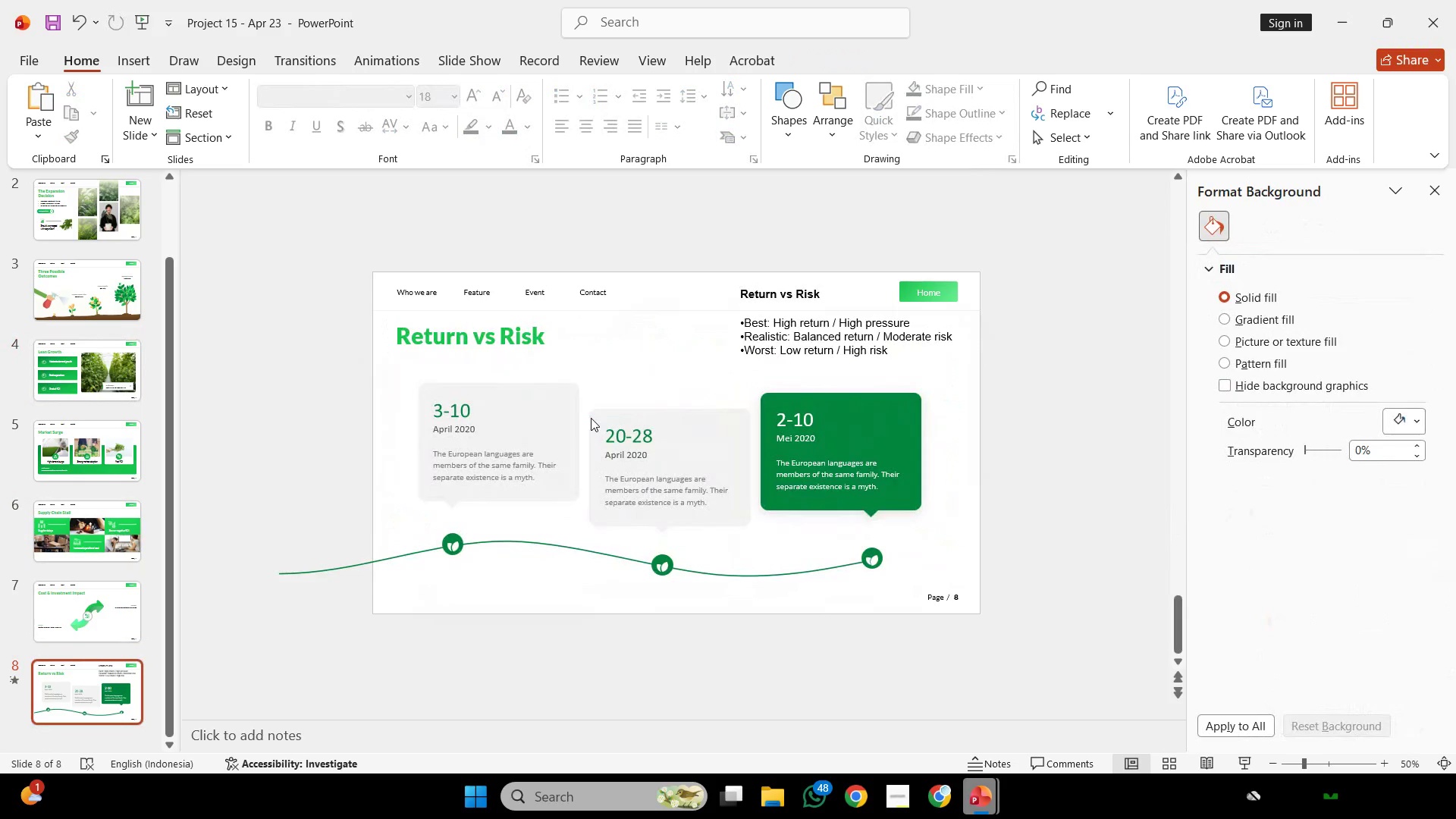 
key(Control+V)
 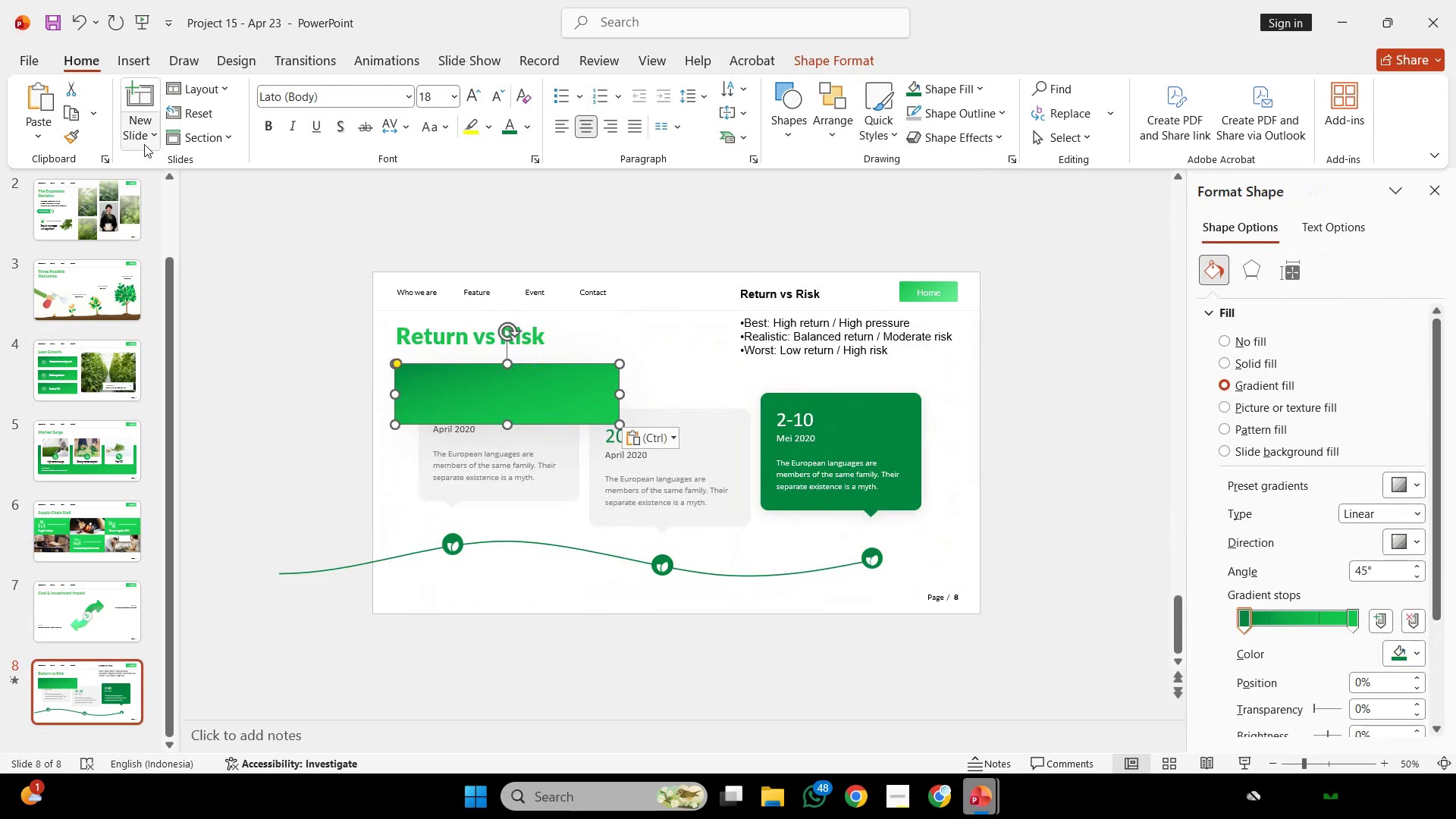 
left_click([86, 142])
 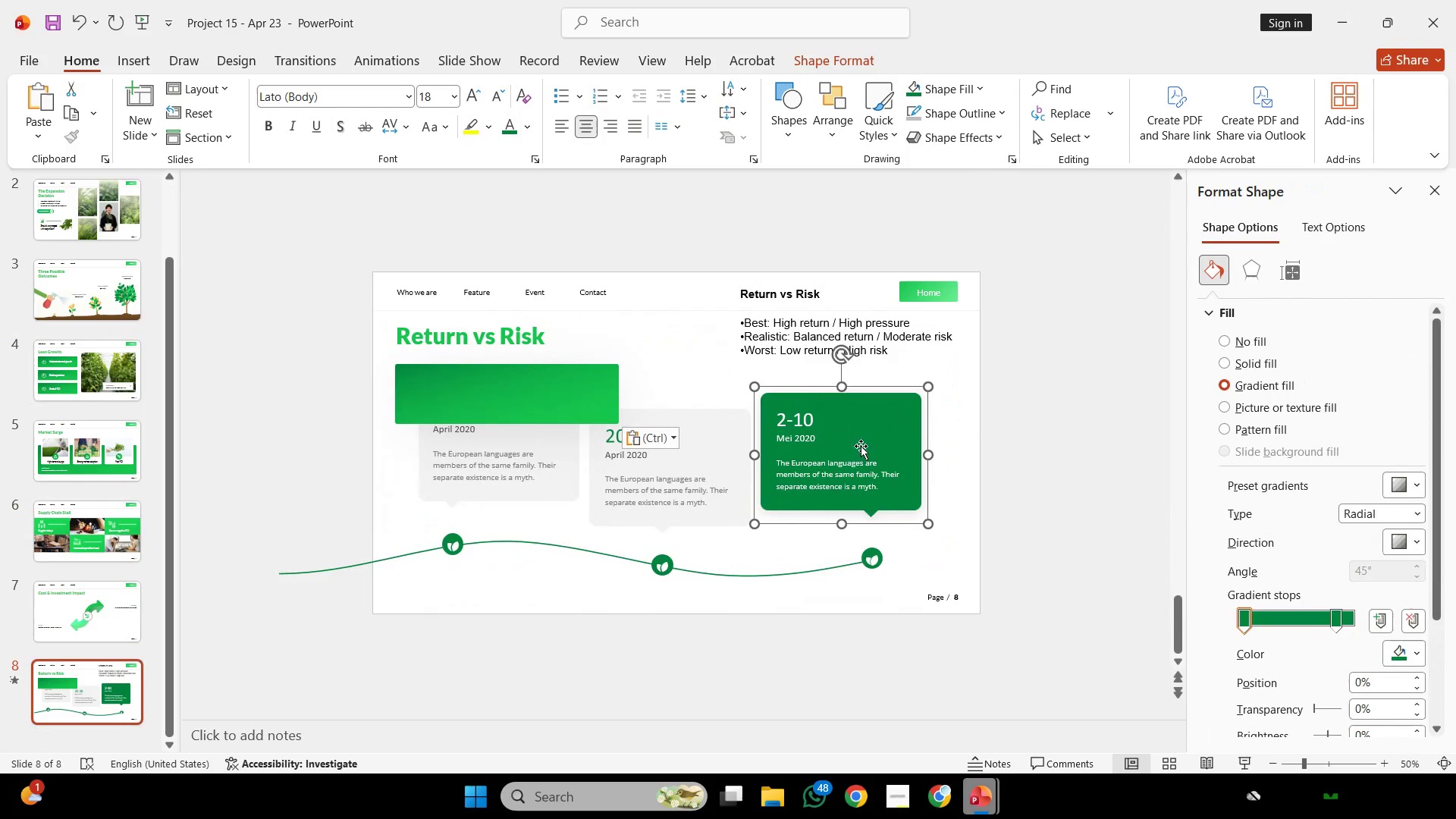 
key(Control+Shift+G)
 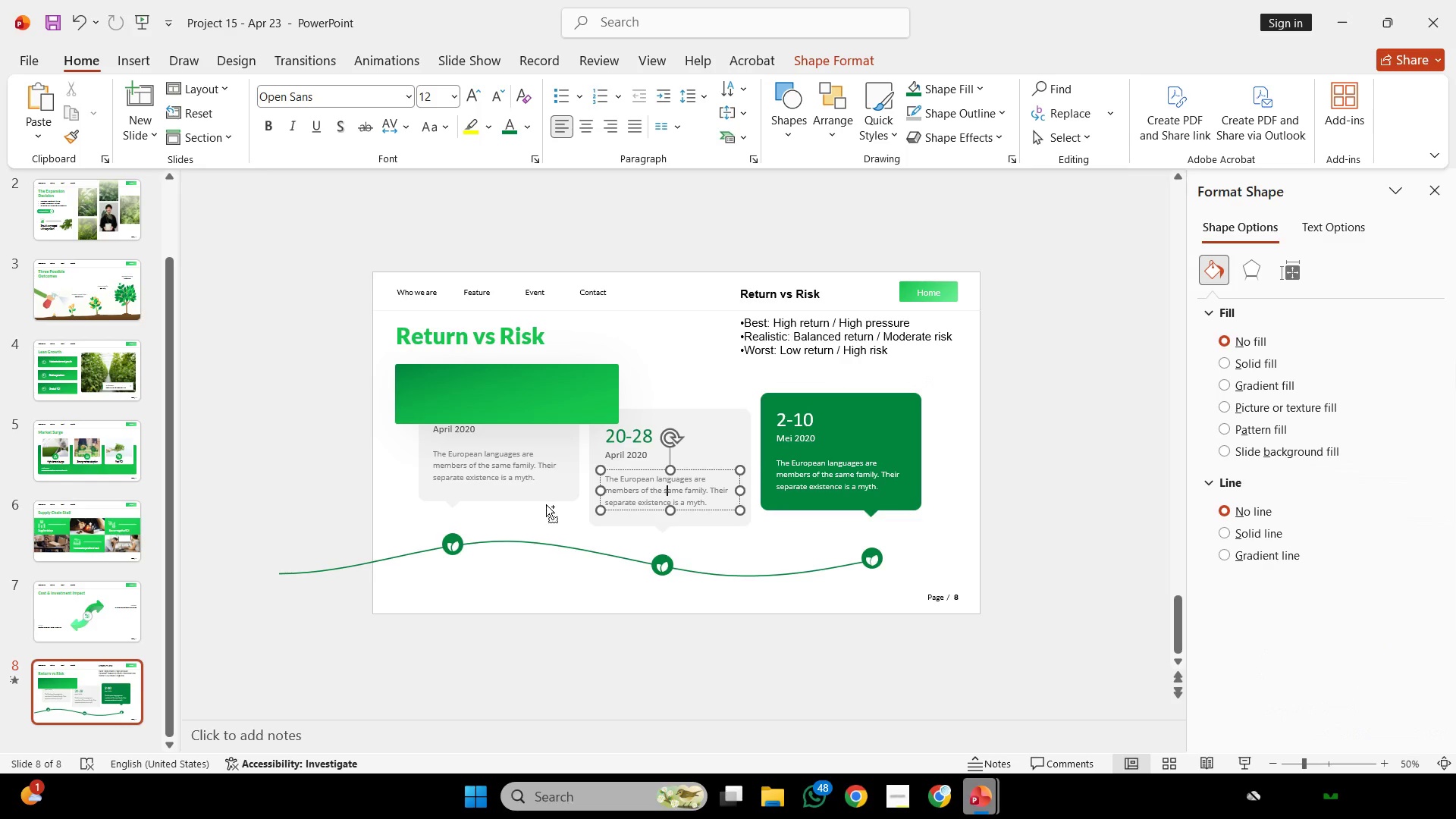 
left_click([534, 485])
 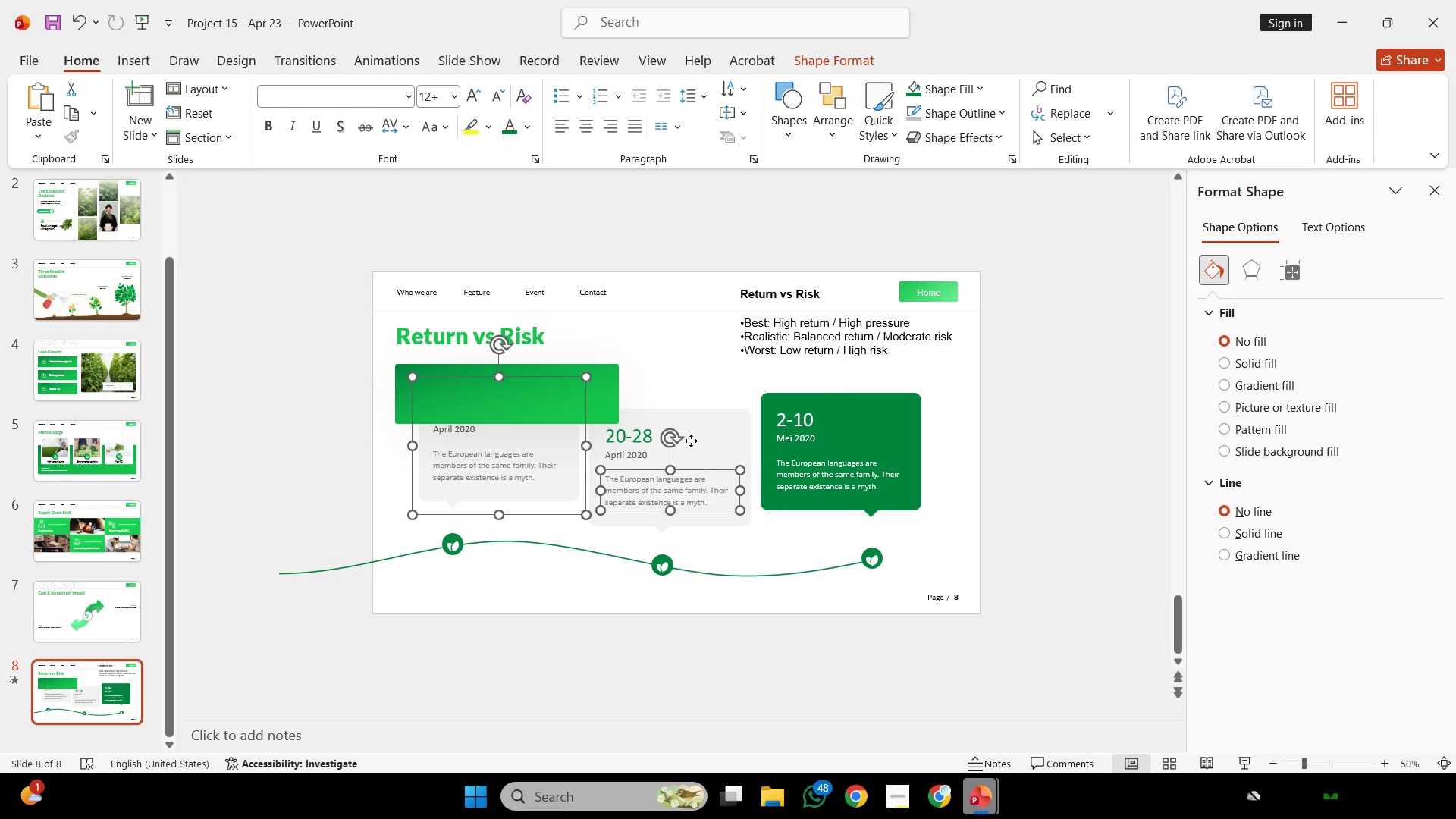 
left_click([691, 441])
 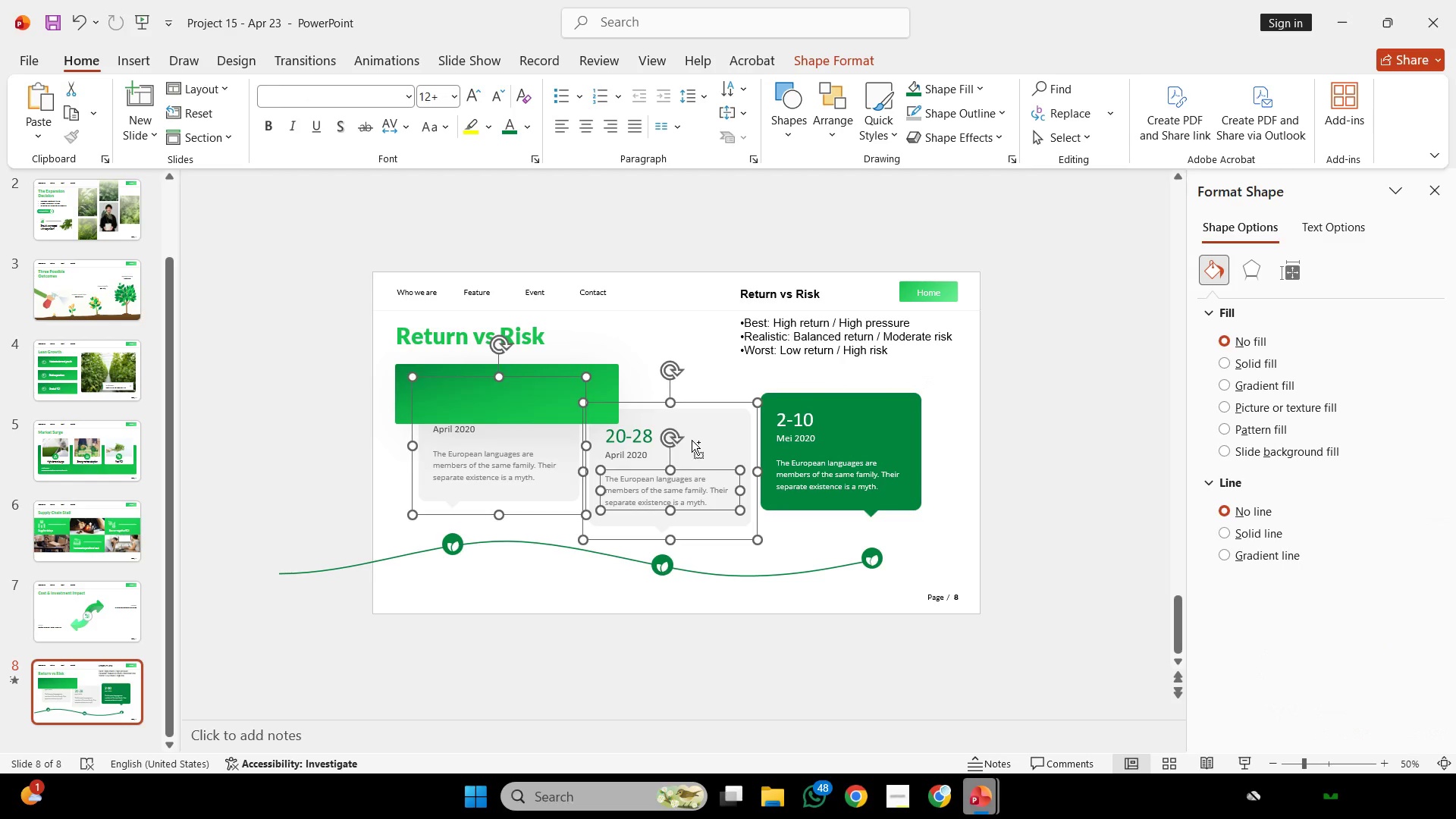 
key(Control+Shift+G)
 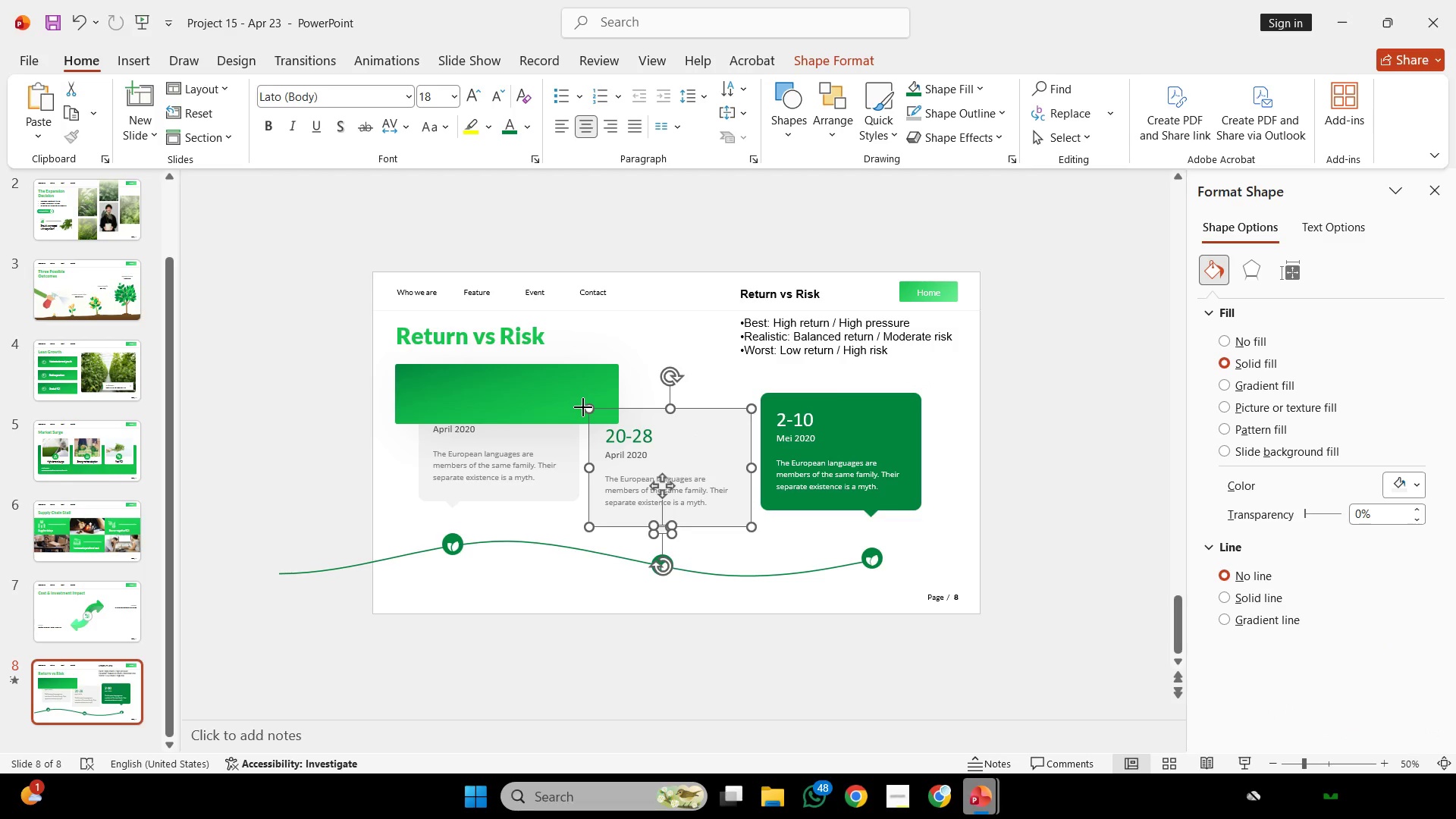 
double_click([583, 405])
 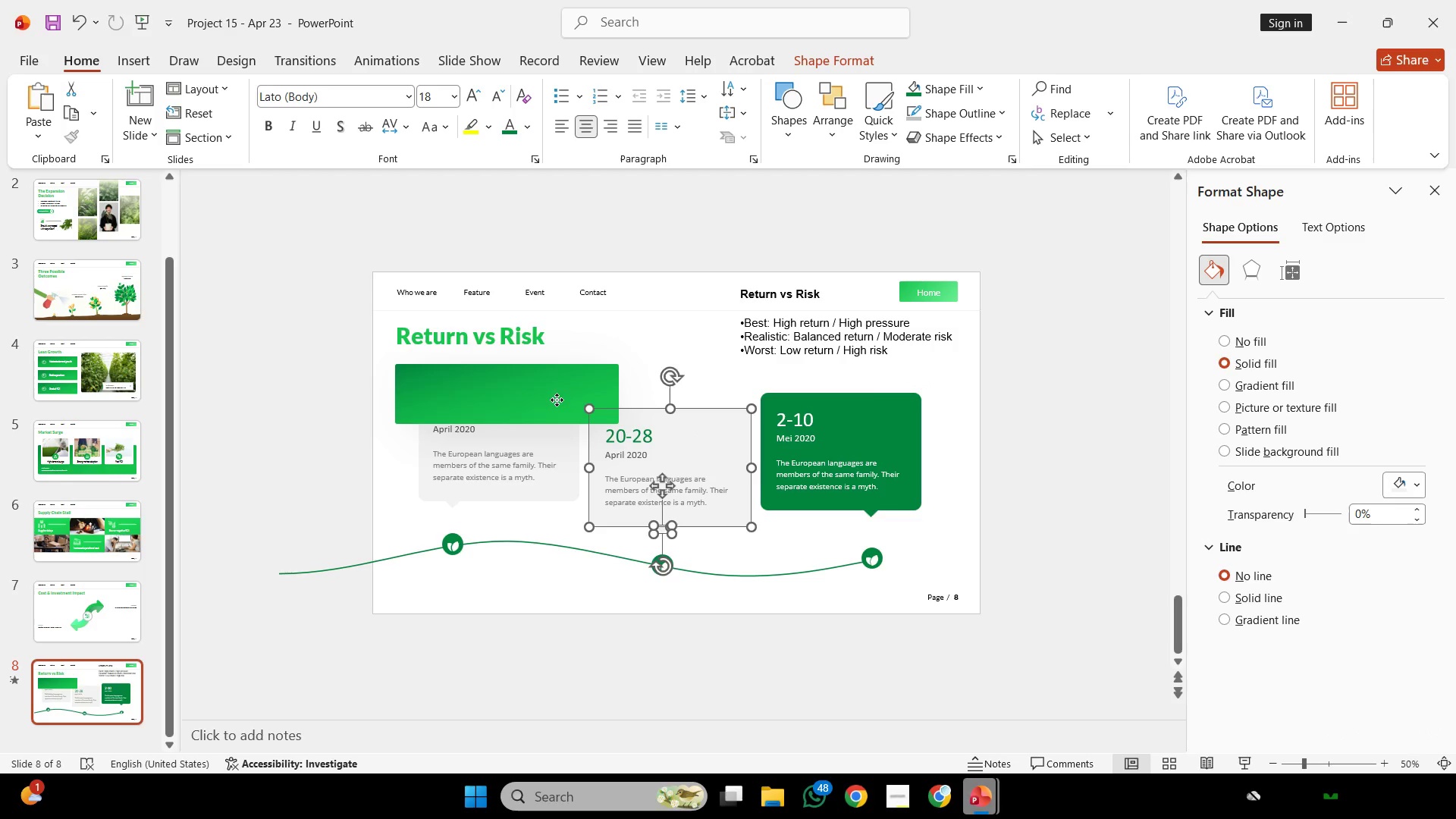 
triple_click([557, 400])
 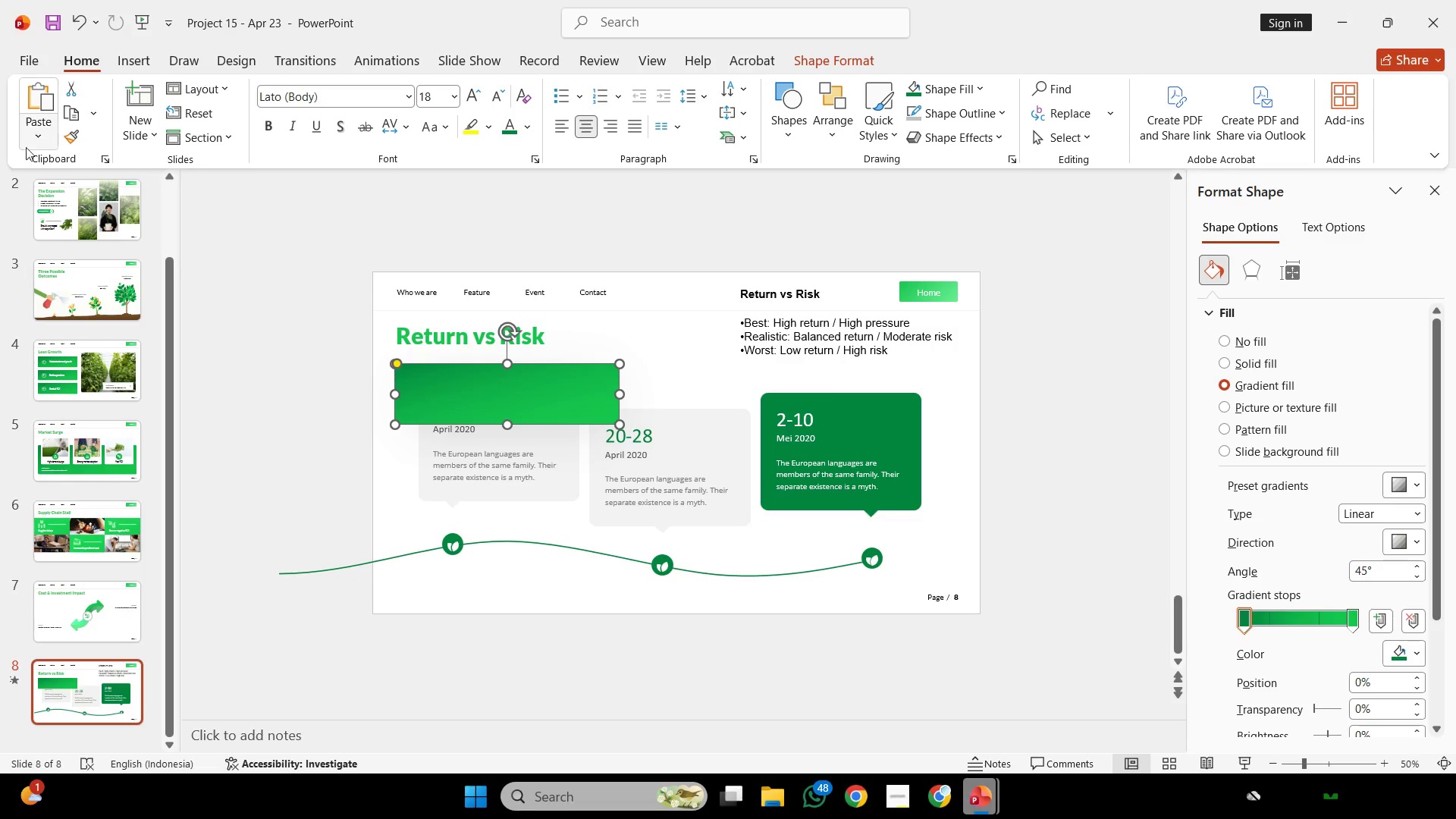 
left_click([68, 142])
 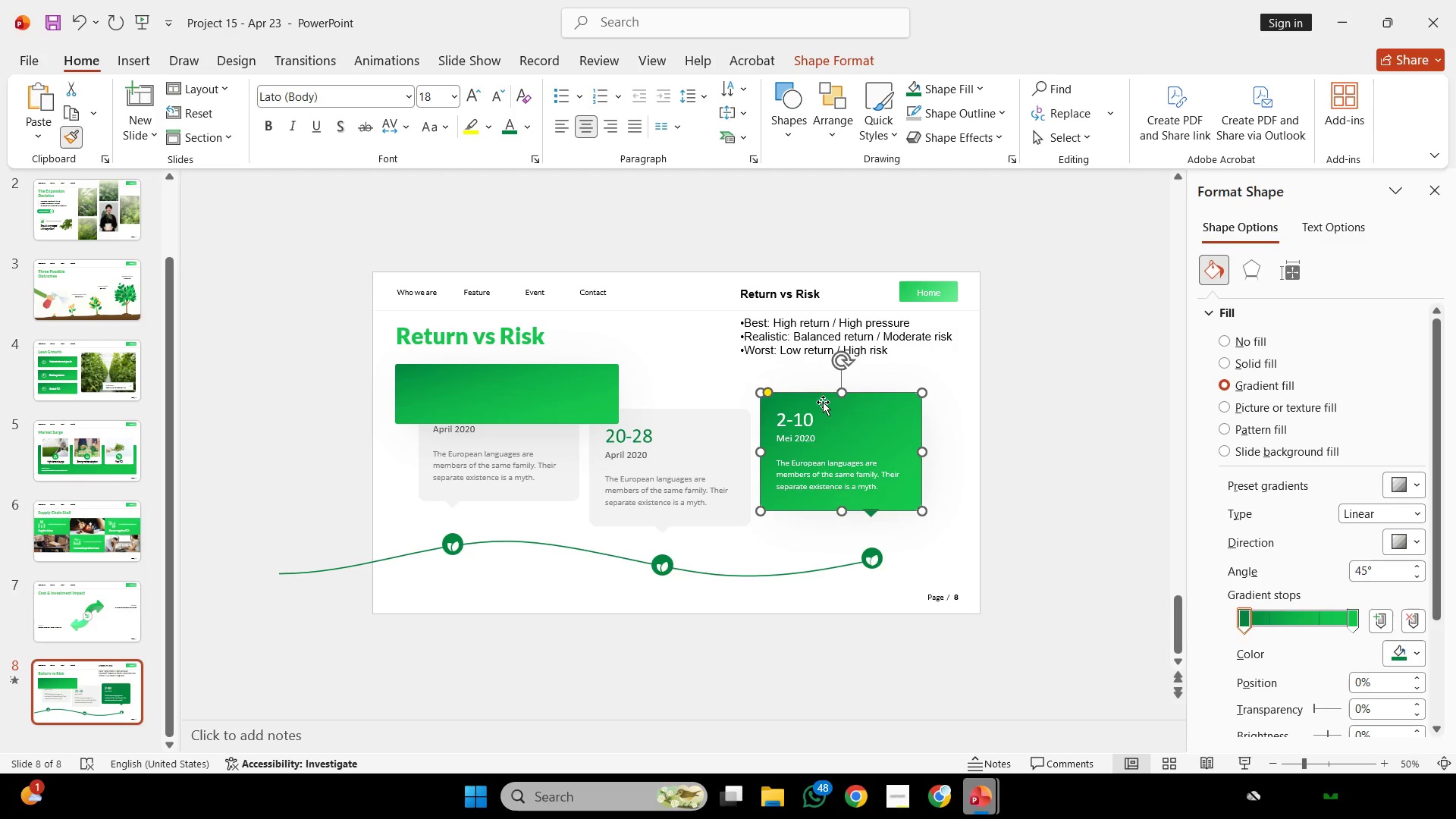 
double_click([990, 411])
 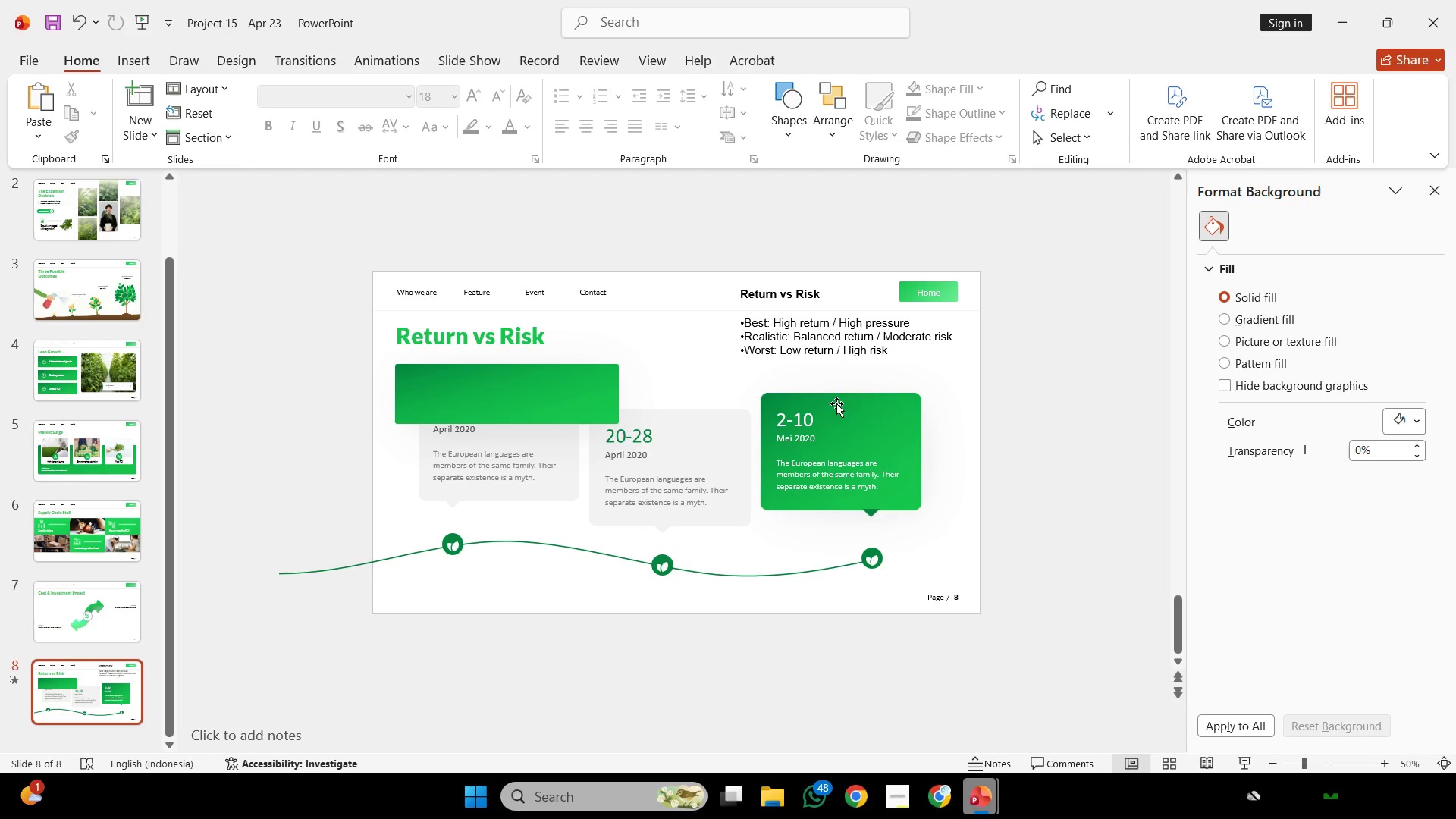 
left_click([836, 403])
 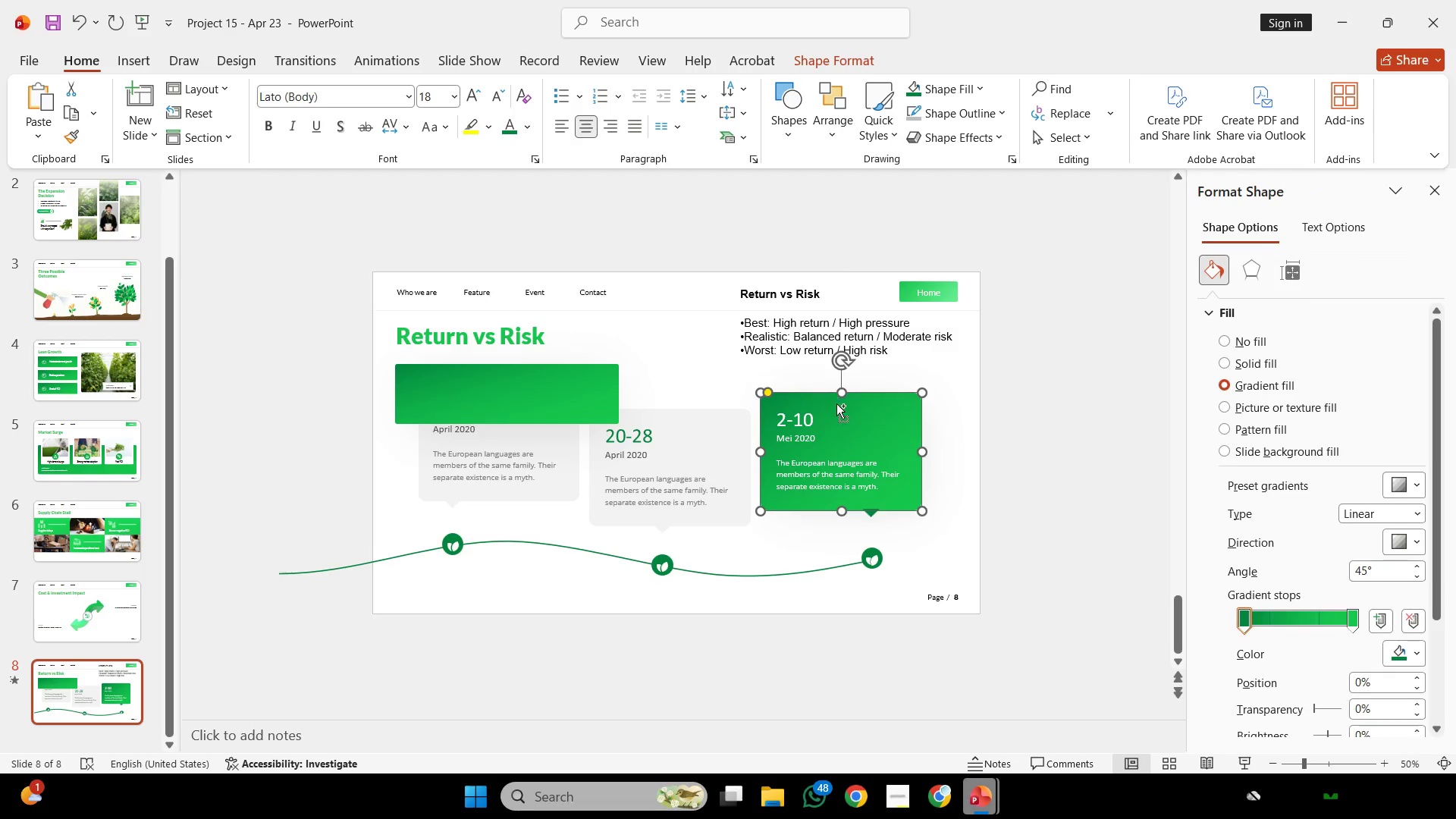 
hold_key(key=ControlLeft, duration=0.56)
scroll: coordinate [839, 410], scroll_direction: up, amount: 2.0
 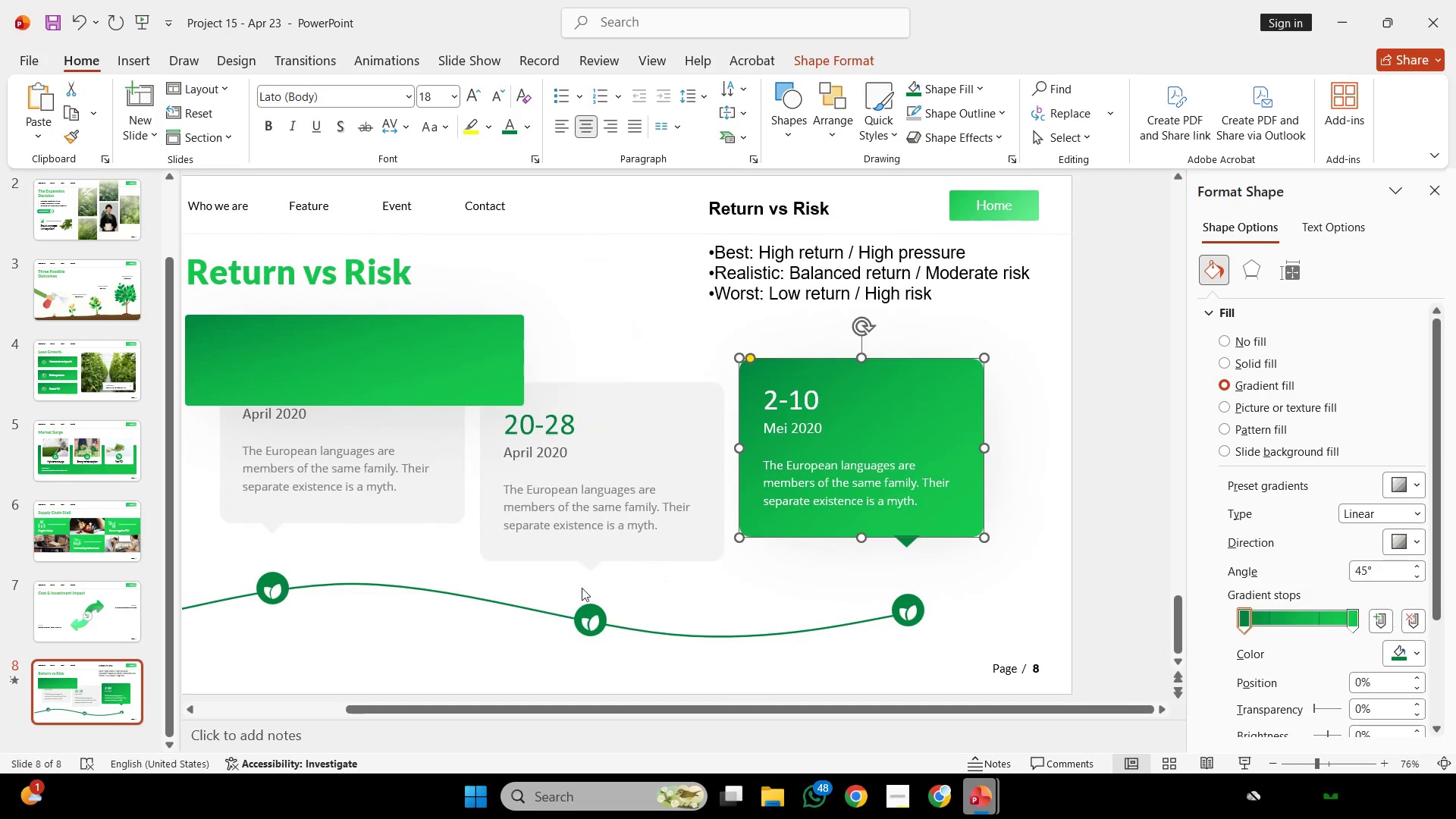 
hold_key(key=ControlLeft, duration=0.34)
scroll: coordinate [576, 587], scroll_direction: down, amount: 1.0
 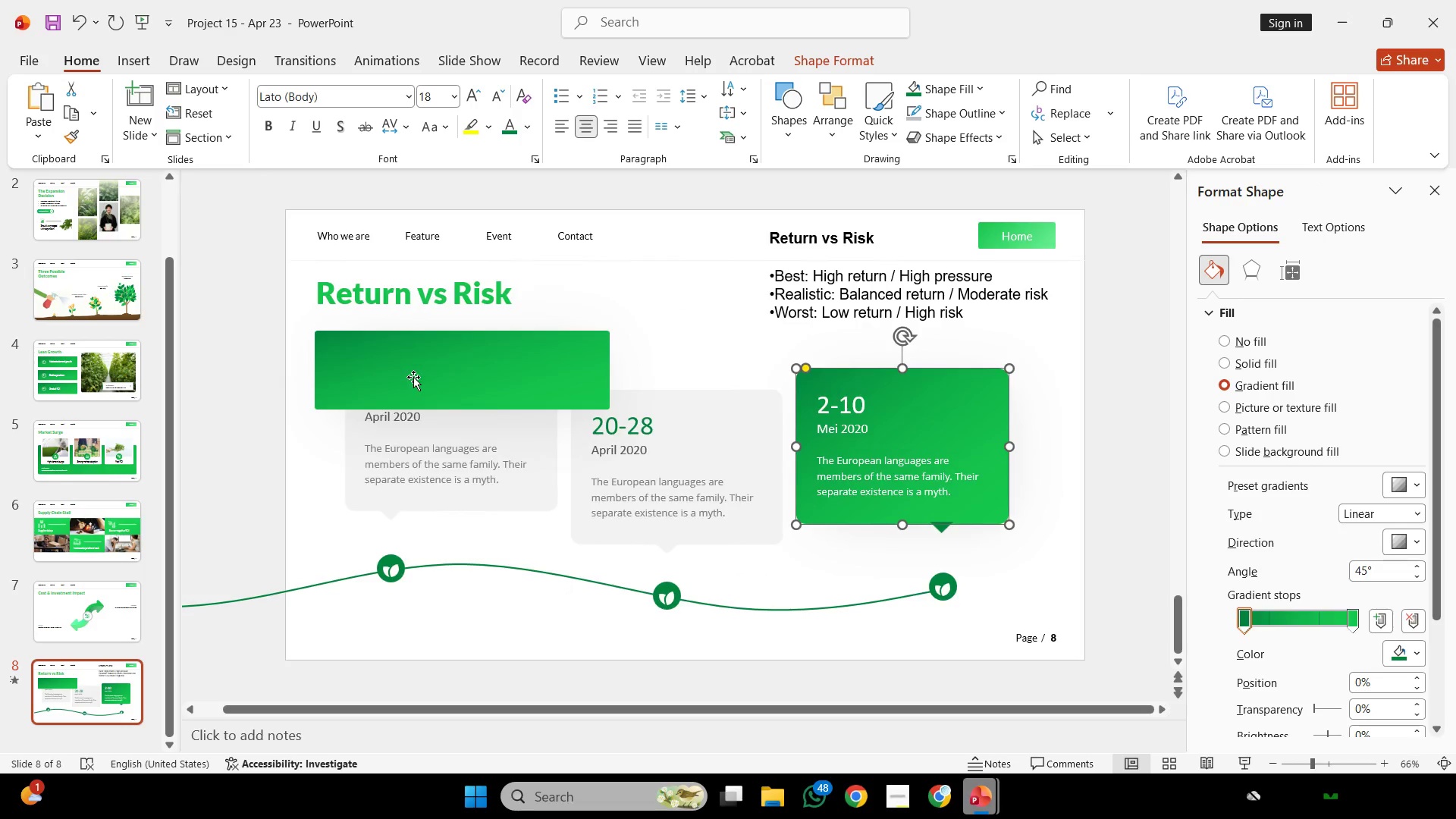 
left_click([414, 376])
 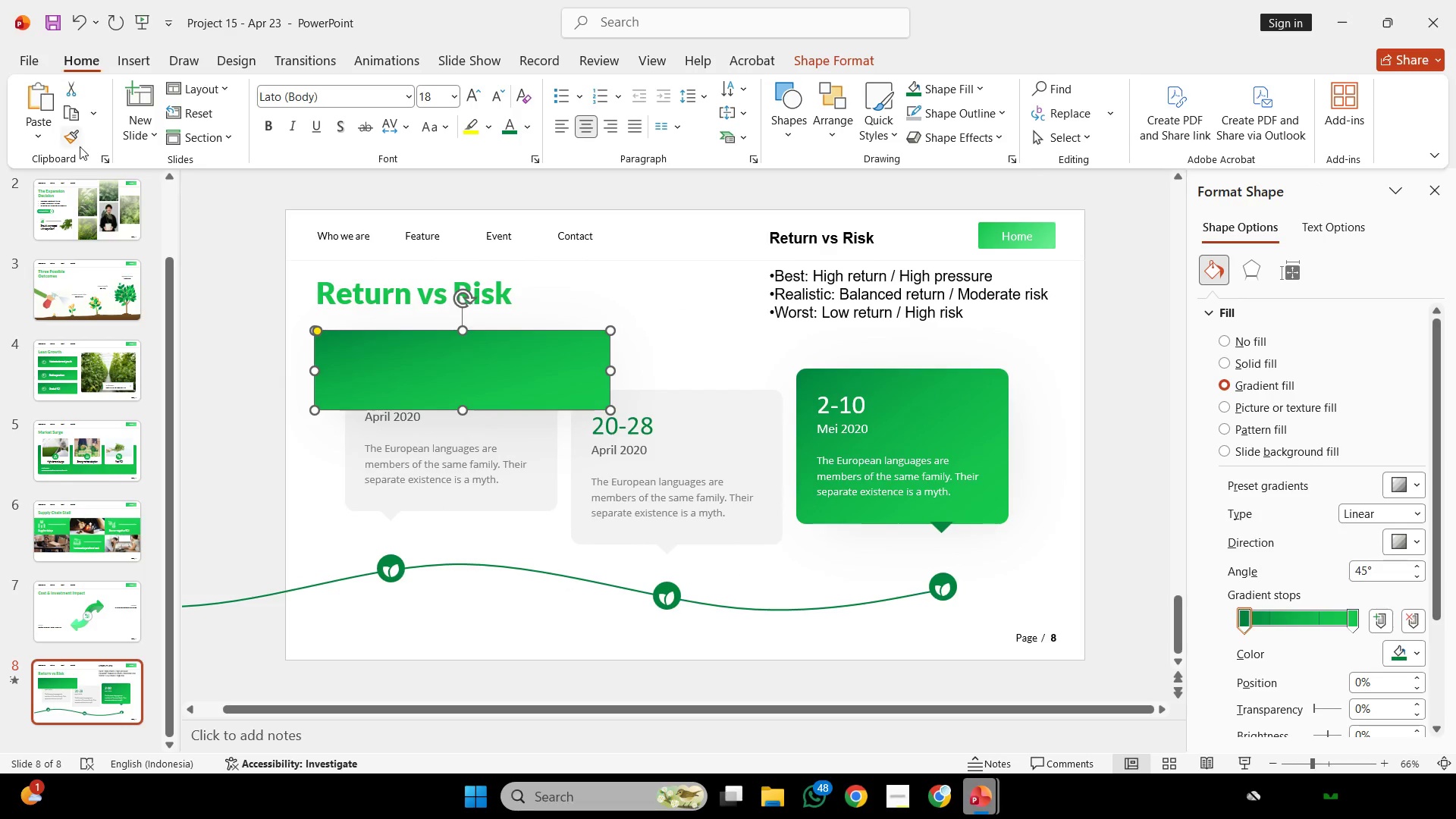 
left_click([77, 143])
 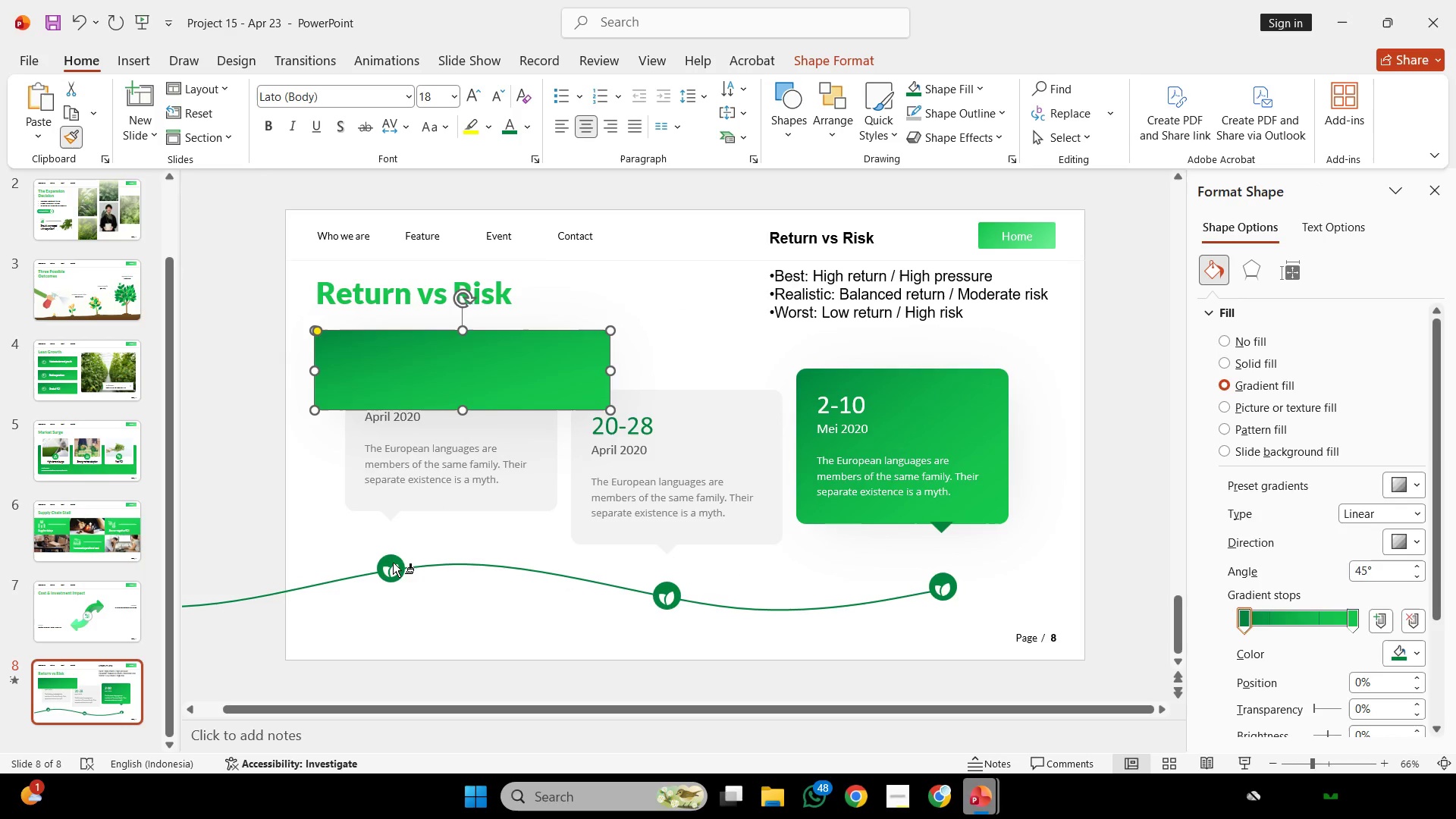 
left_click([393, 560])
 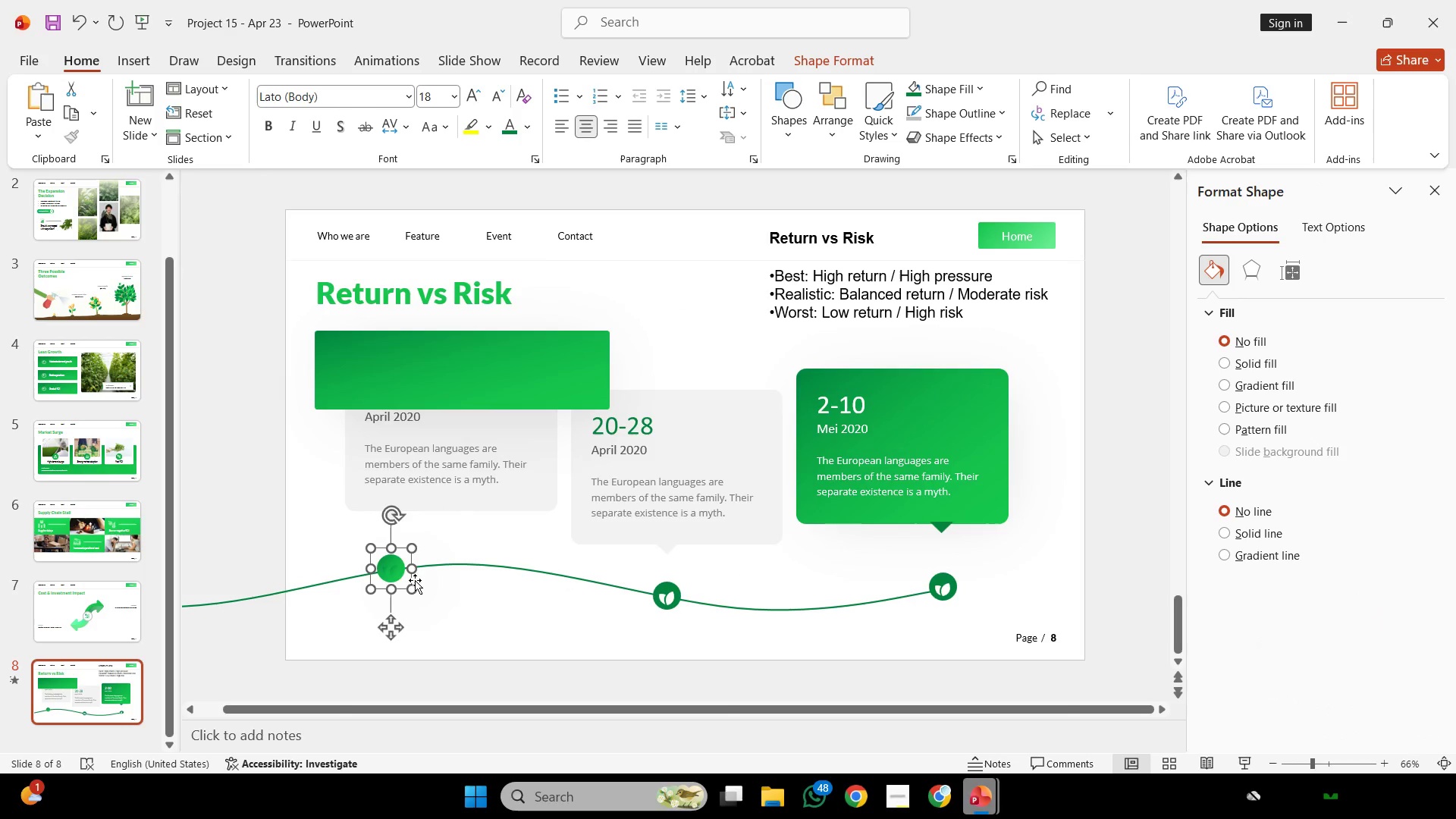 
key(Control+Shift+ShiftLeft)
 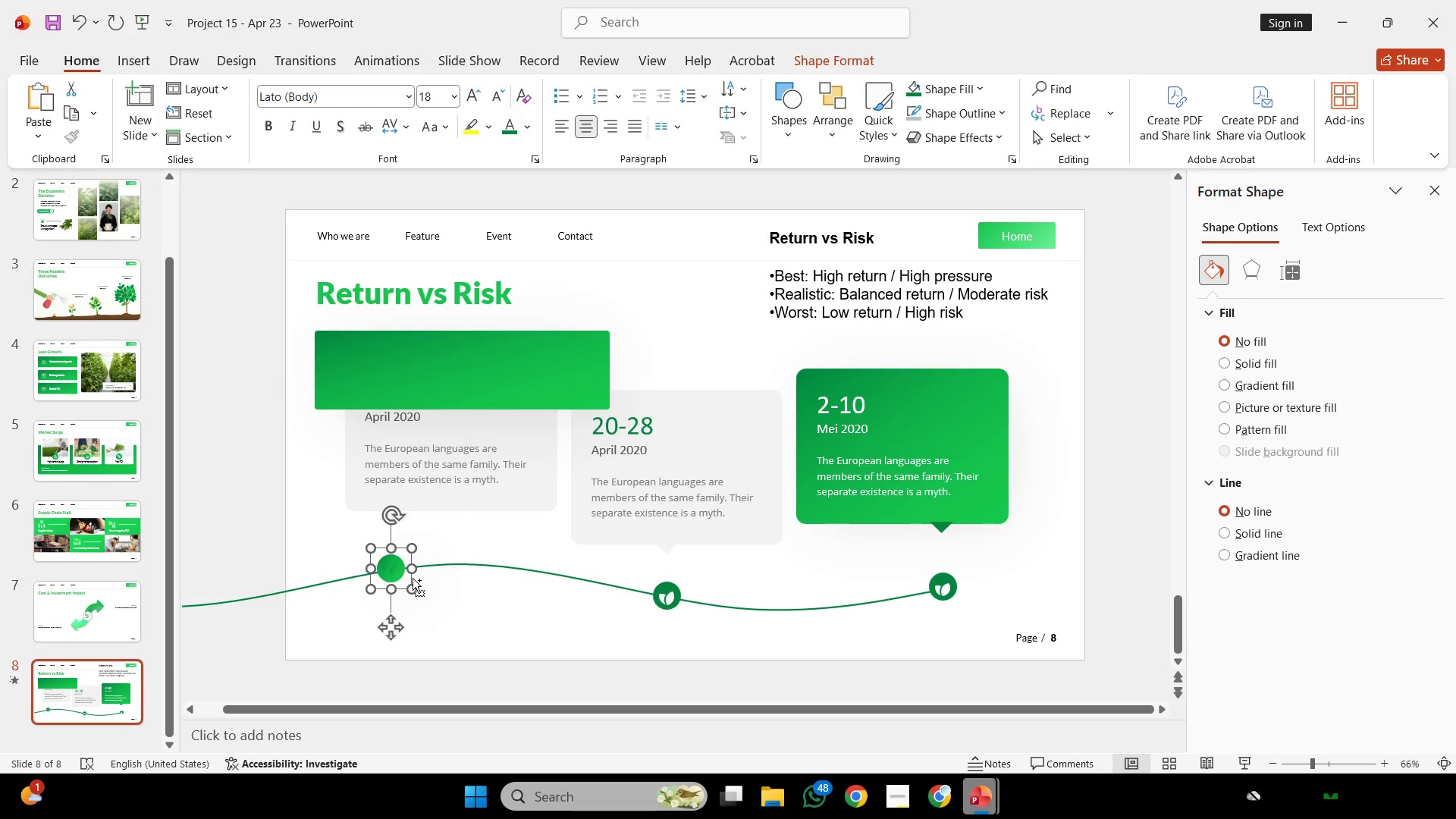 
key(Control+Z)
 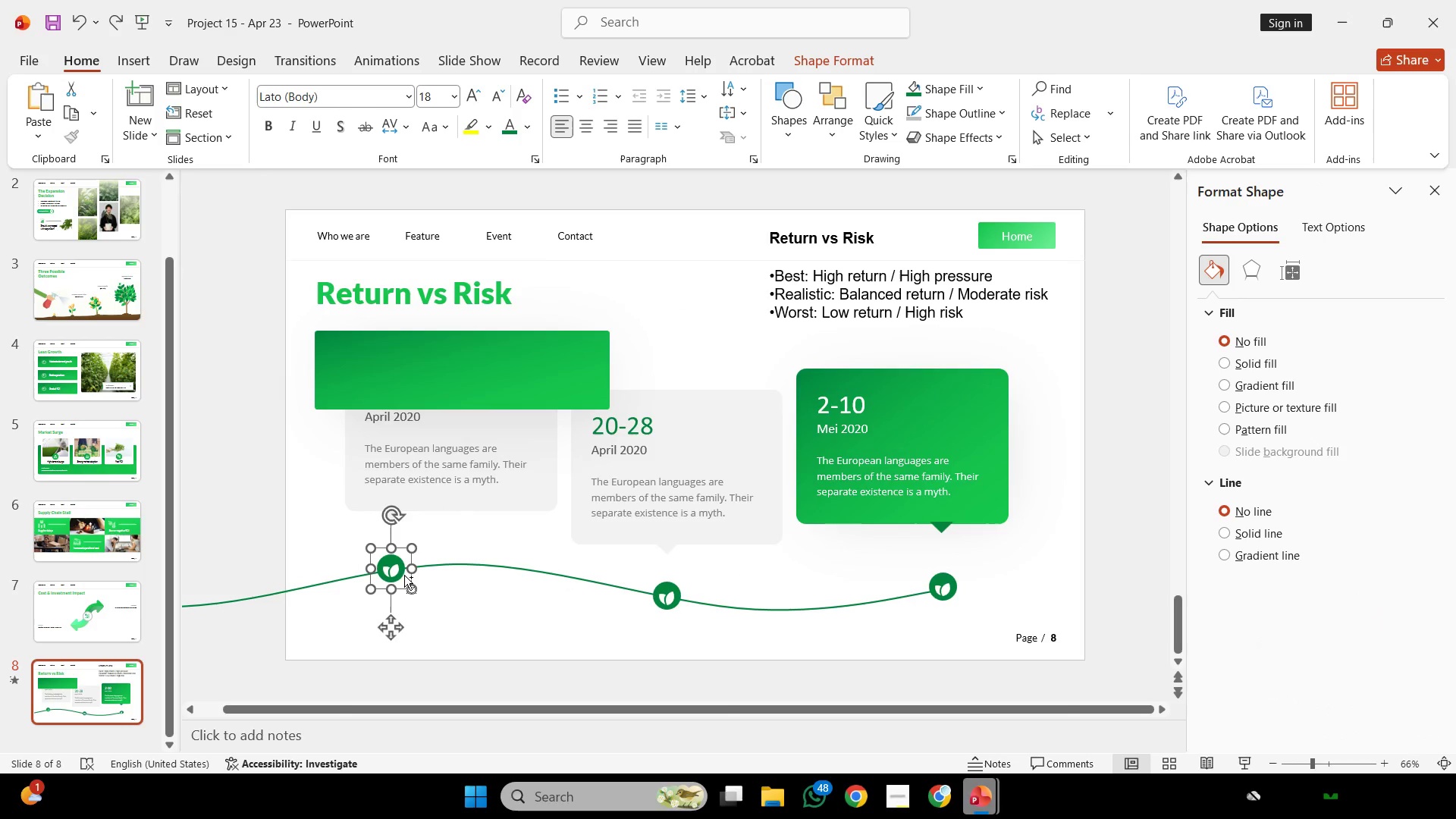 
left_click([654, 587])
 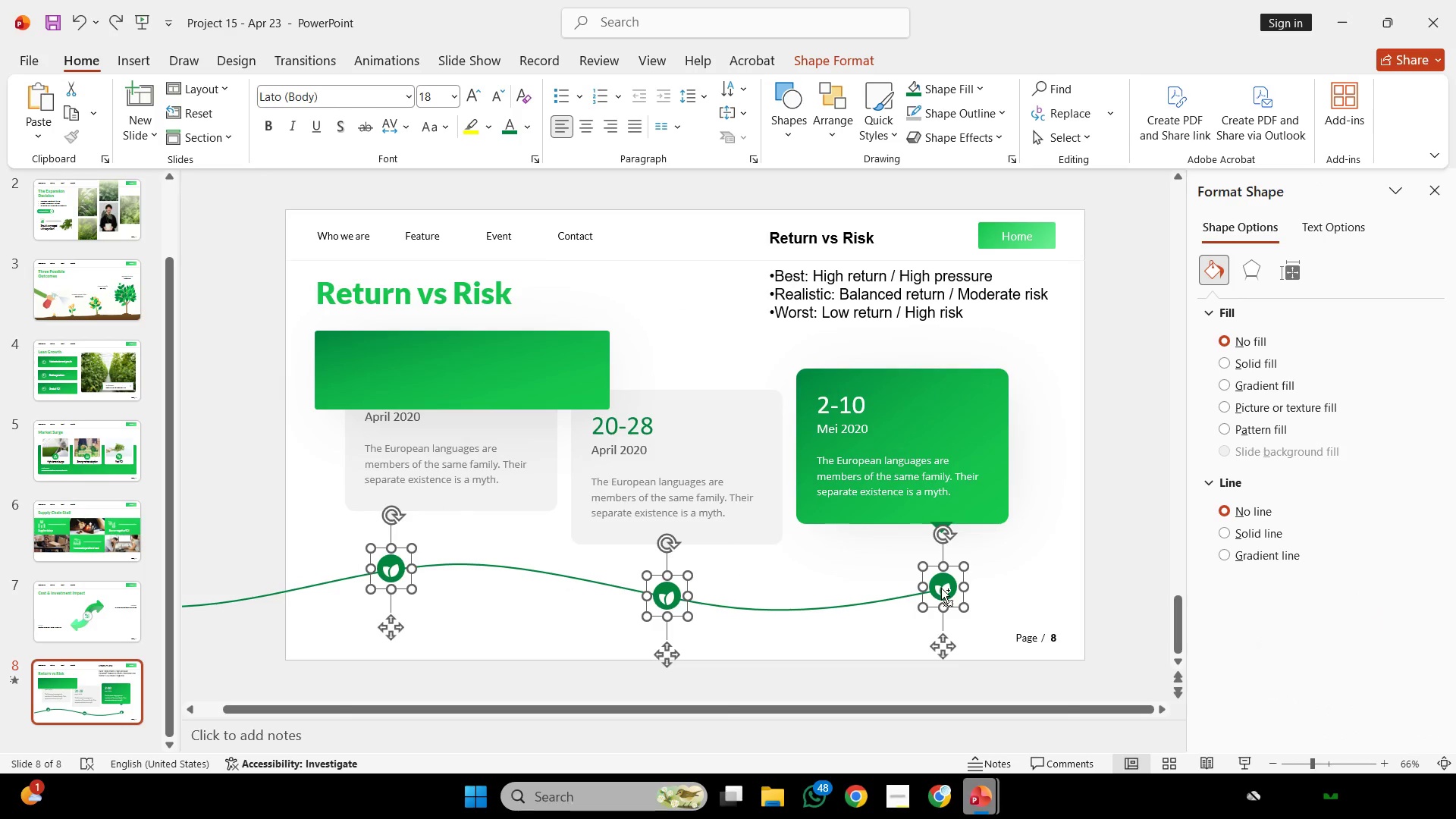 
key(Control+Shift+G)
 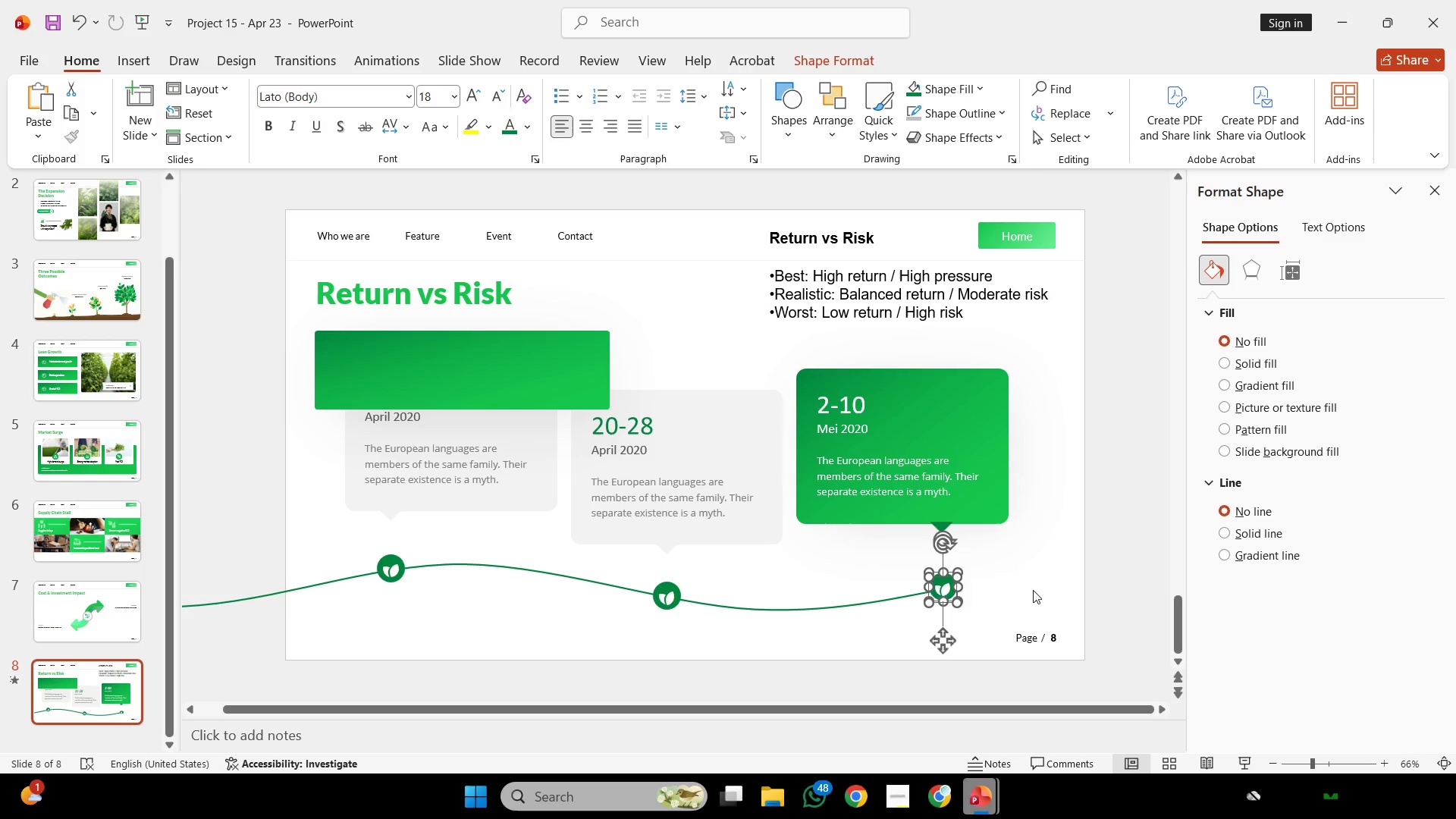 
left_click([1033, 590])
 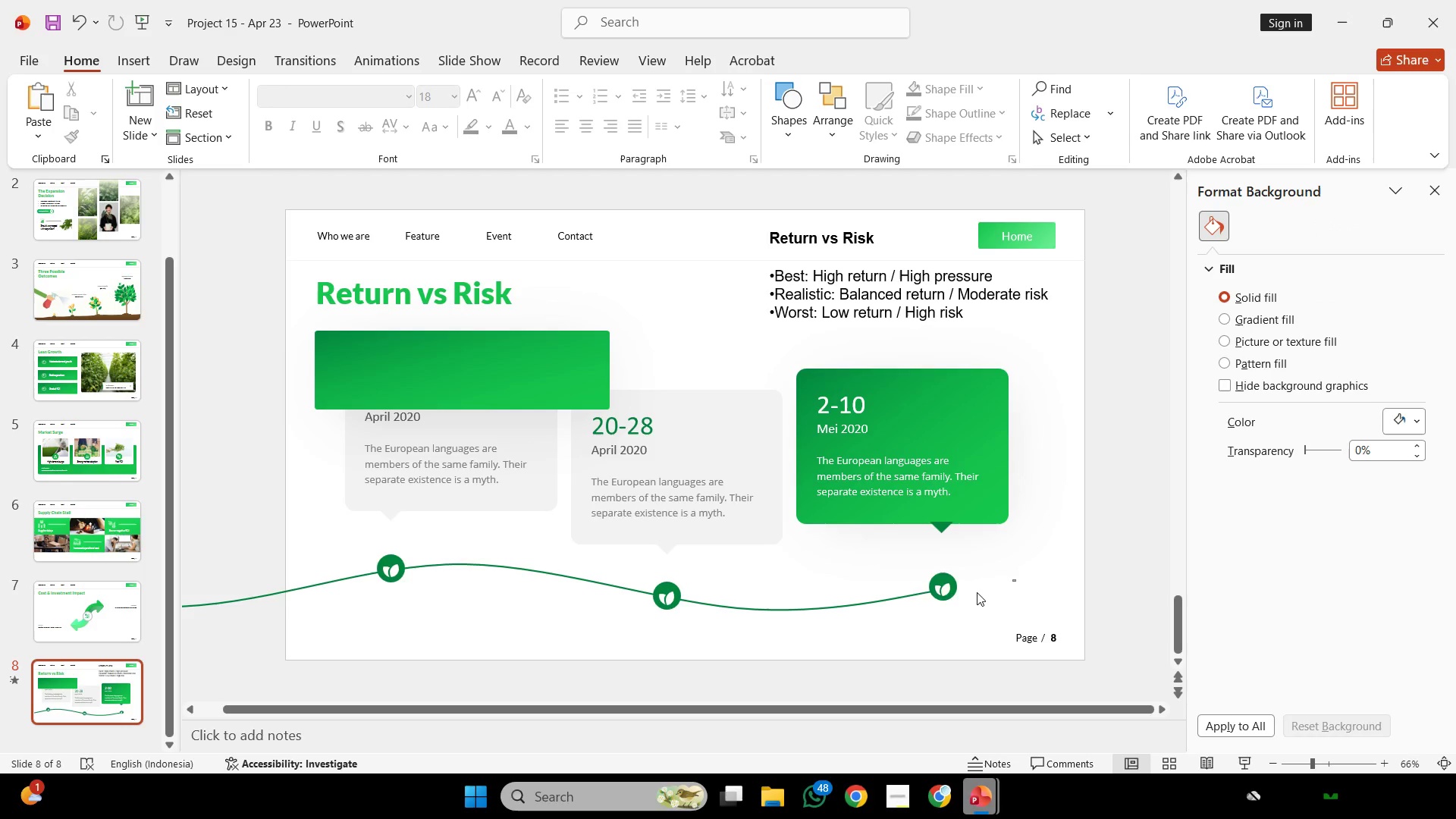 
left_click_drag(start_coordinate=[1016, 580], to_coordinate=[699, 663])
 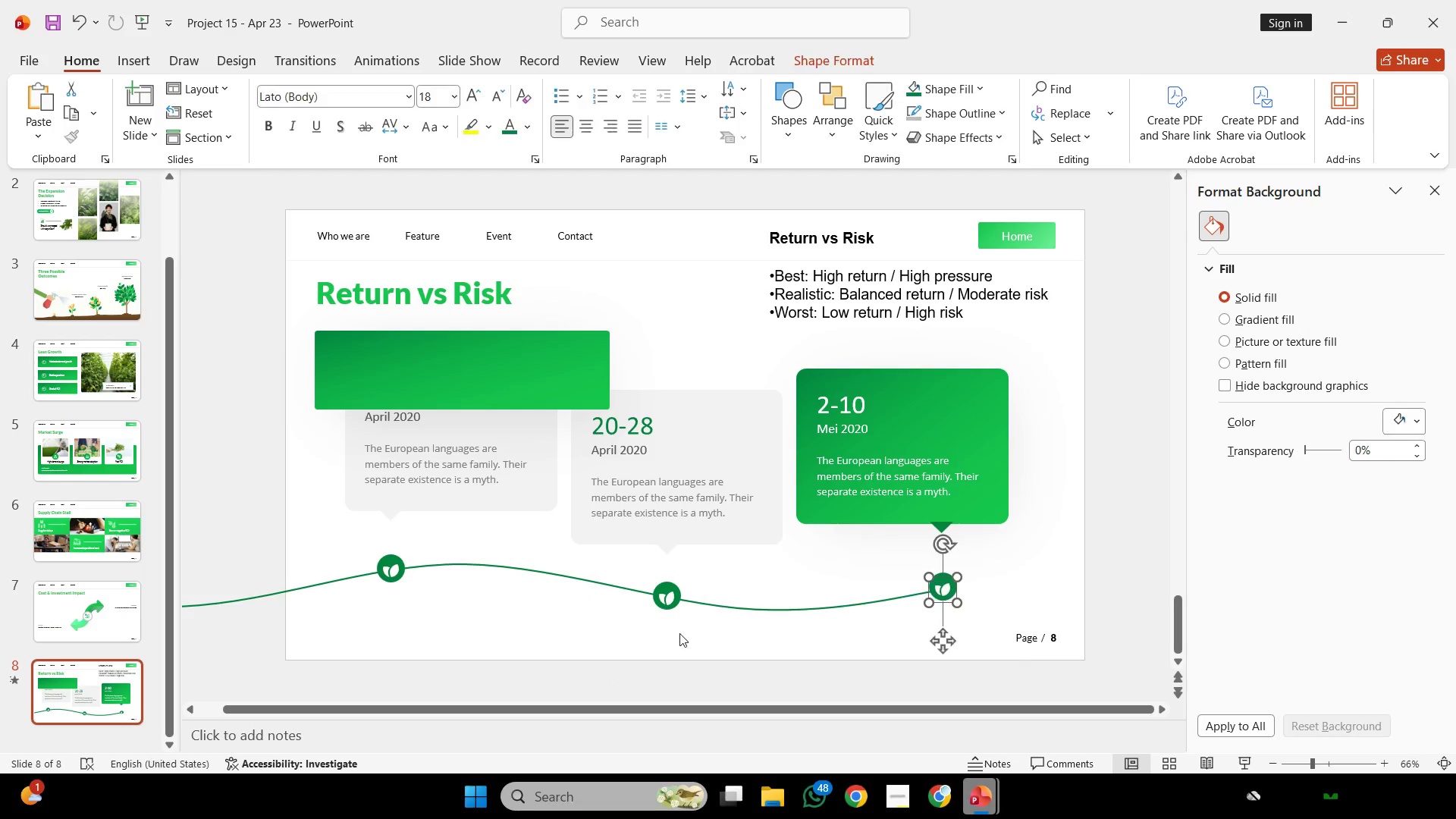 
hold_key(key=ShiftLeft, duration=2.98)
left_click([665, 597])
 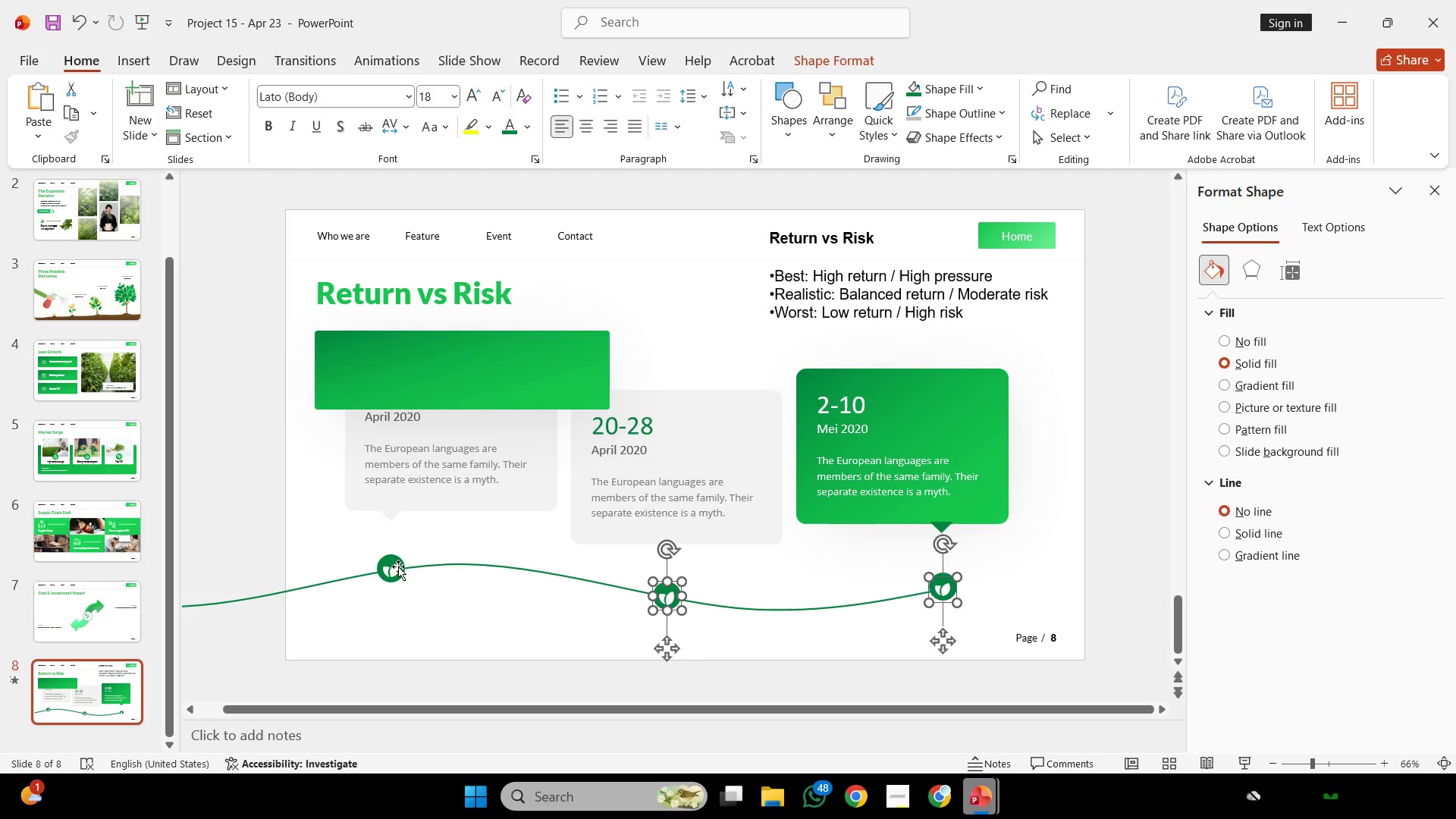 
left_click([398, 566])
 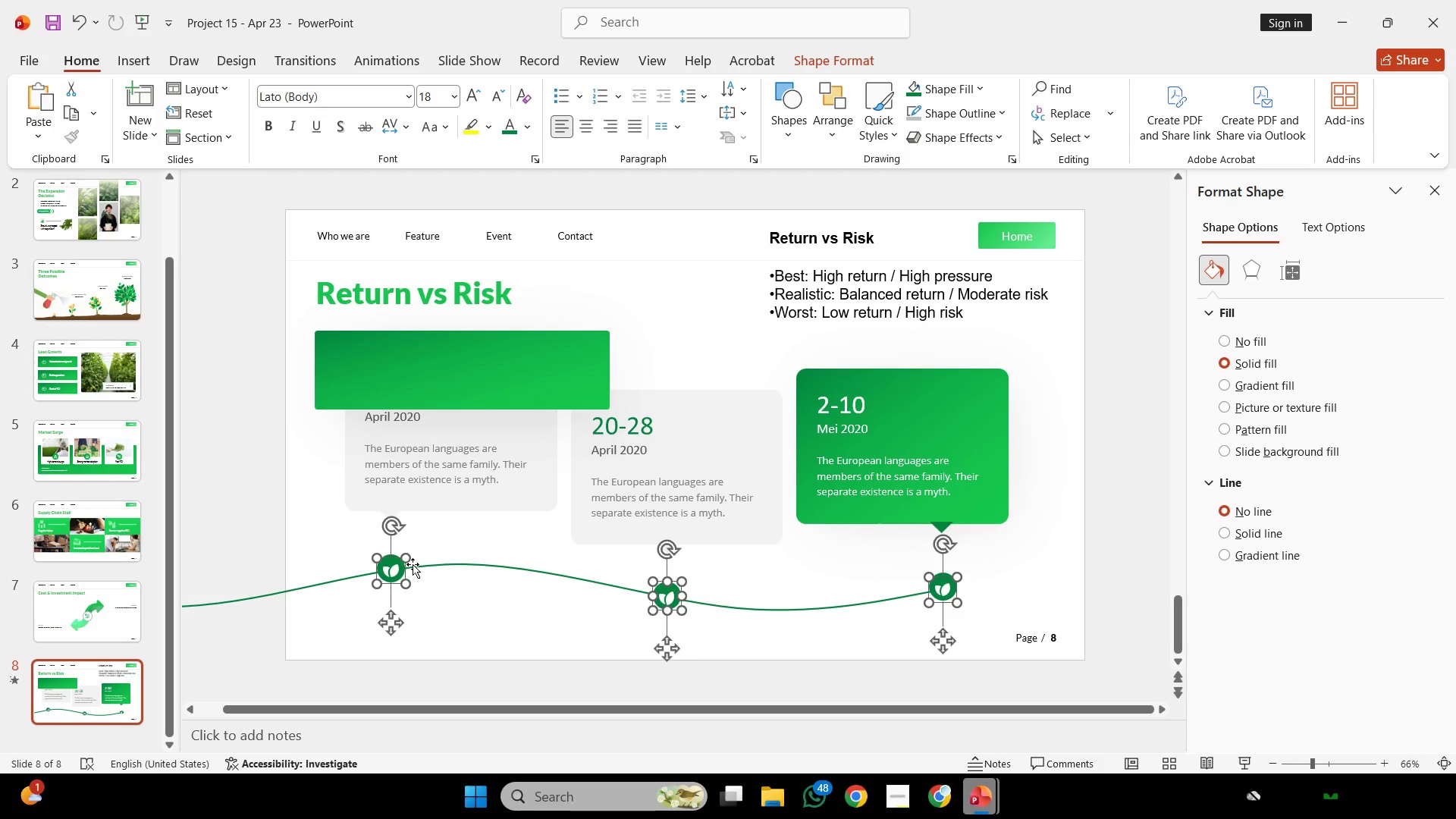 
key(Backspace)
 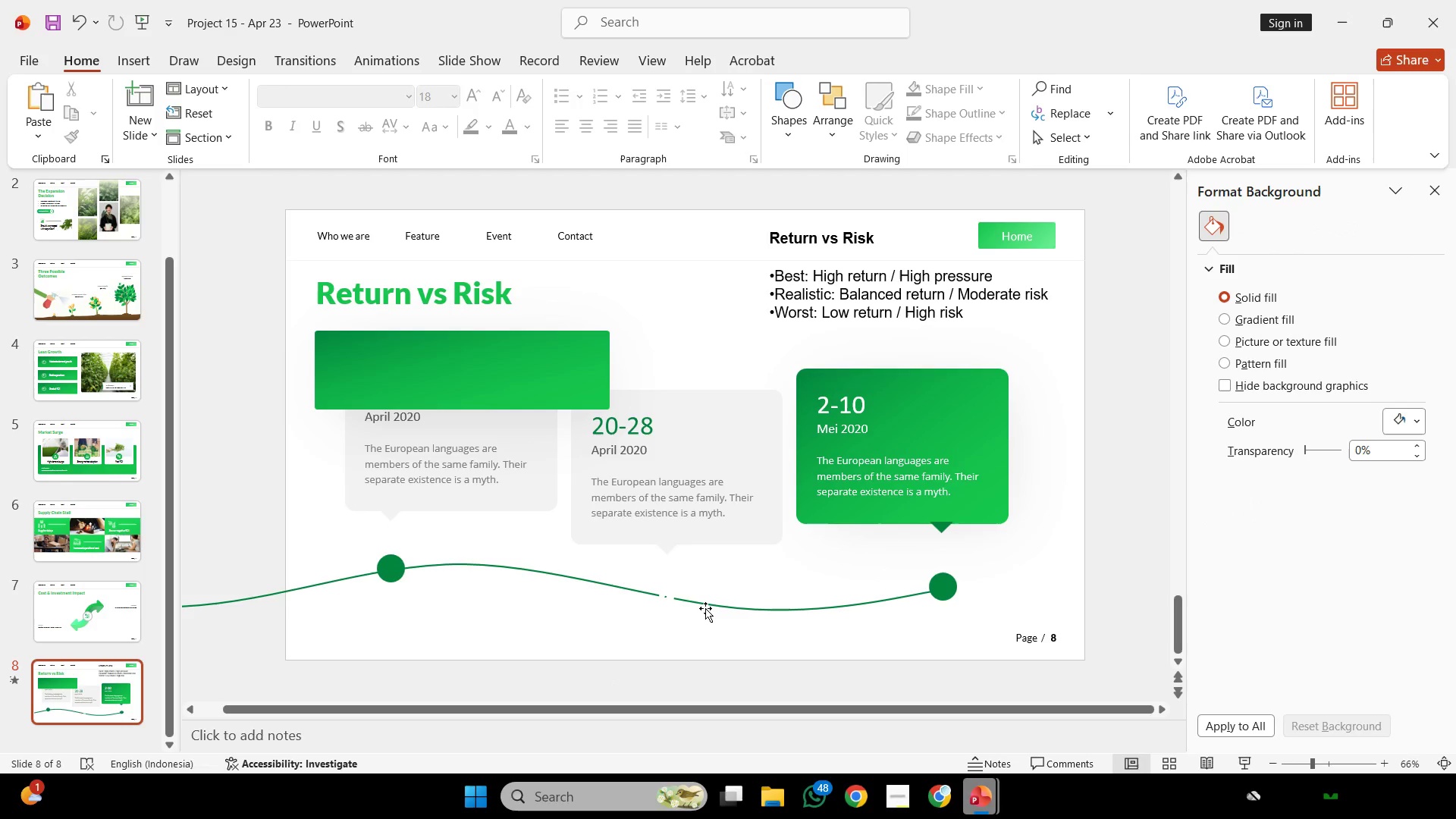 
key(Control+Z)
 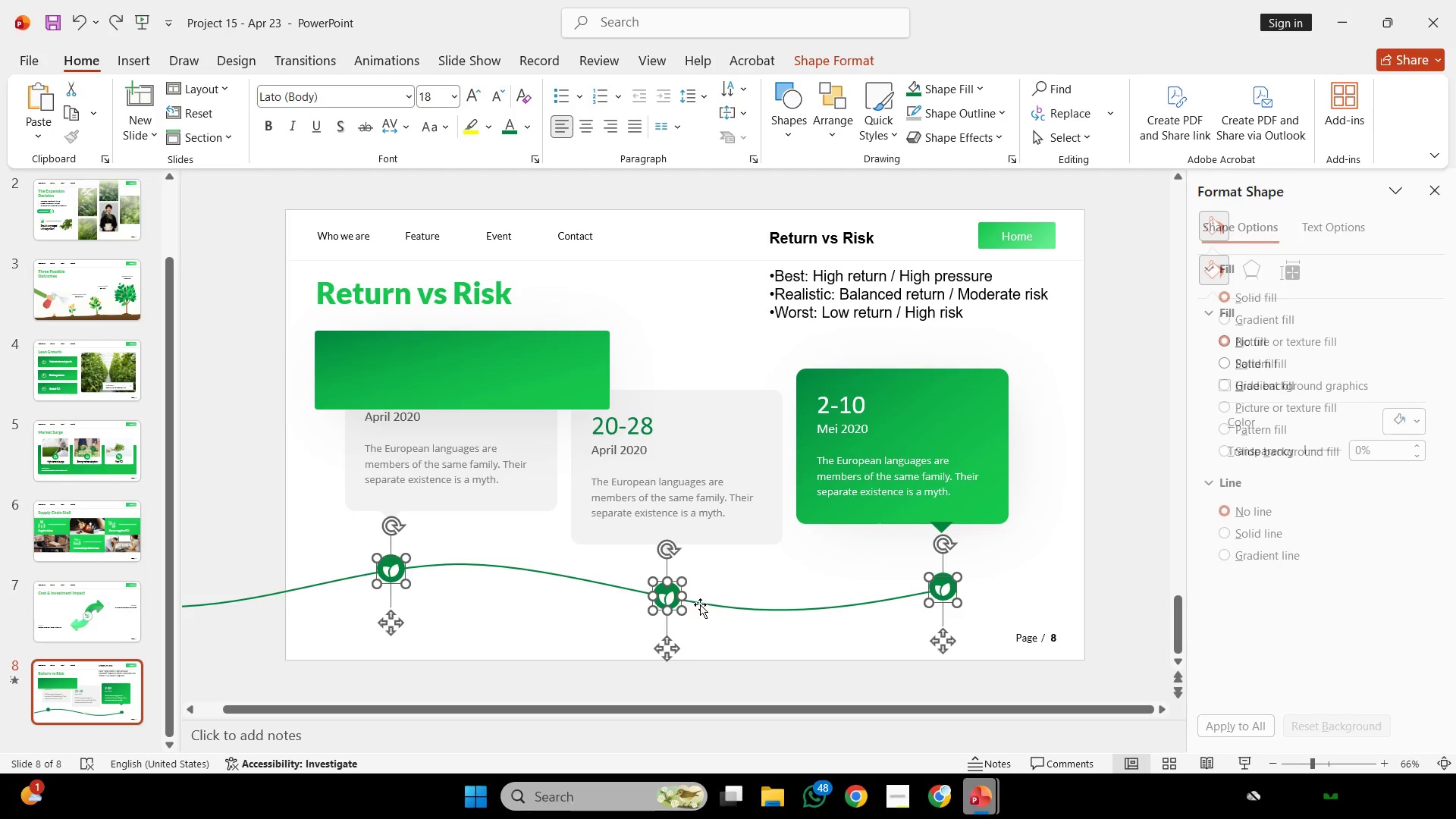 
key(Control+ControlLeft)
 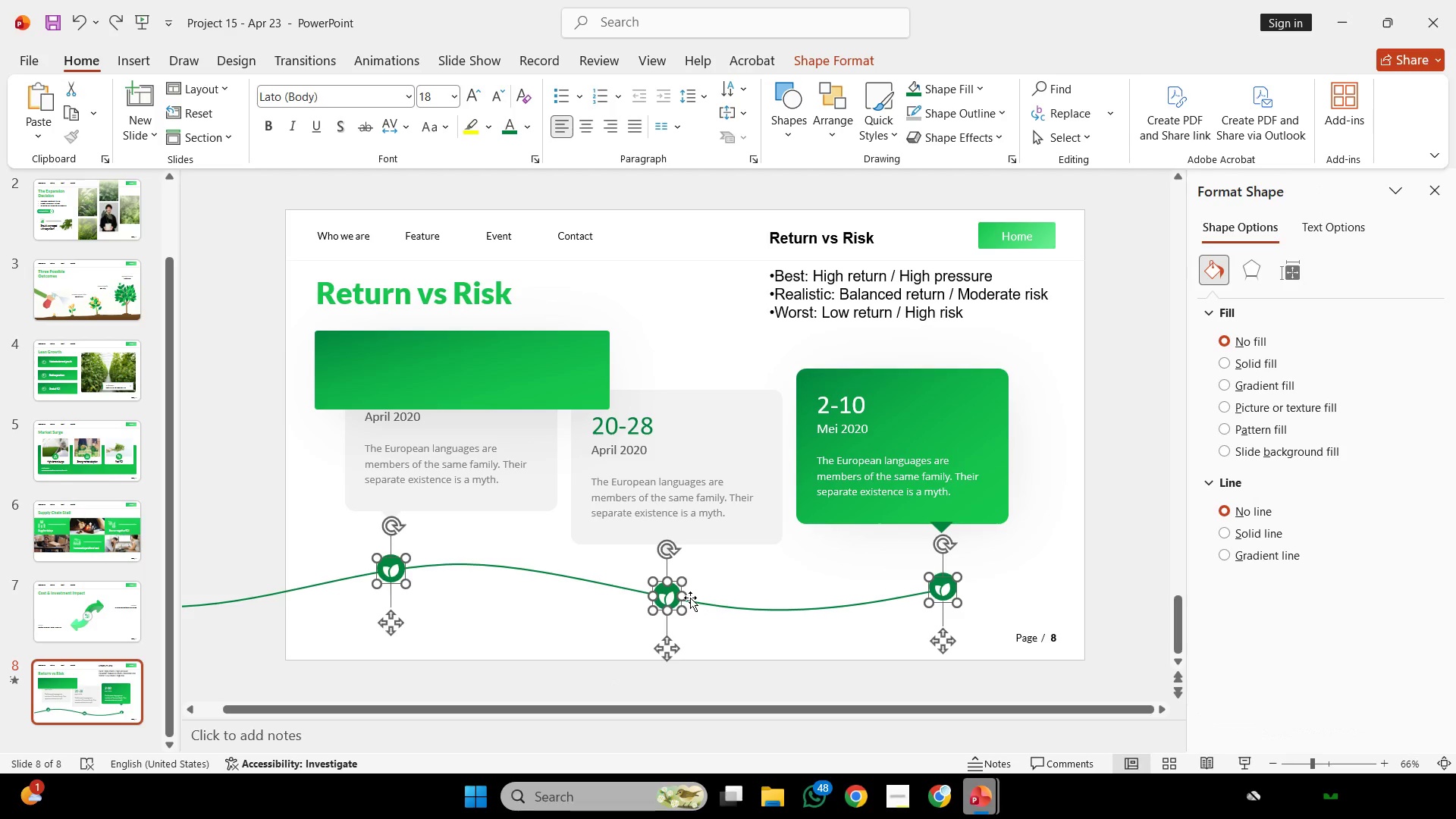 
hold_key(key=ShiftLeft, duration=1.27)
left_click([684, 596])
 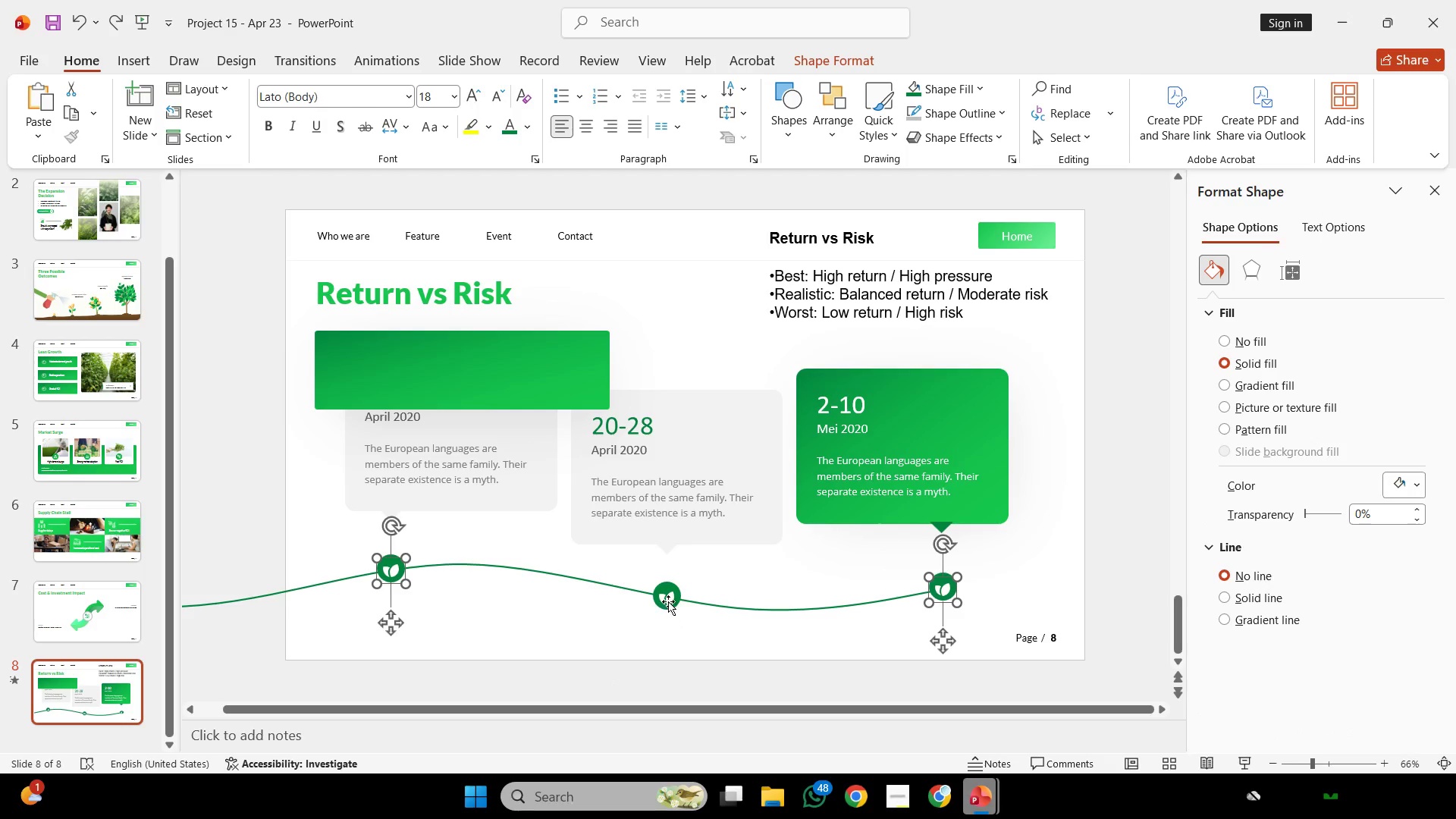 
left_click([668, 601])
 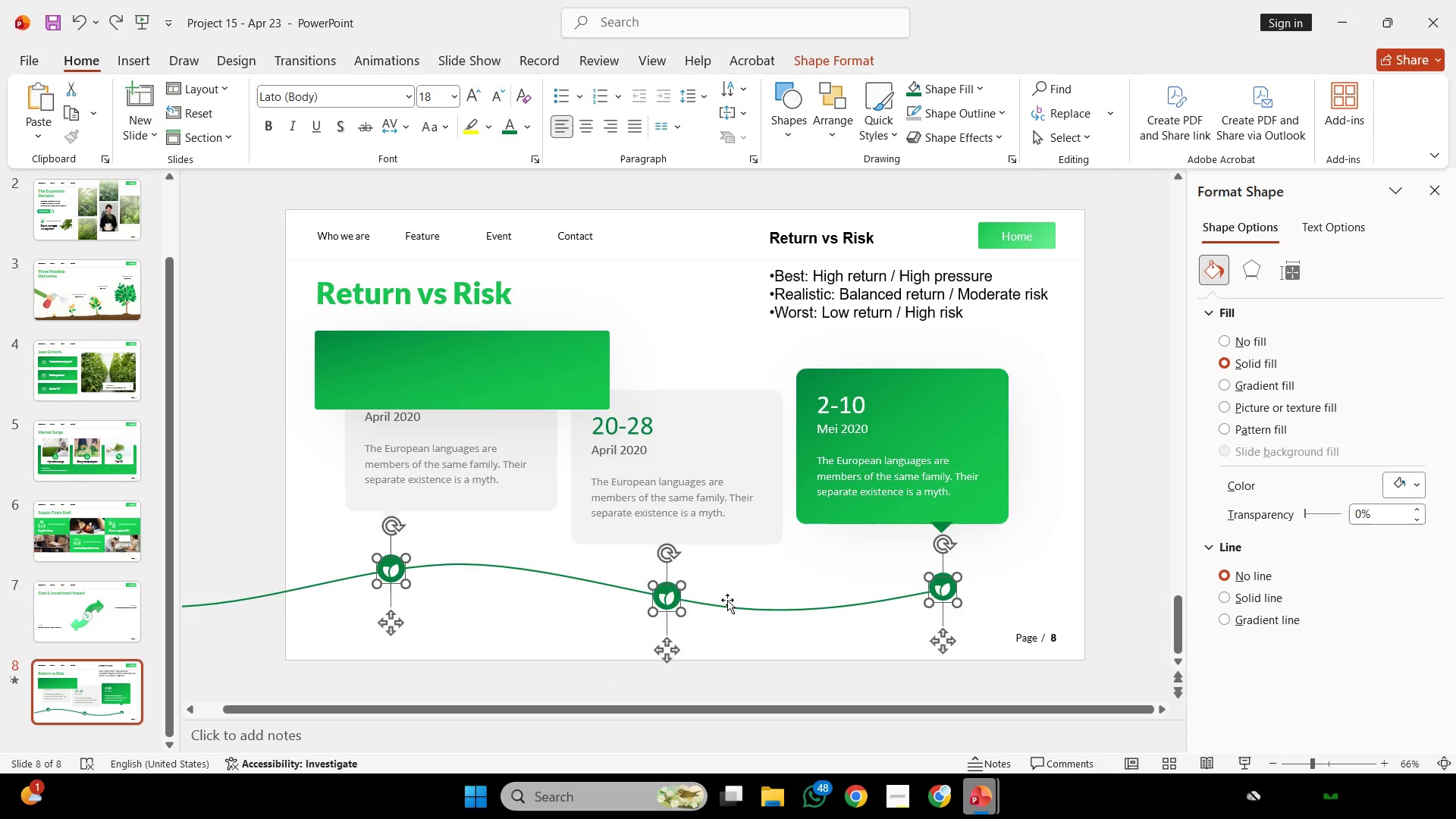 
key(Backspace)
 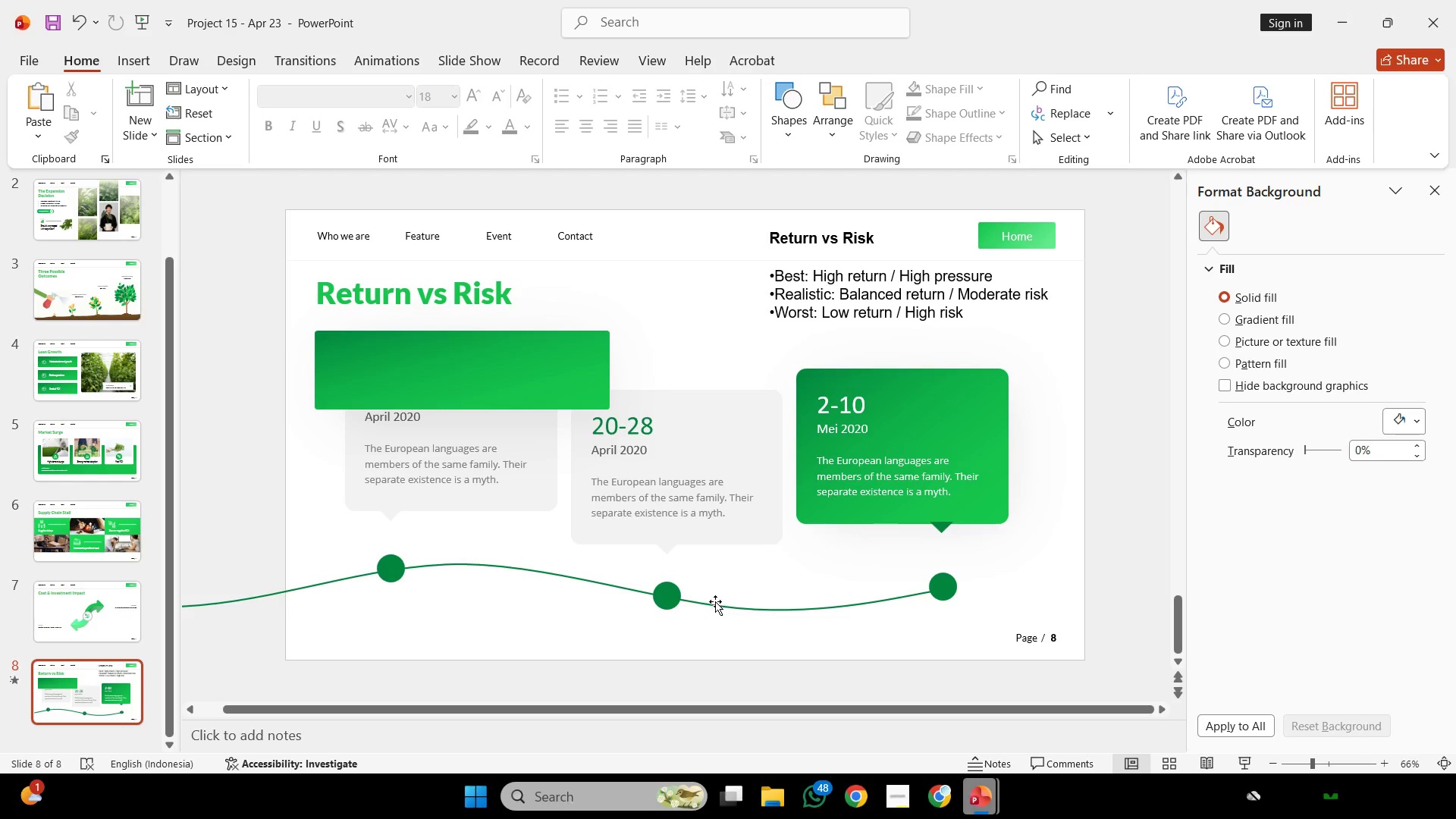 
hold_key(key=ControlLeft, duration=0.41)
 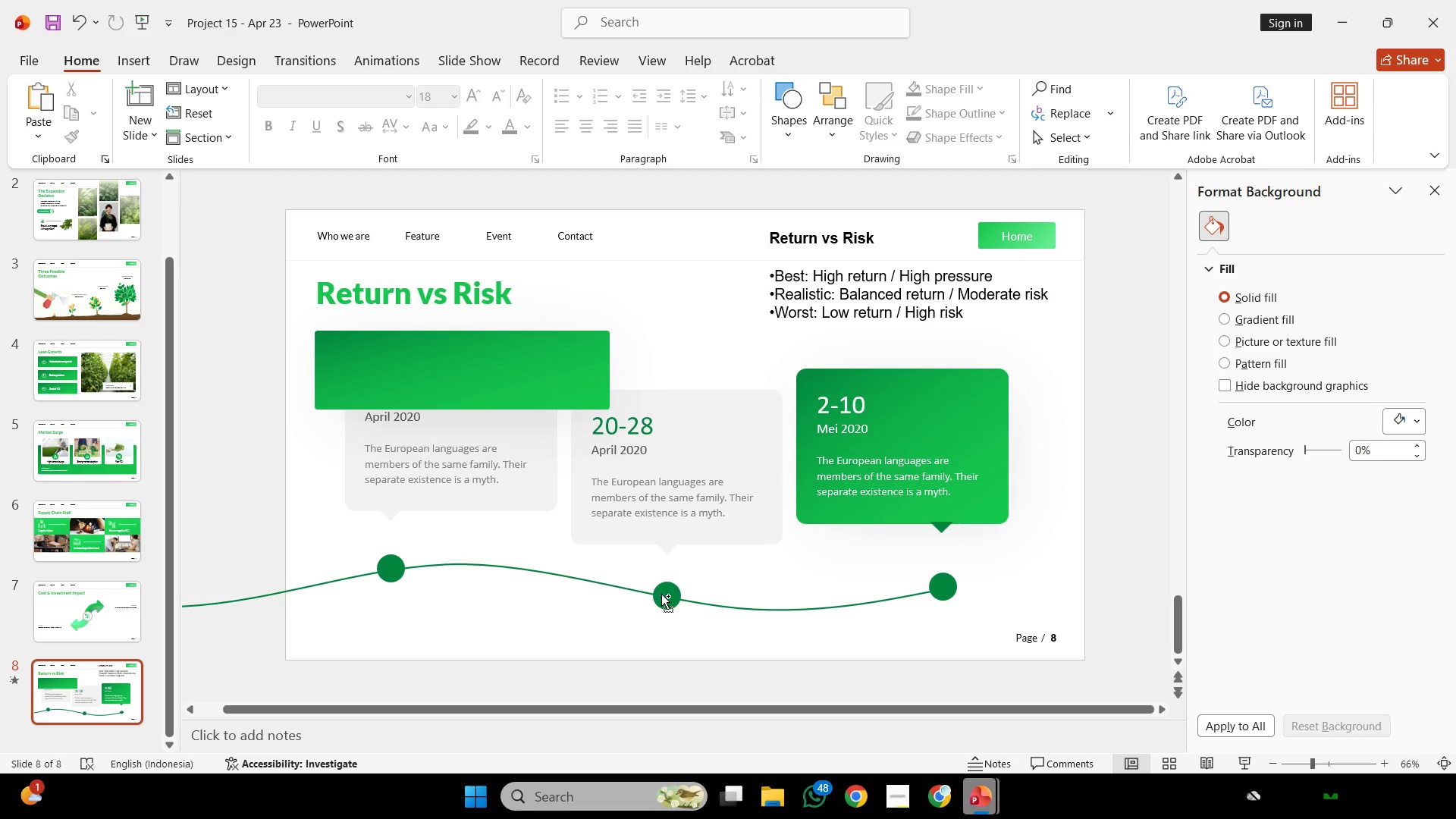 
key(Control+ControlLeft)
 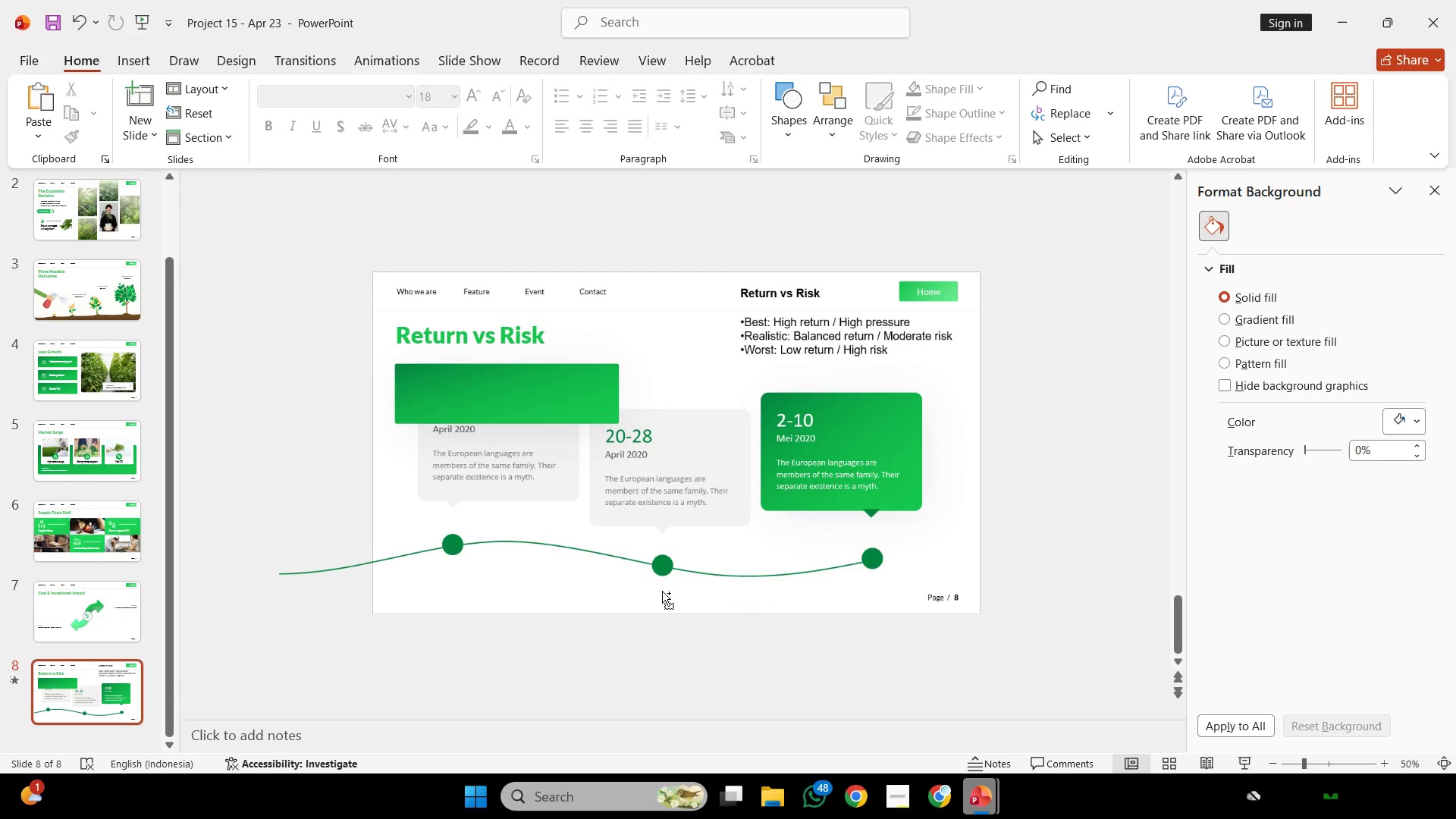 
left_click([580, 394])
 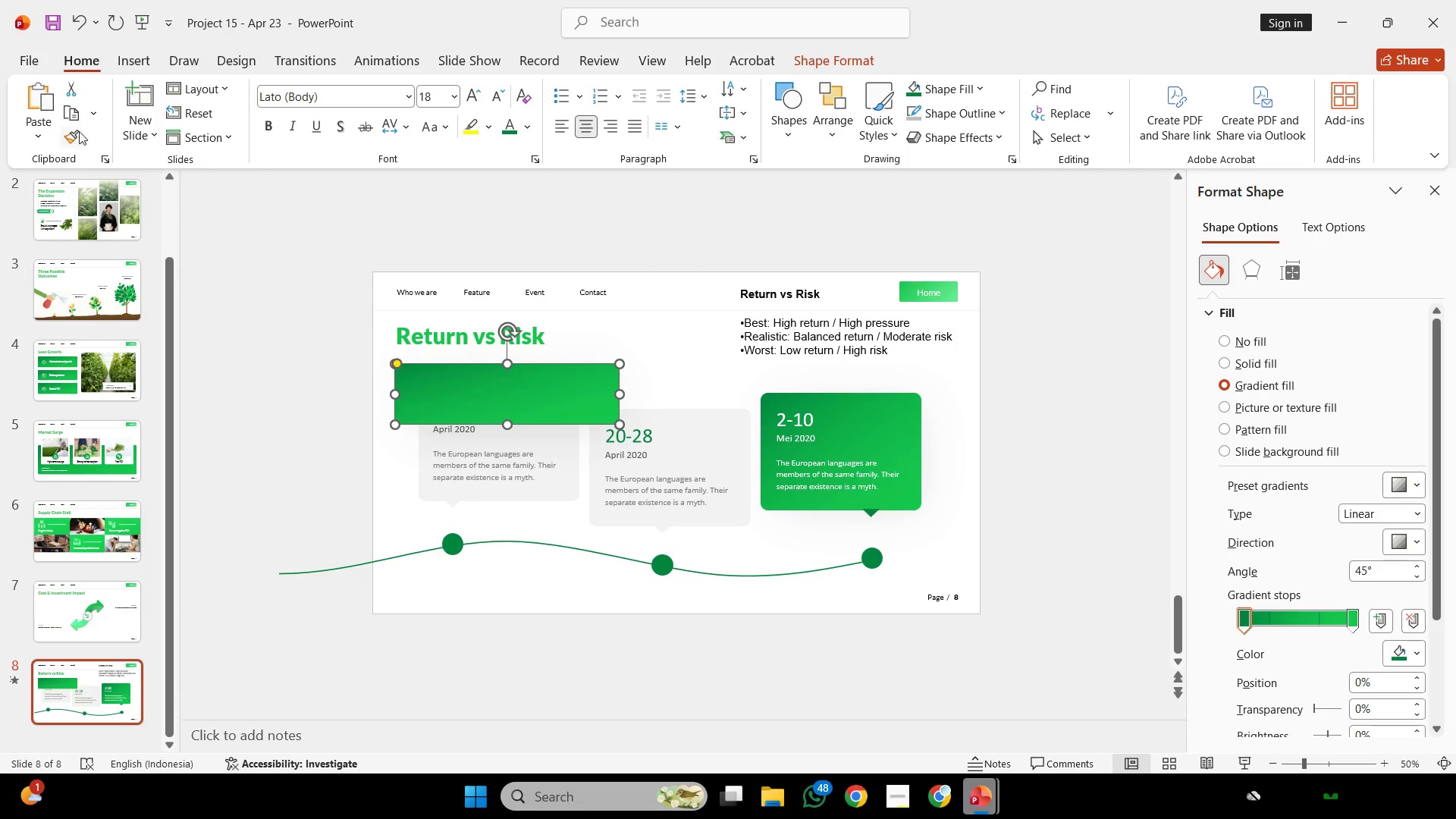 
scroll: coordinate [661, 593], scroll_direction: down, amount: 1.0
 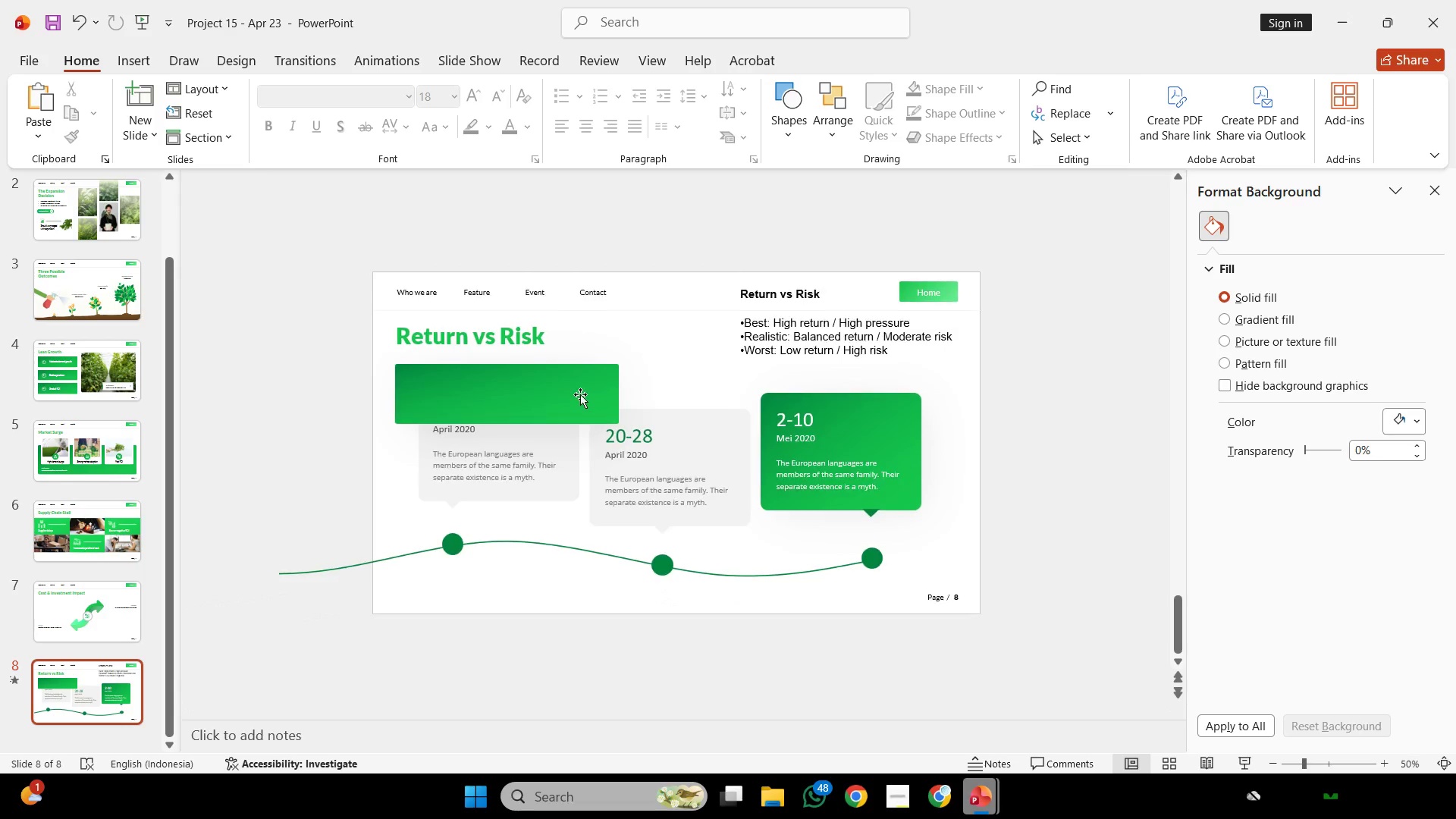 
left_click([74, 128])
 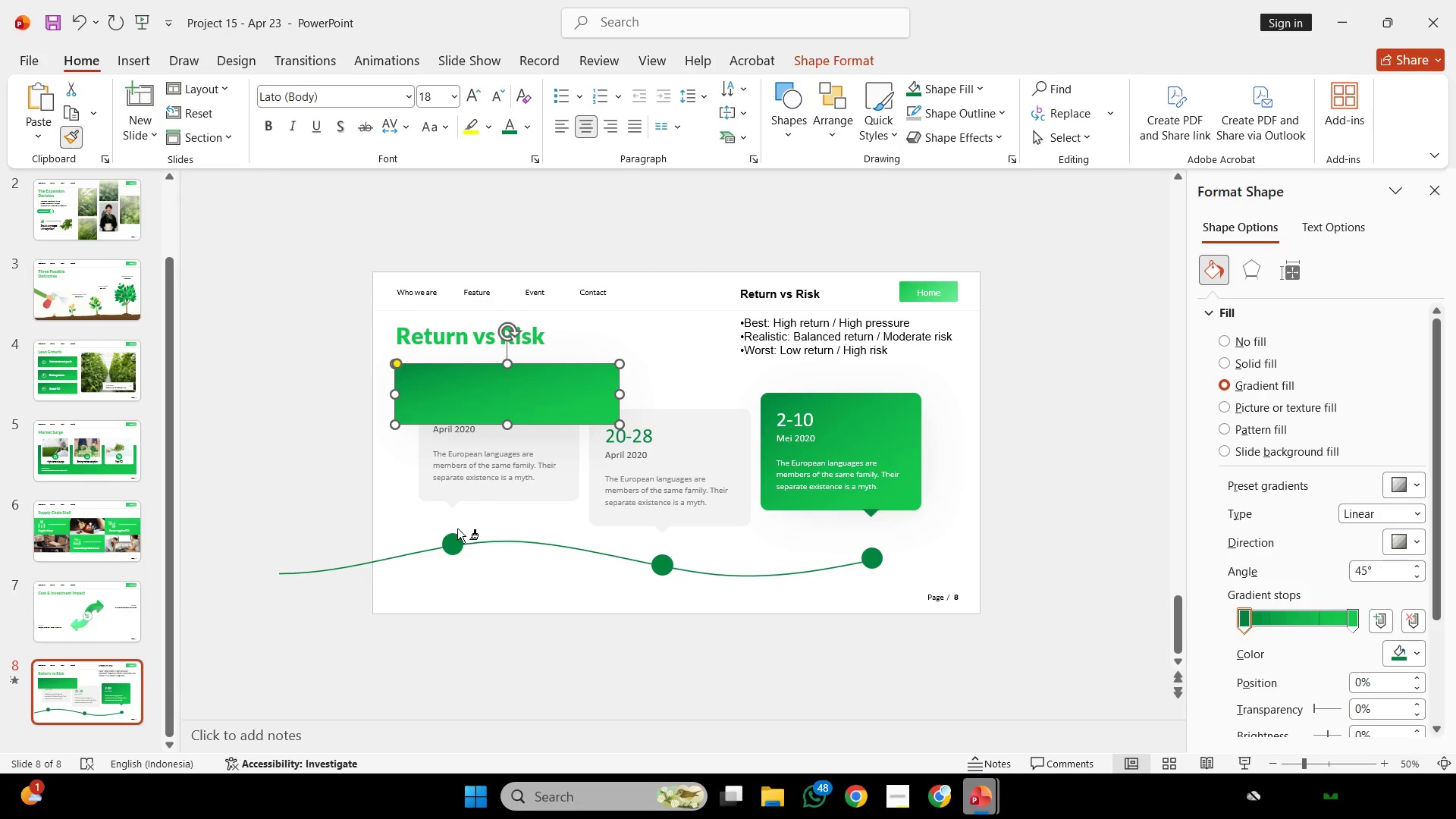 
left_click([454, 537])
 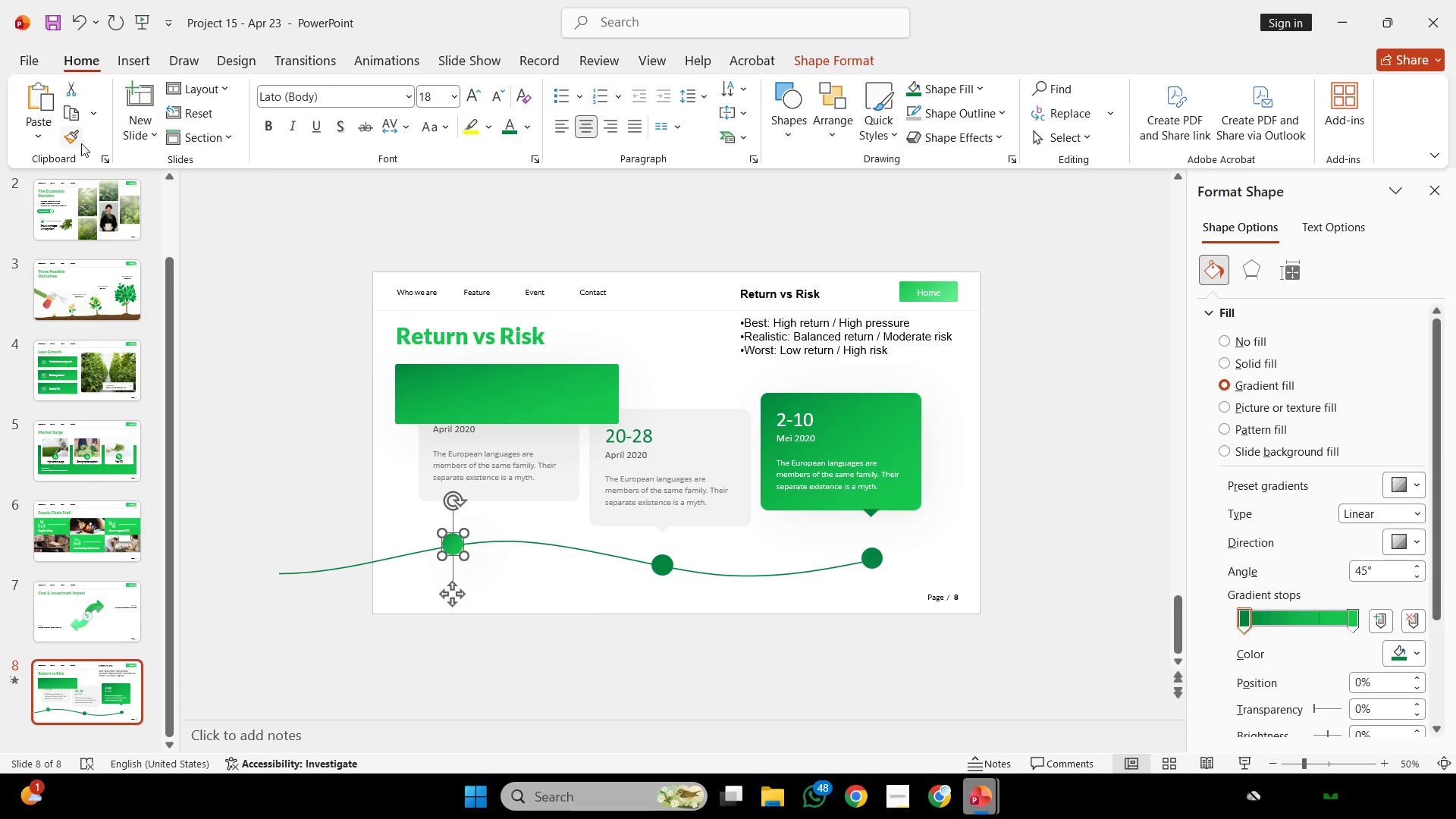 
left_click([81, 143])
 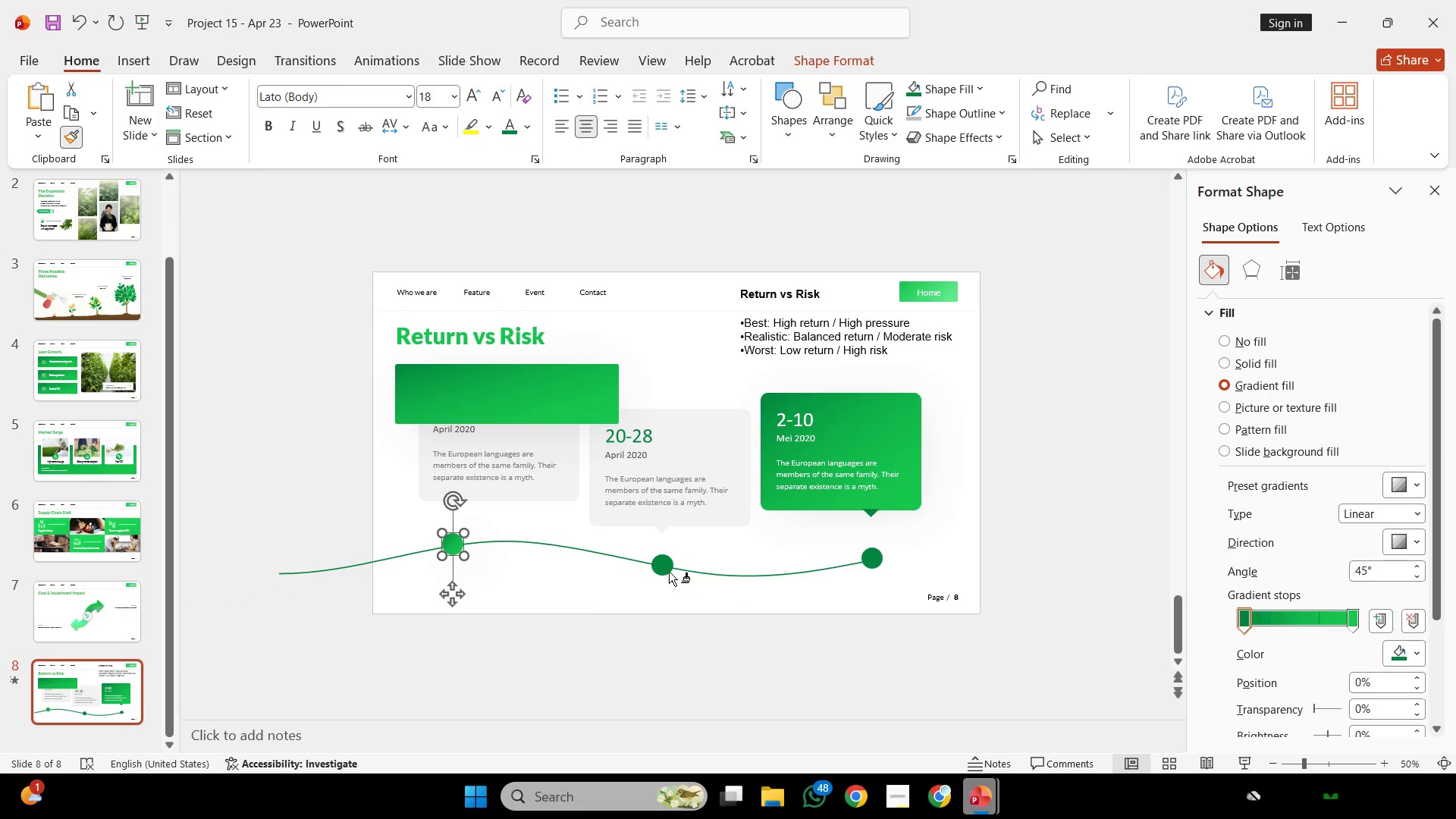 
left_click([670, 569])
 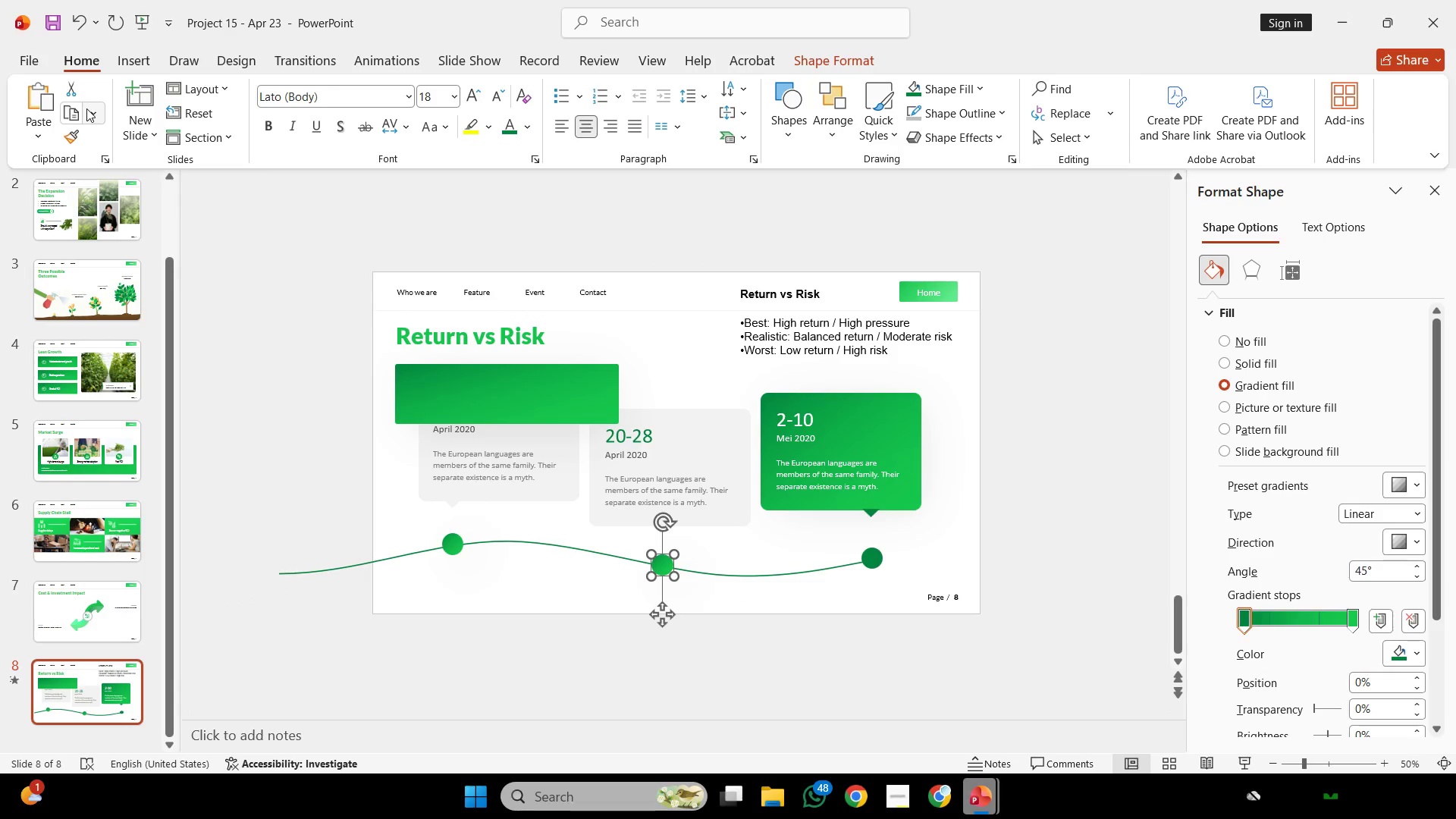 
left_click([70, 141])
 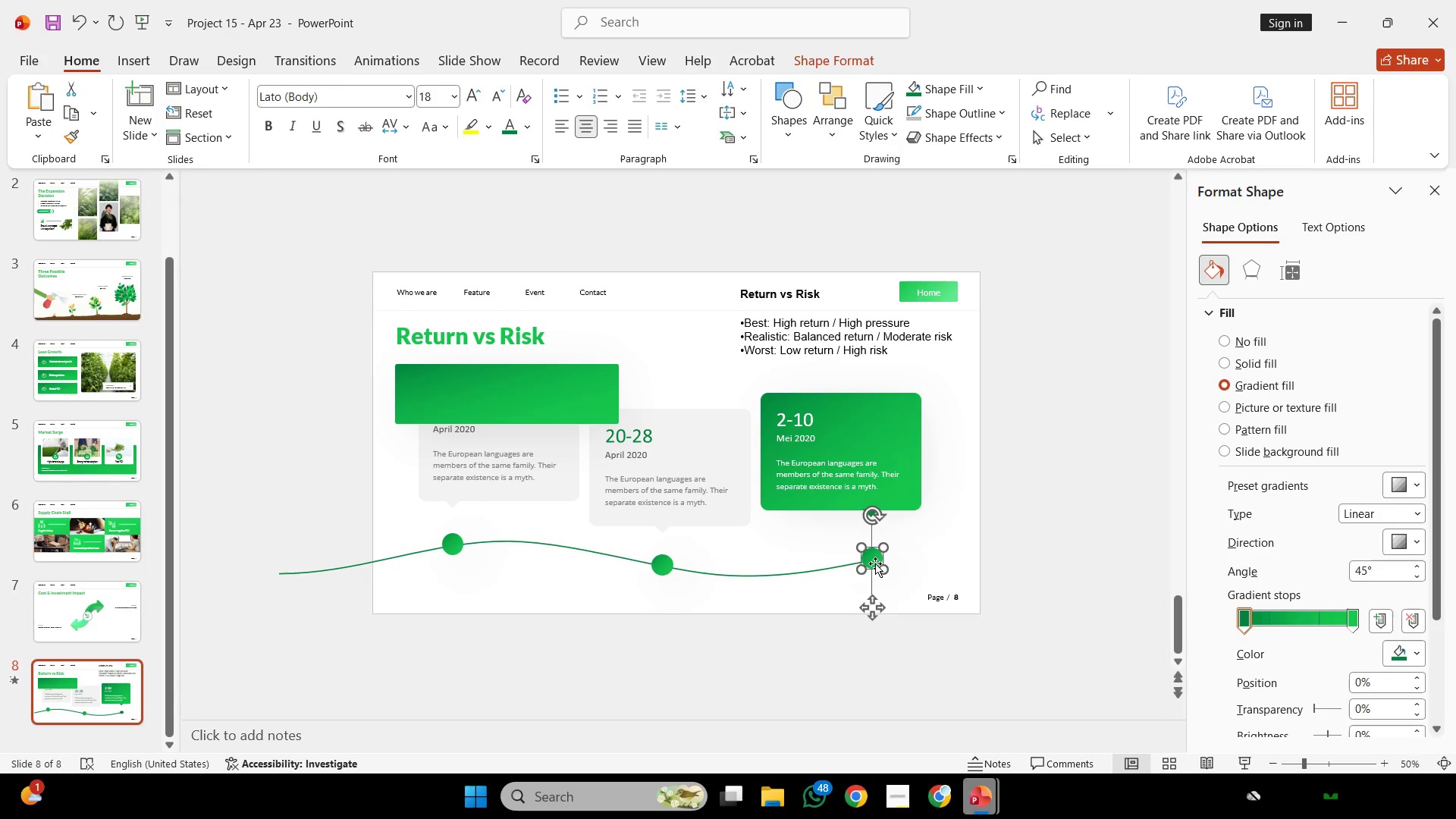 
double_click([817, 568])
 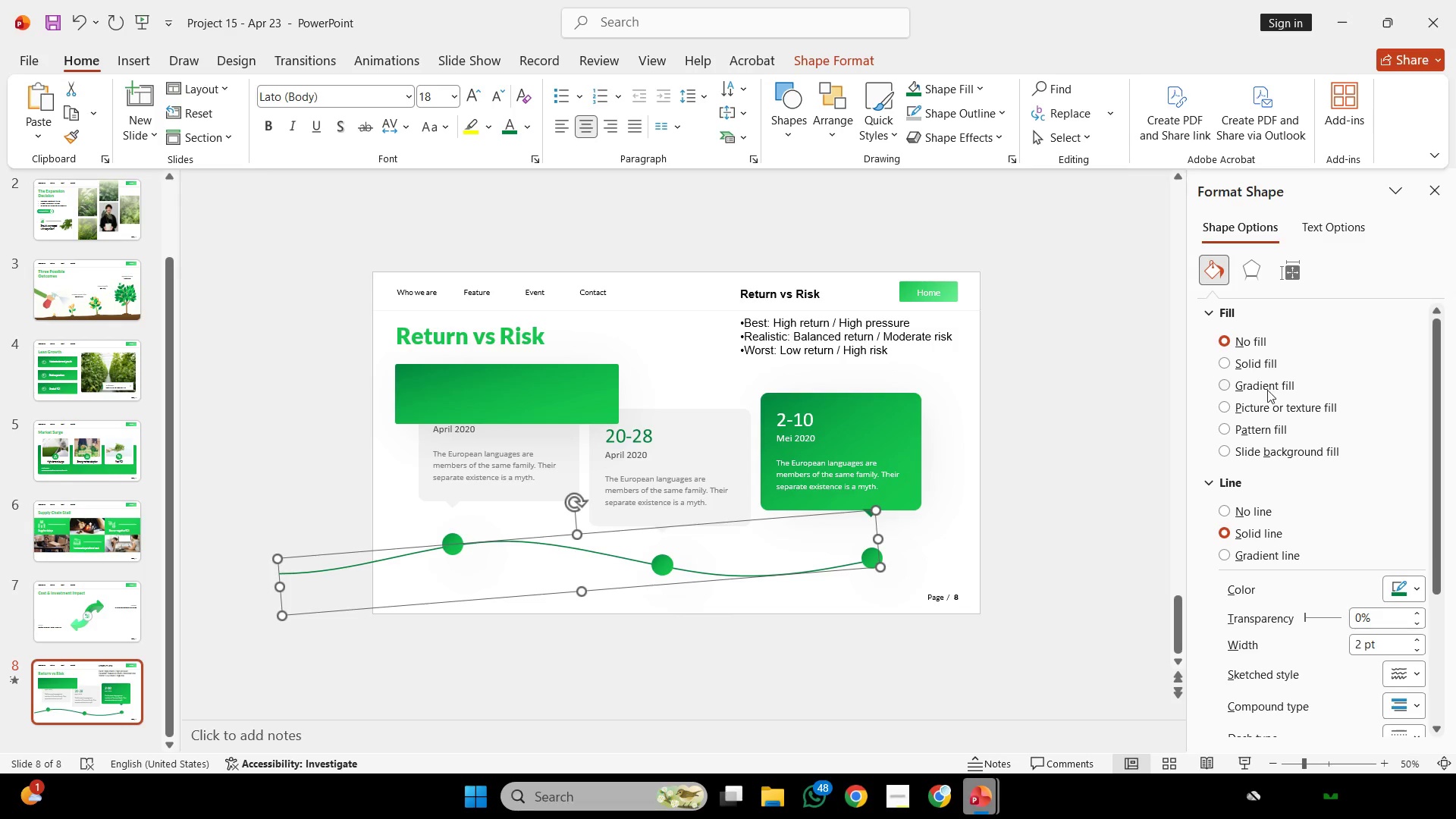 
left_click([1266, 384])
 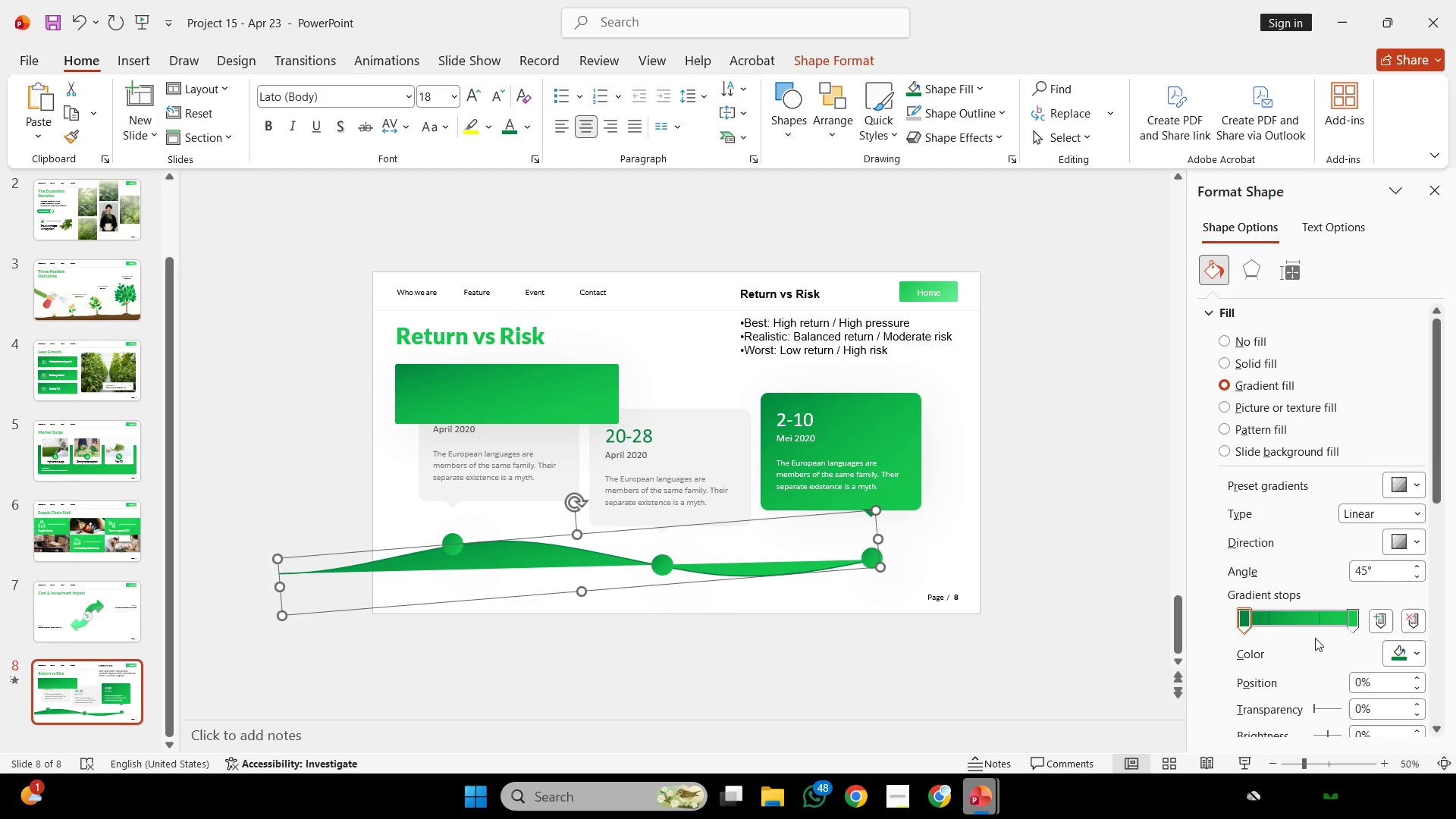 
key(Control+Z)
 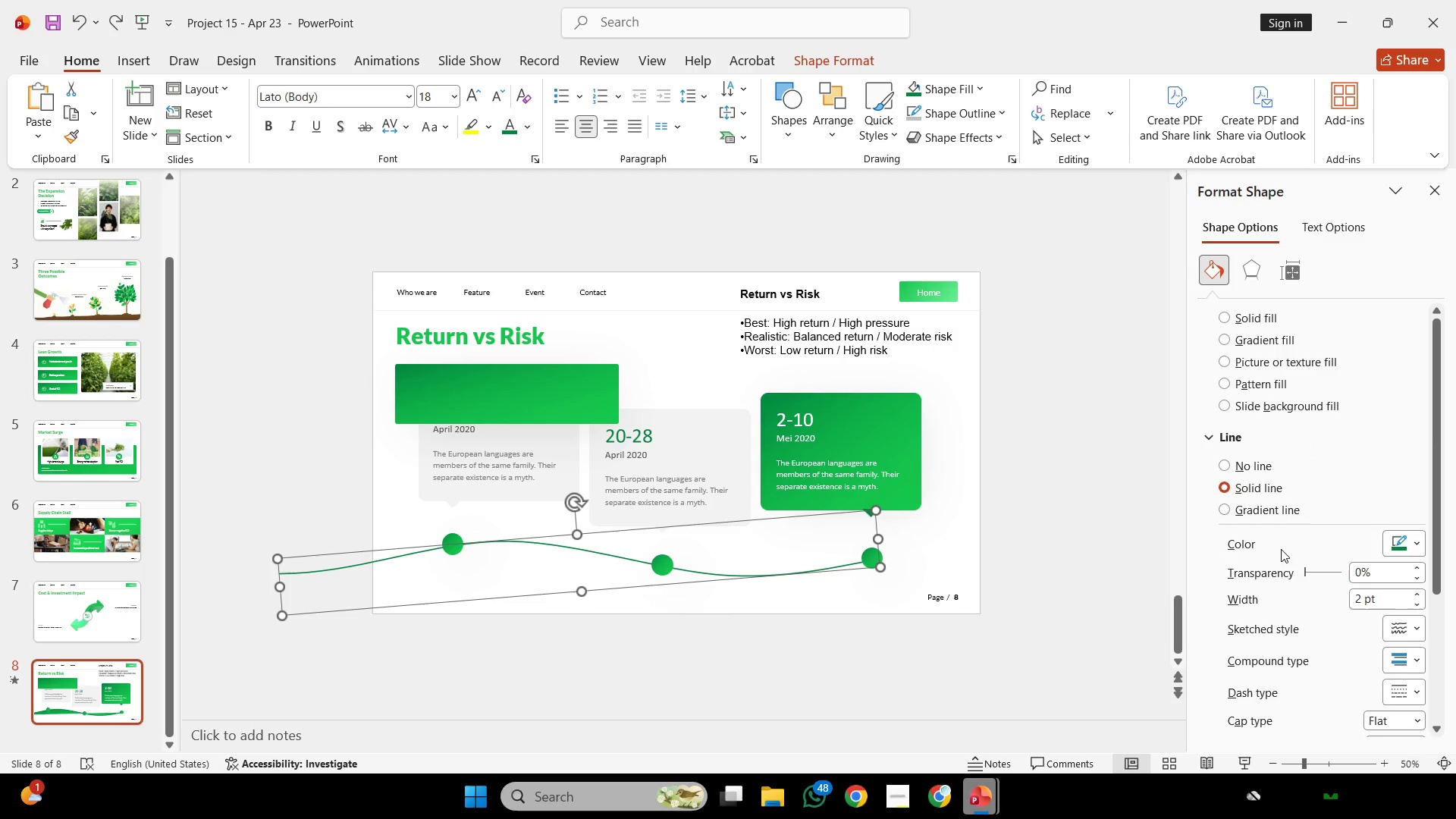 
scroll: coordinate [1285, 557], scroll_direction: down, amount: 5.0
 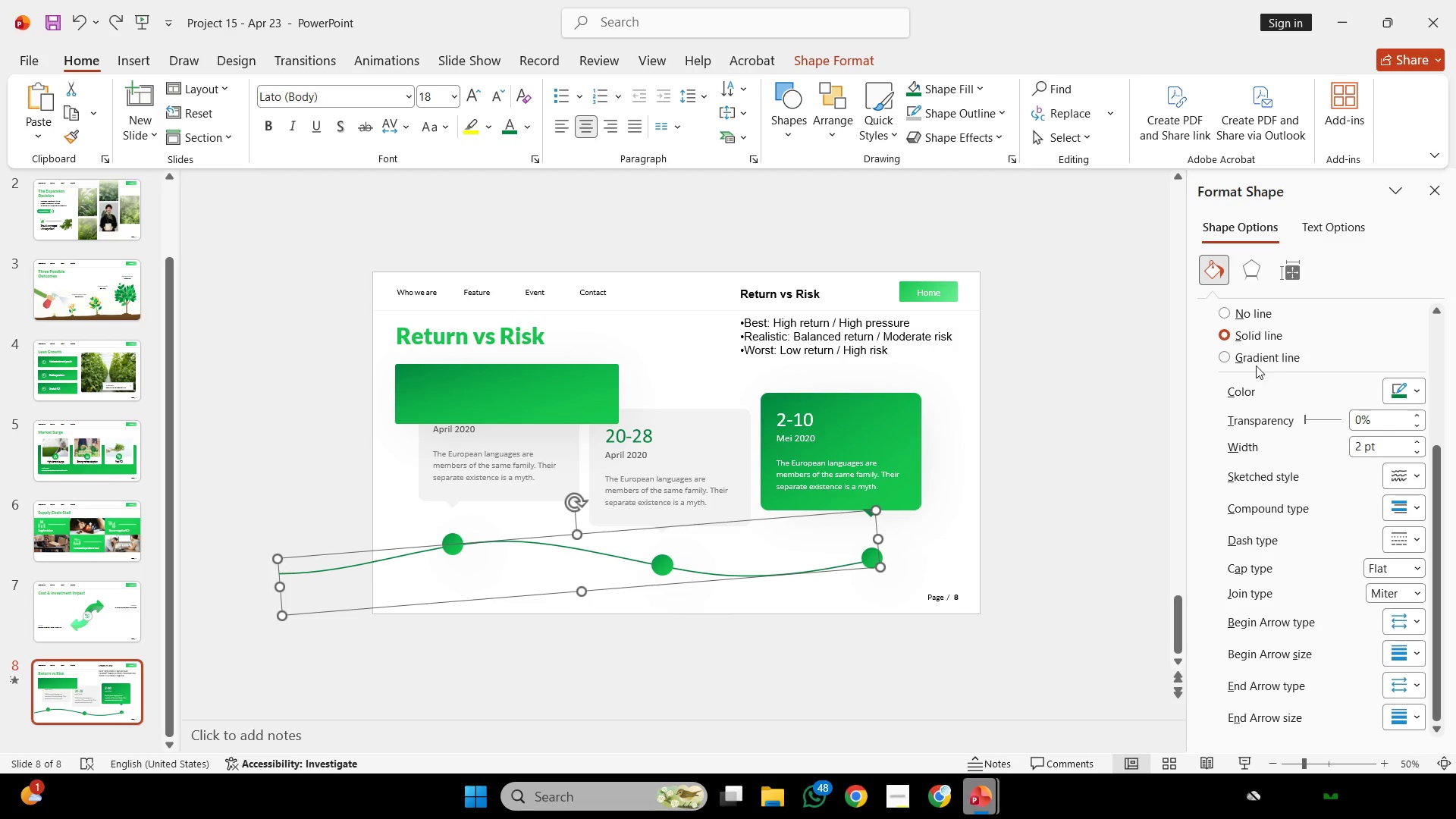 
left_click([1255, 362])
 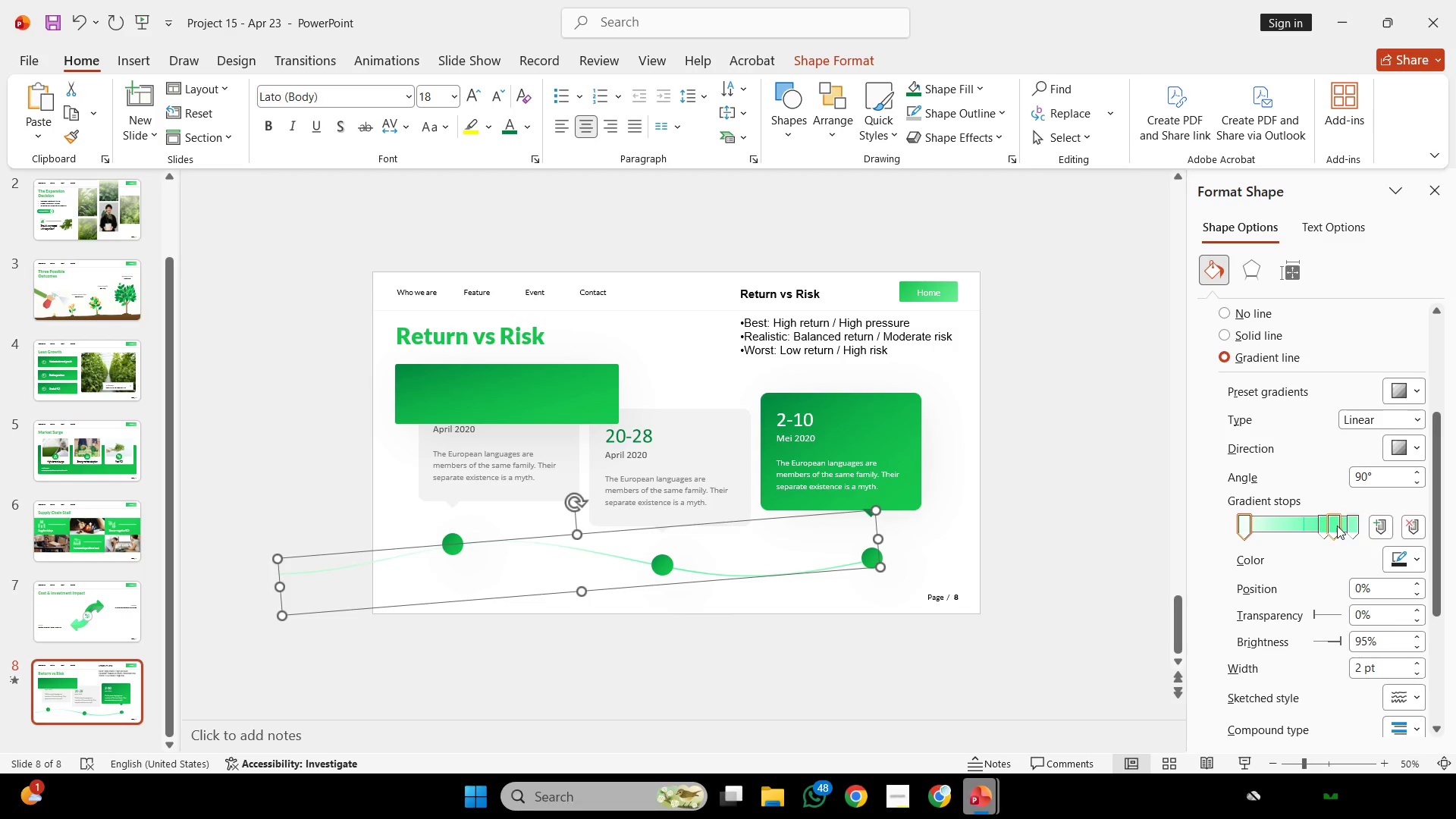 
left_click_drag(start_coordinate=[1334, 522], to_coordinate=[1322, 576])
 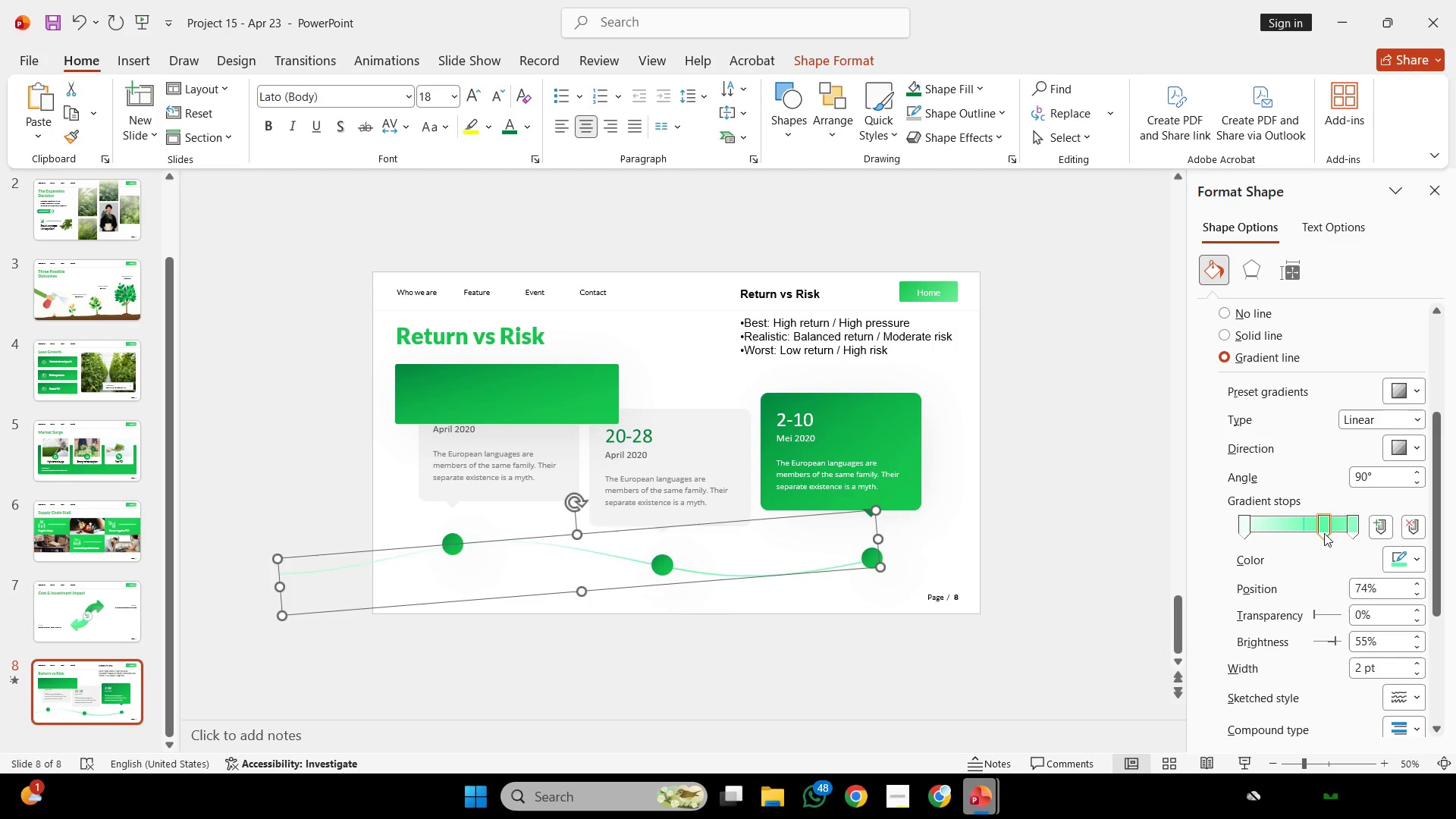 
left_click_drag(start_coordinate=[1325, 533], to_coordinate=[1338, 619])
 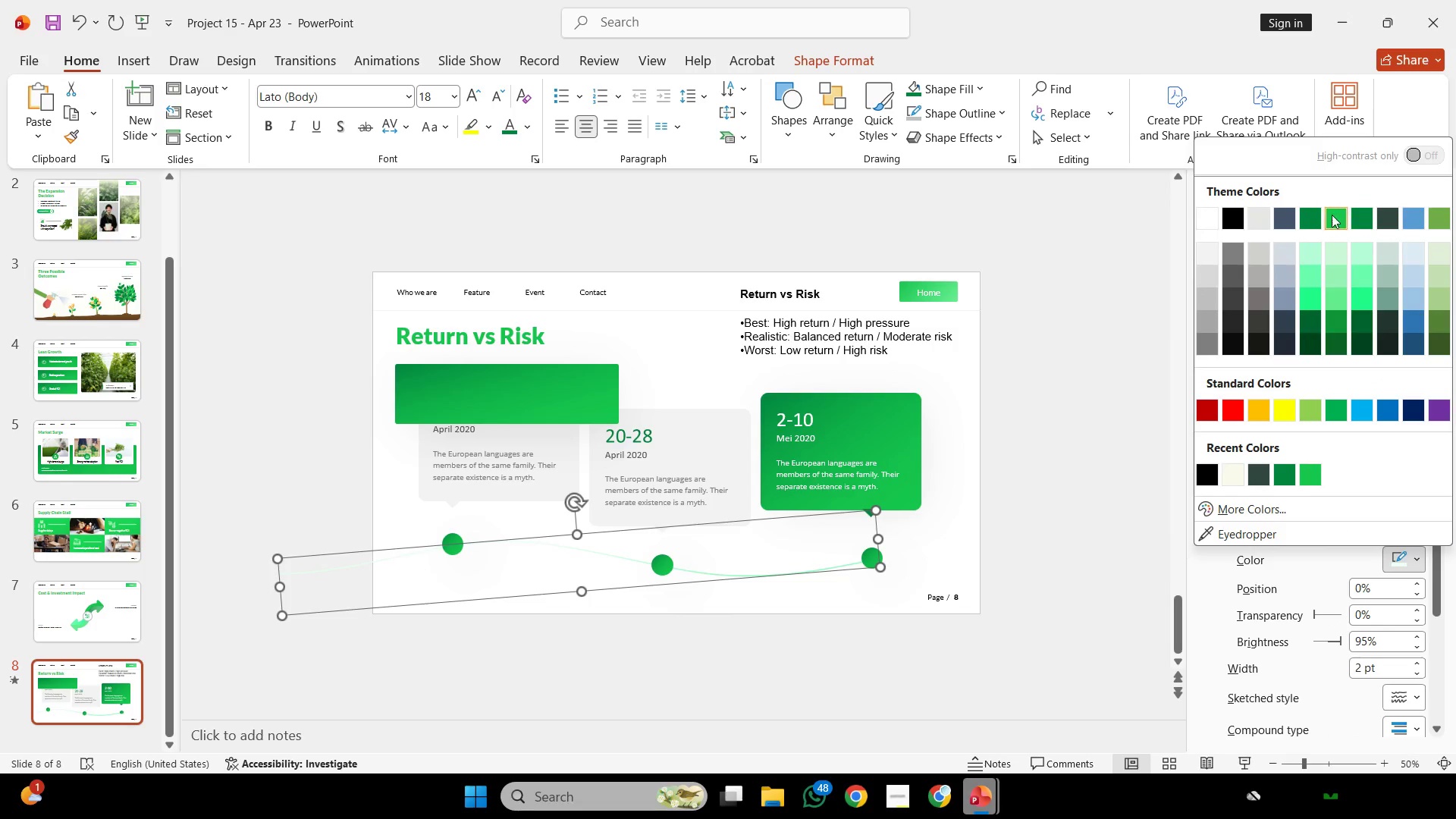 
left_click([1332, 215])
 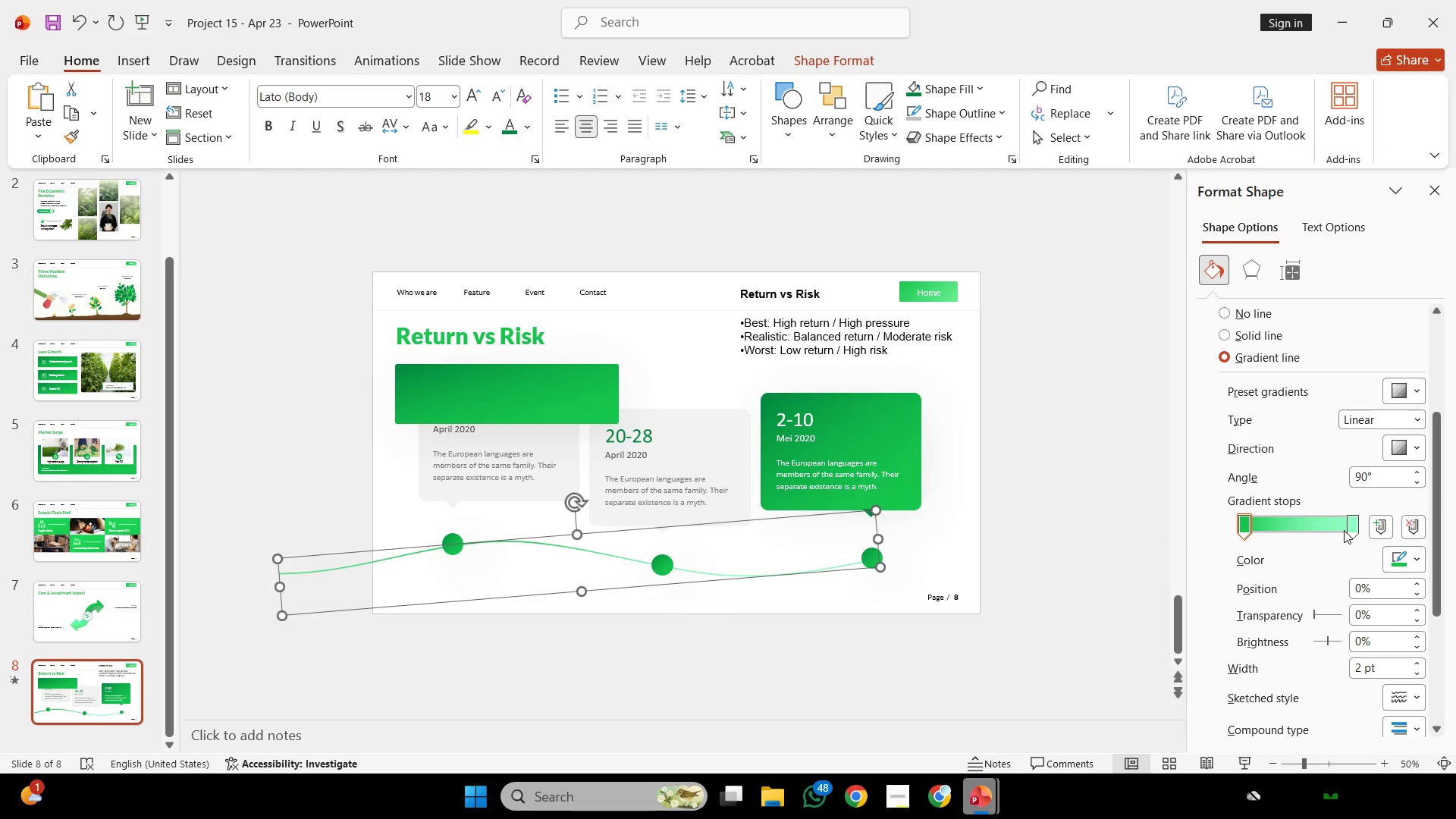 
left_click([1350, 530])
 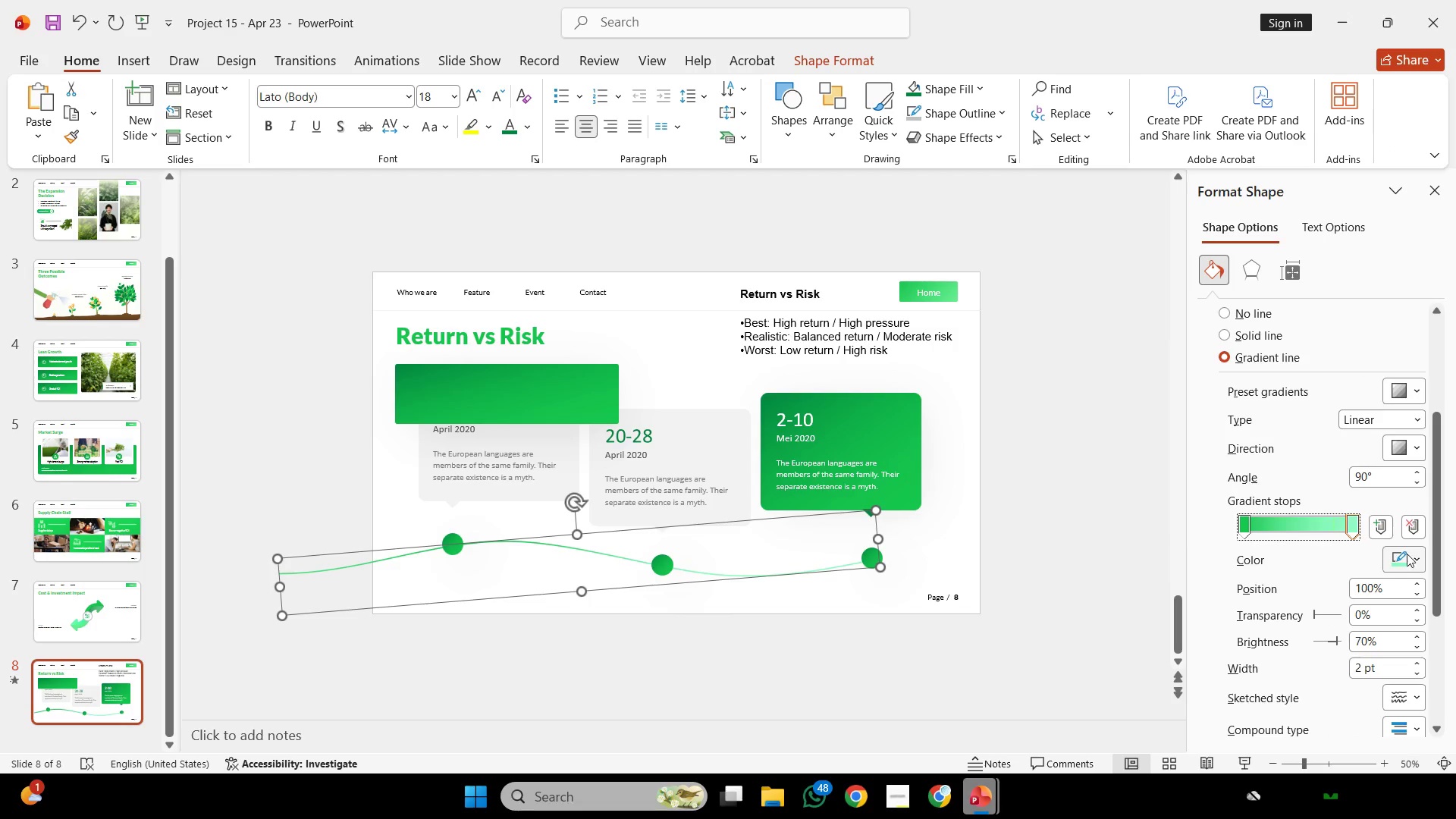 
left_click([1406, 552])
 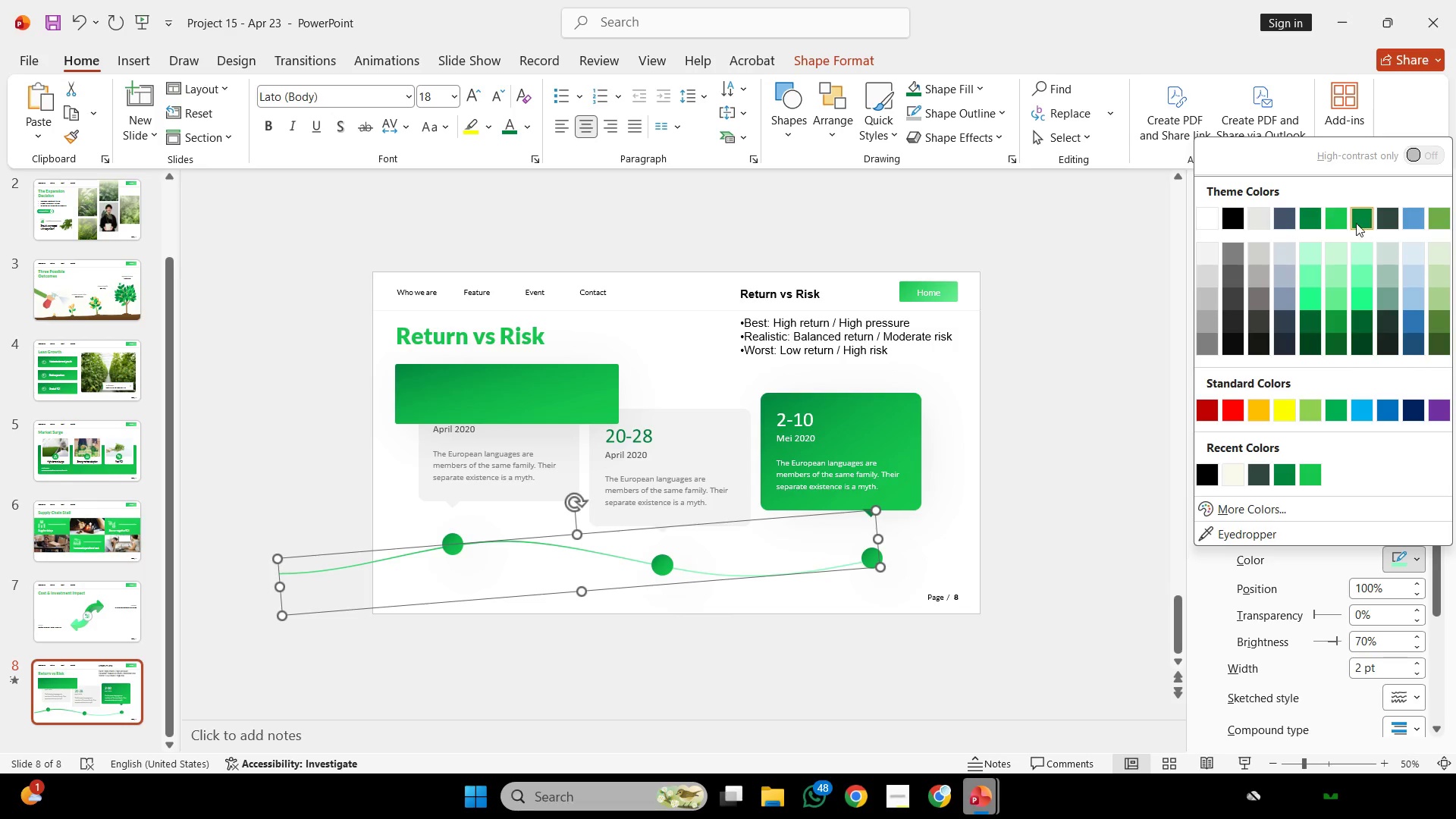 
left_click([1355, 222])
 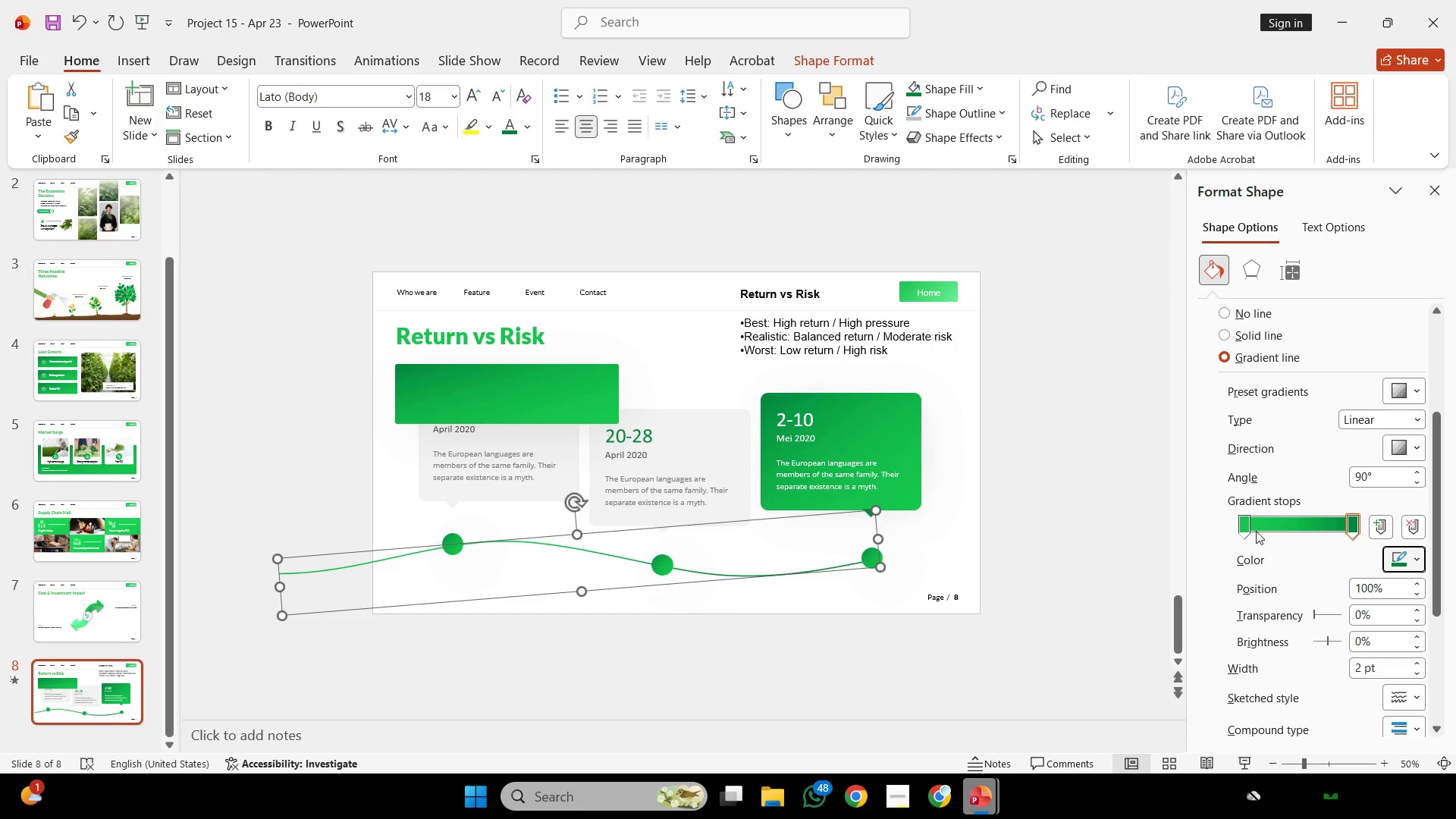 
left_click([1247, 526])
 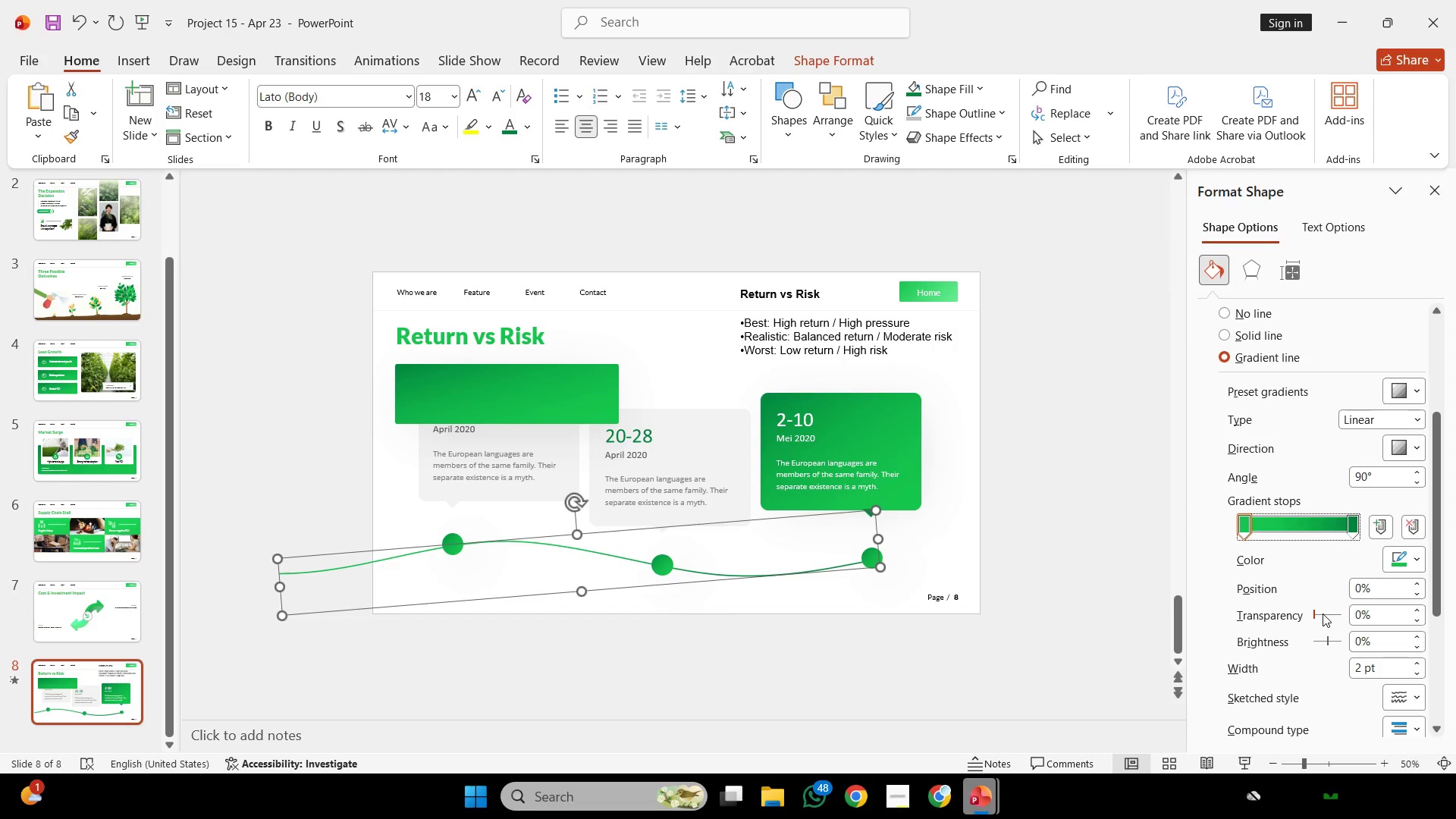 
left_click_drag(start_coordinate=[1319, 613], to_coordinate=[1413, 623])
 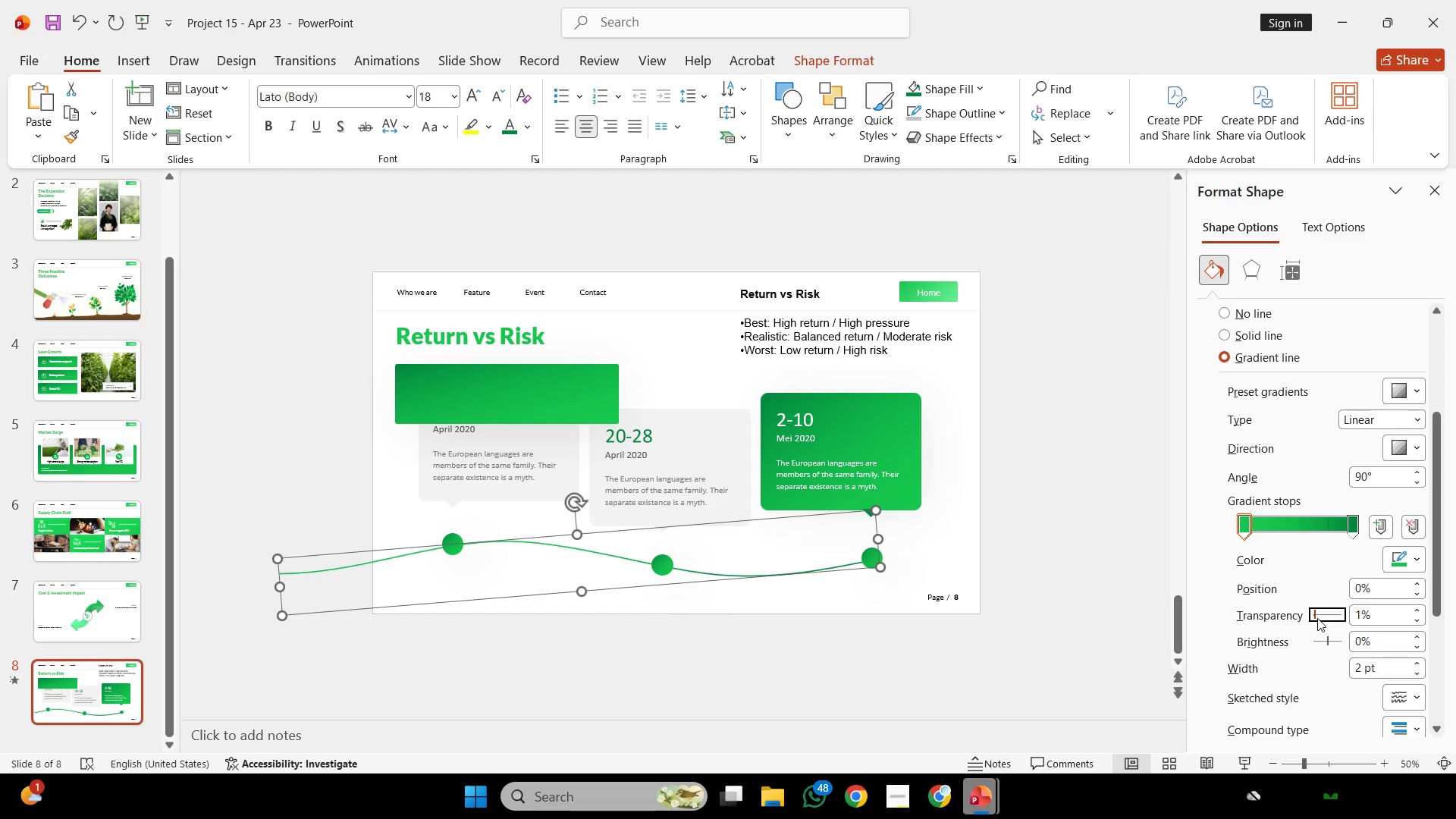 
left_click_drag(start_coordinate=[1315, 613], to_coordinate=[1415, 620])
 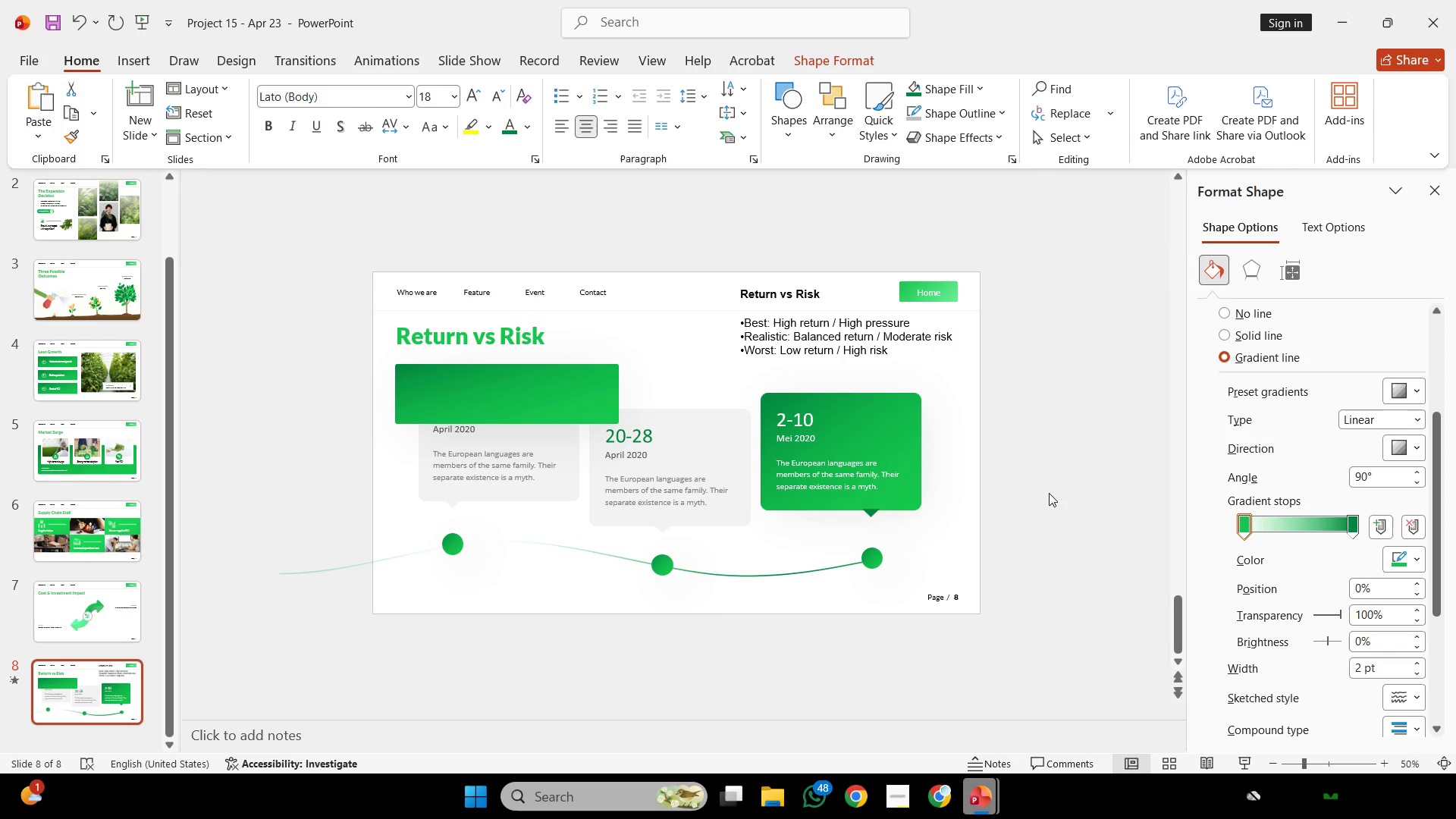 
left_click([1049, 493])
 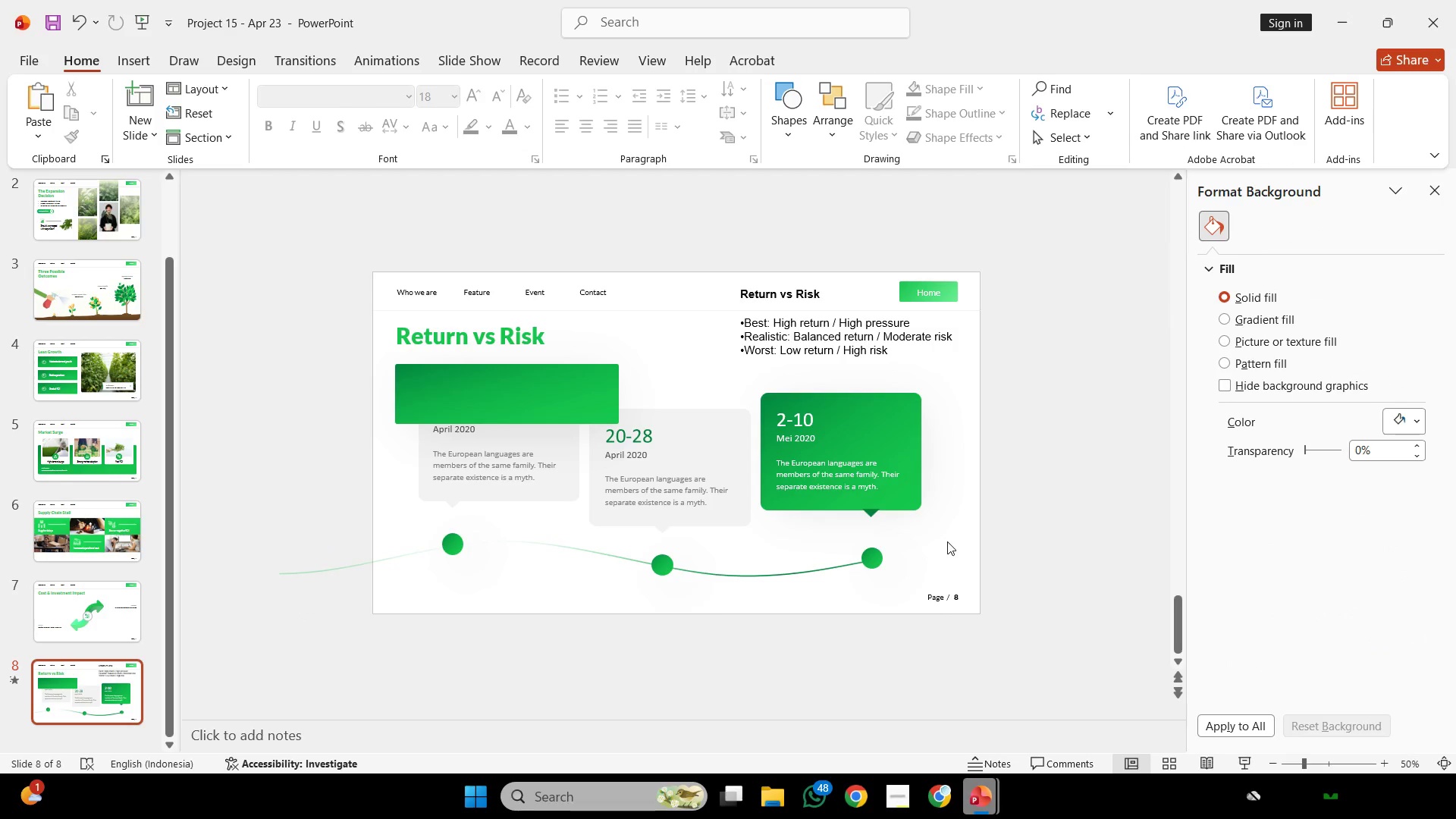 
left_click([604, 381])
 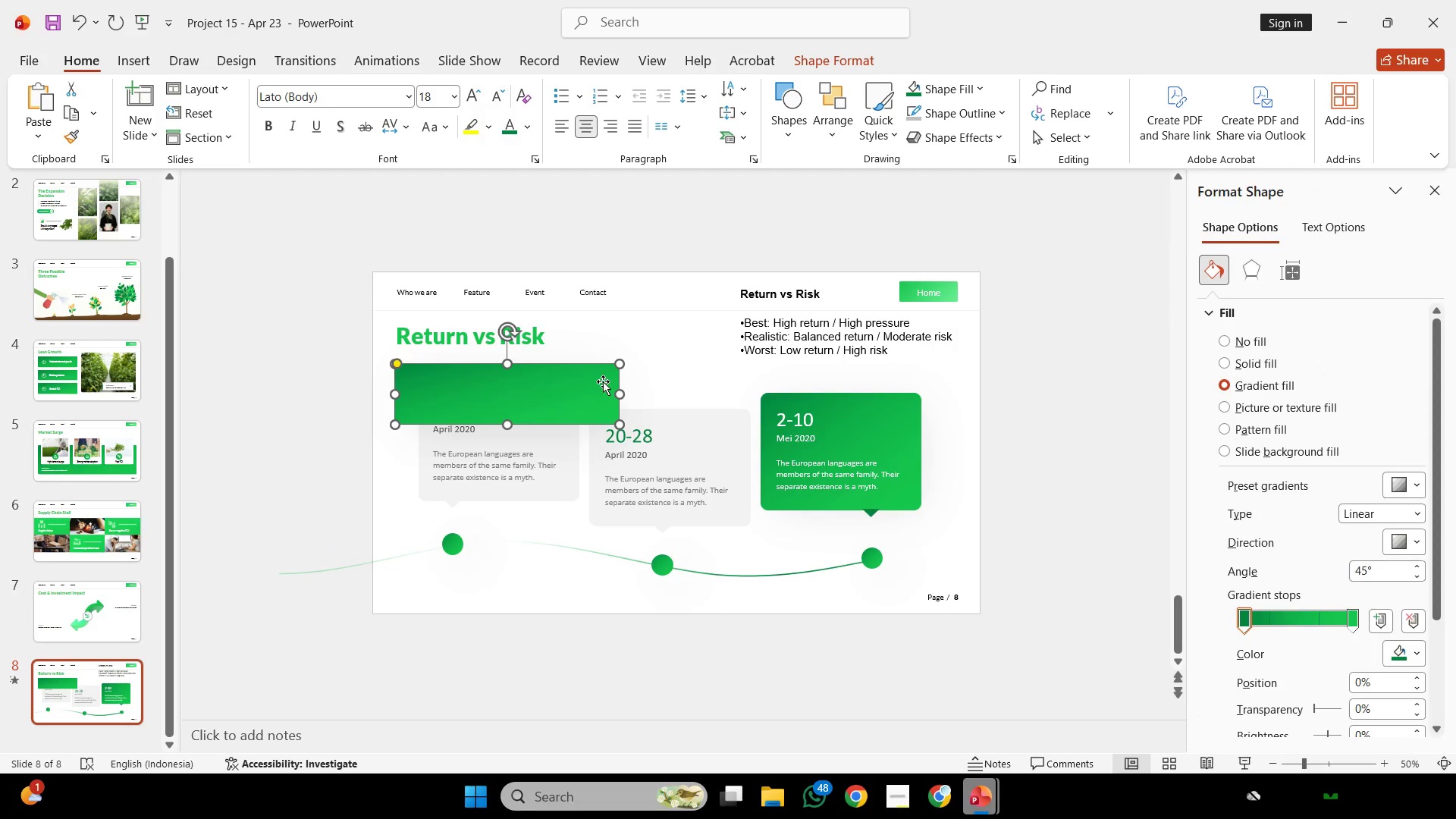 
key(Backspace)
 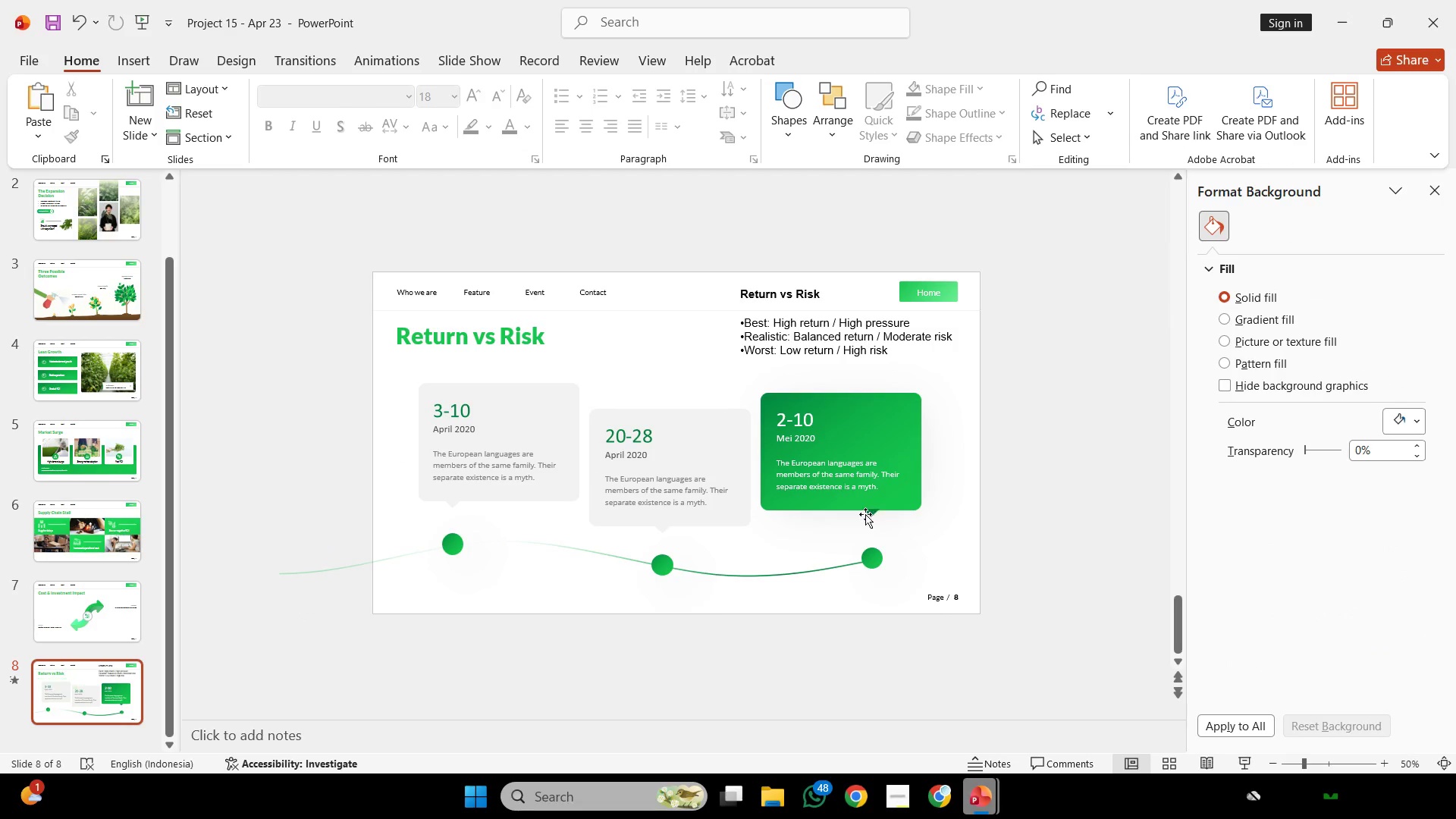 
left_click([865, 514])
 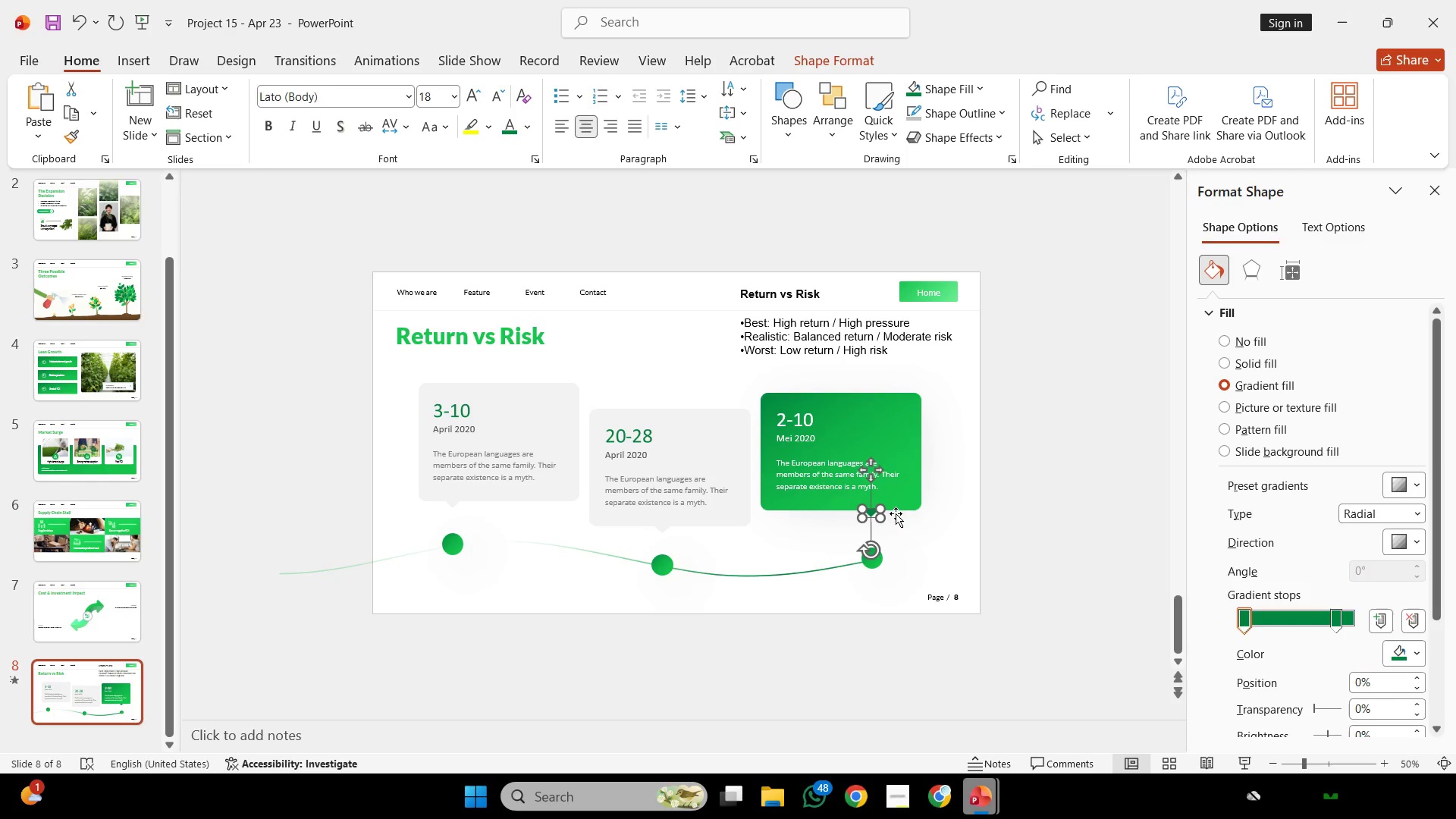 
hold_key(key=ControlLeft, duration=0.7)
 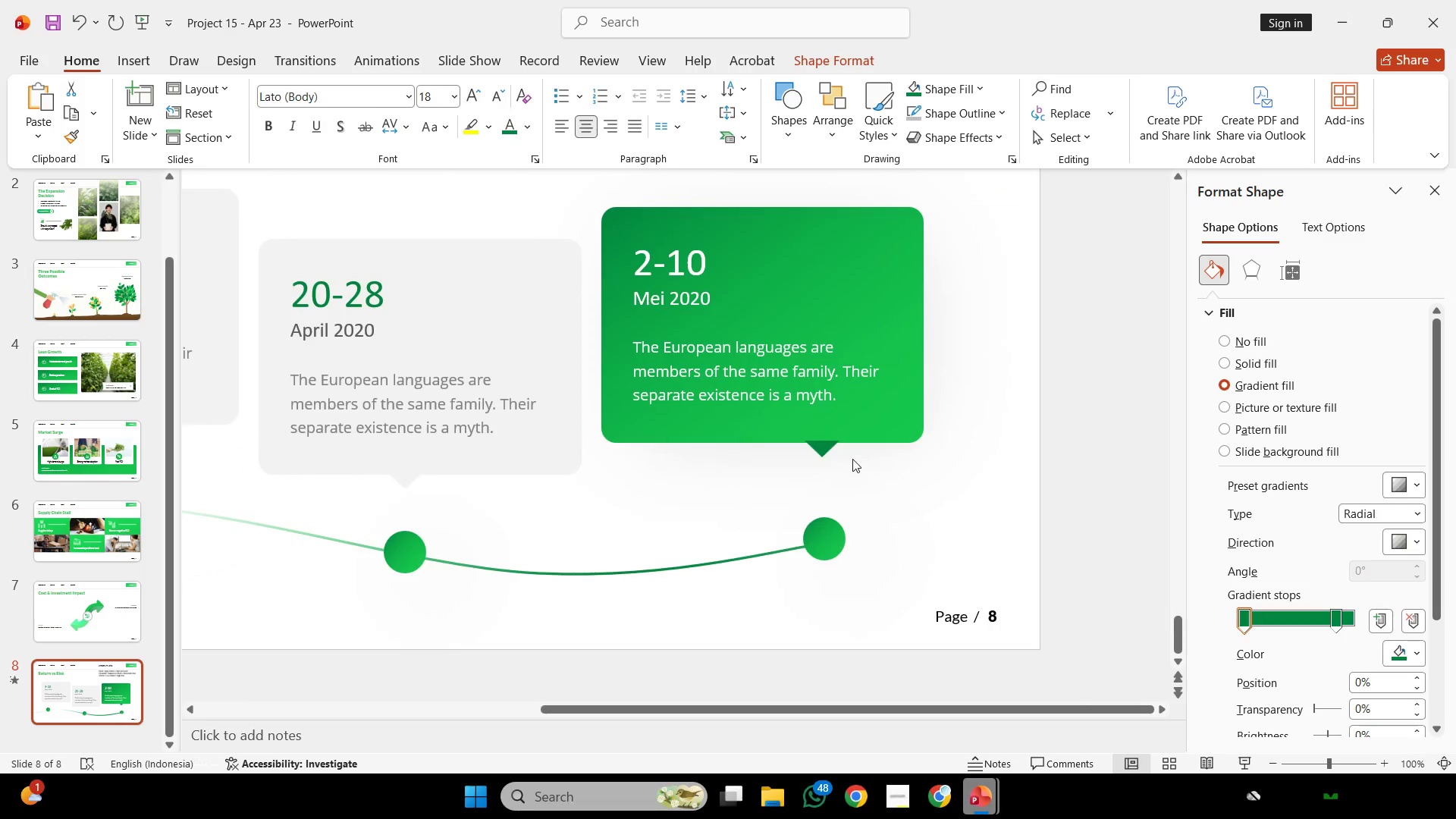 
left_click([861, 469])
 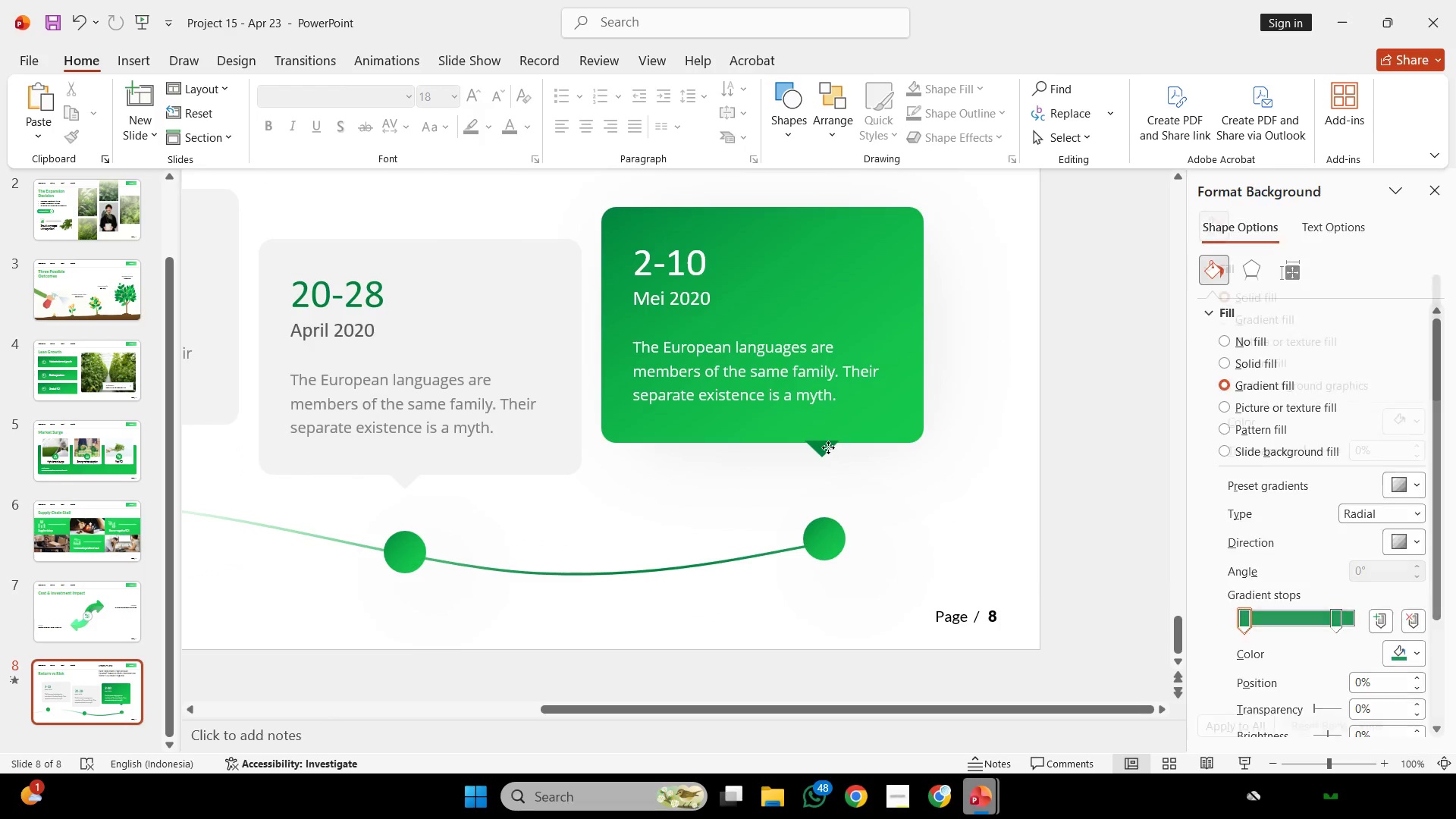 
scroll: coordinate [898, 513], scroll_direction: up, amount: 3.0
 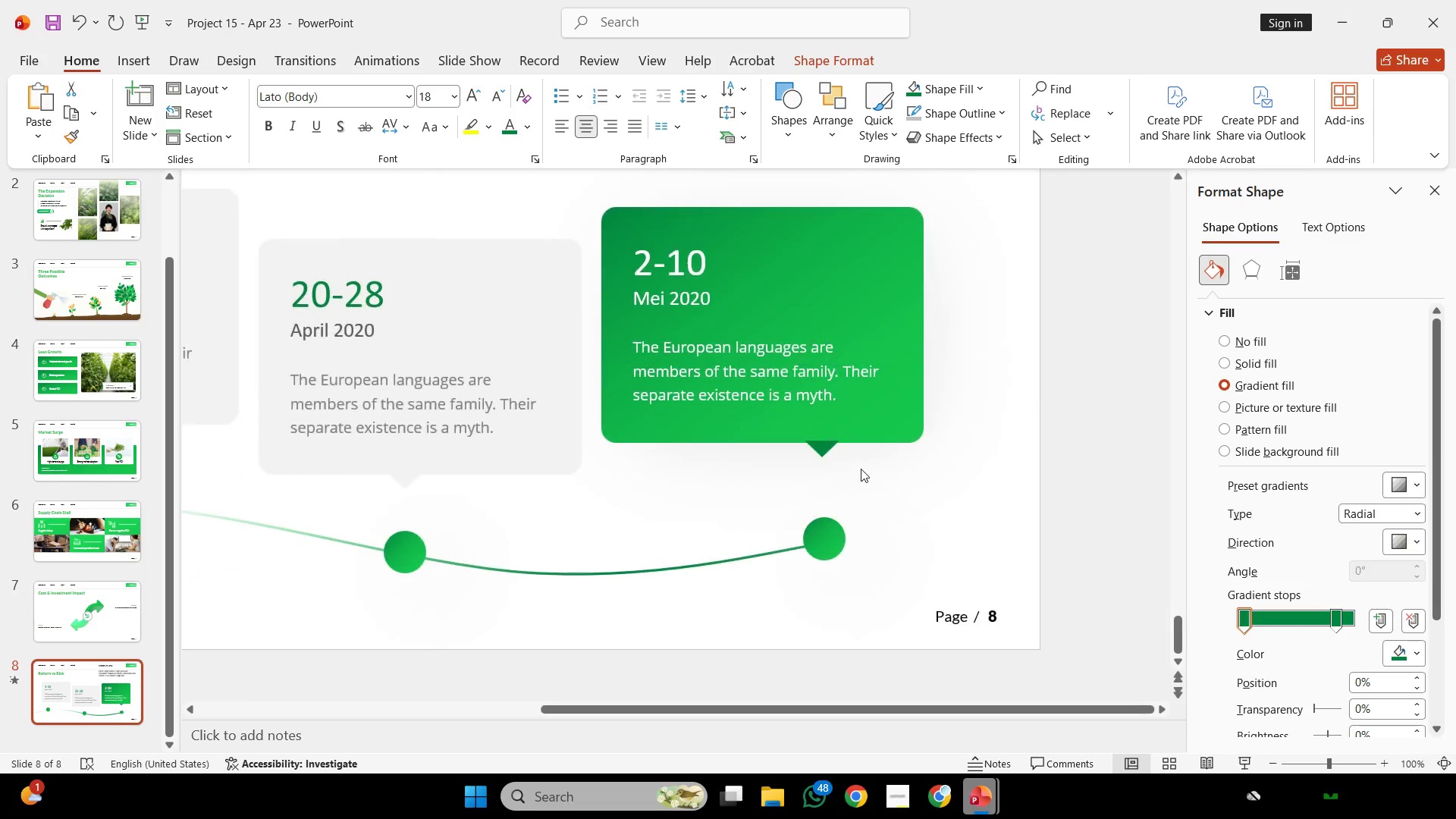 
left_click([828, 447])
 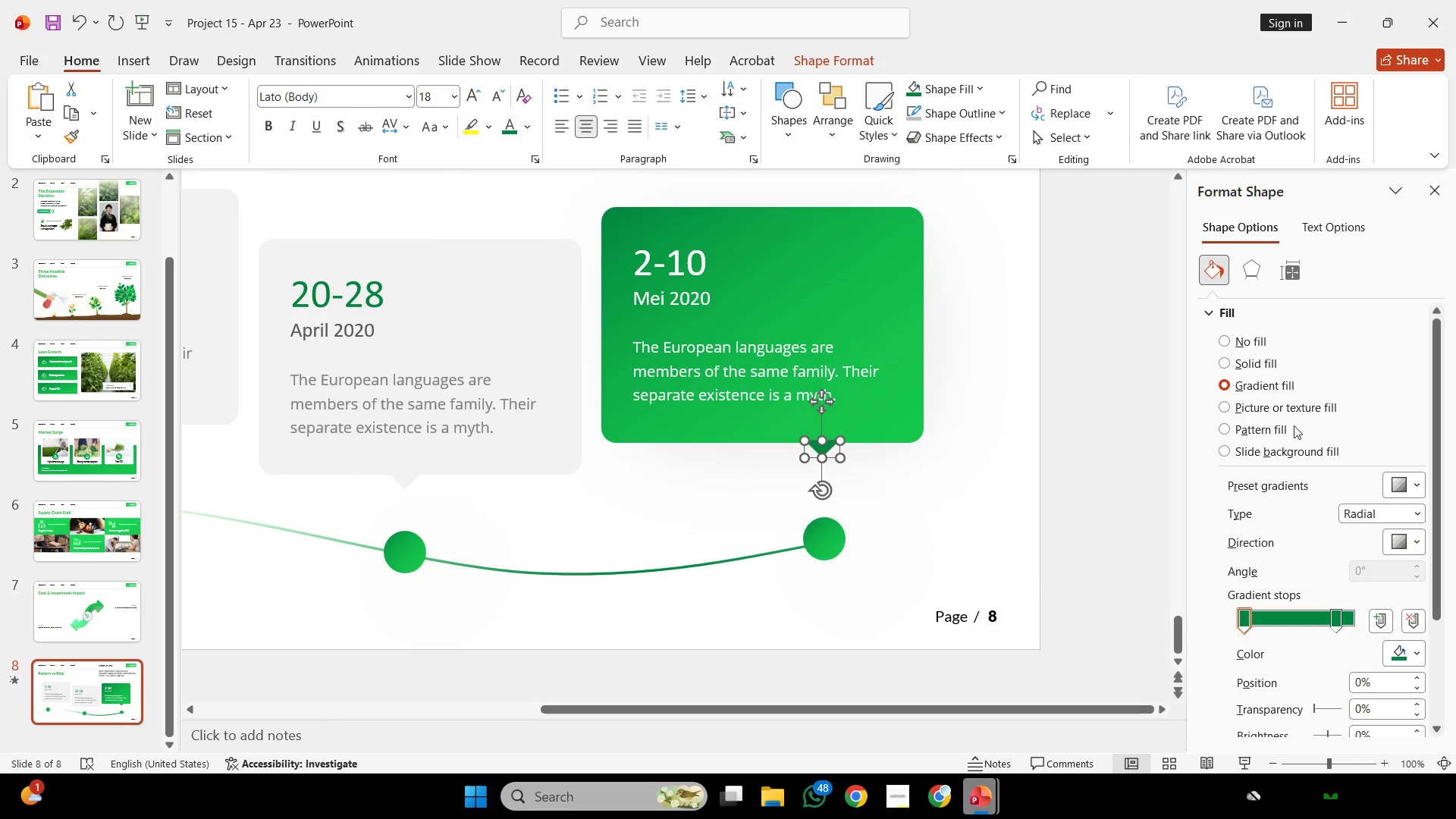 
left_click([1259, 364])
 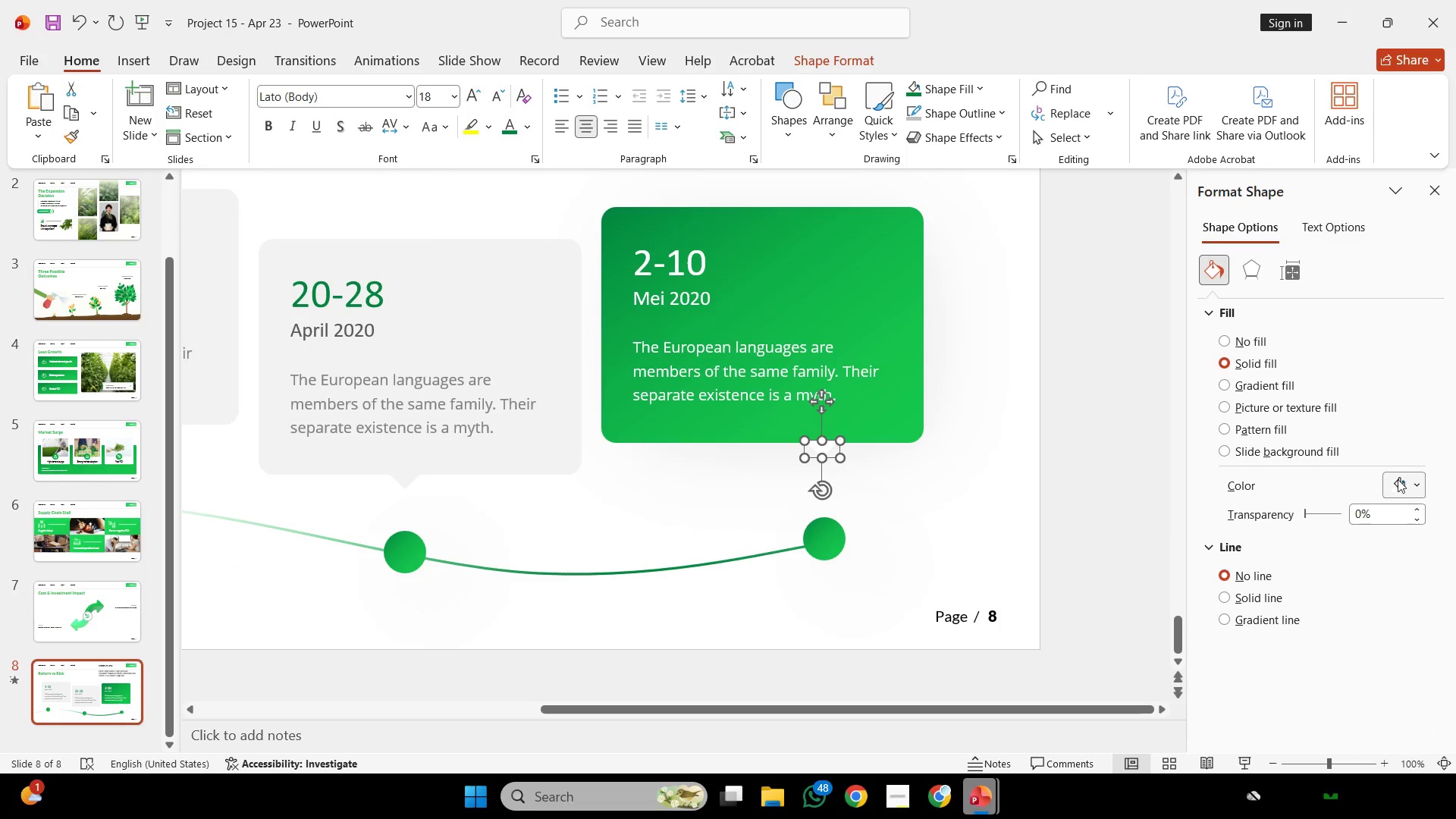 
left_click([1398, 478])
 